 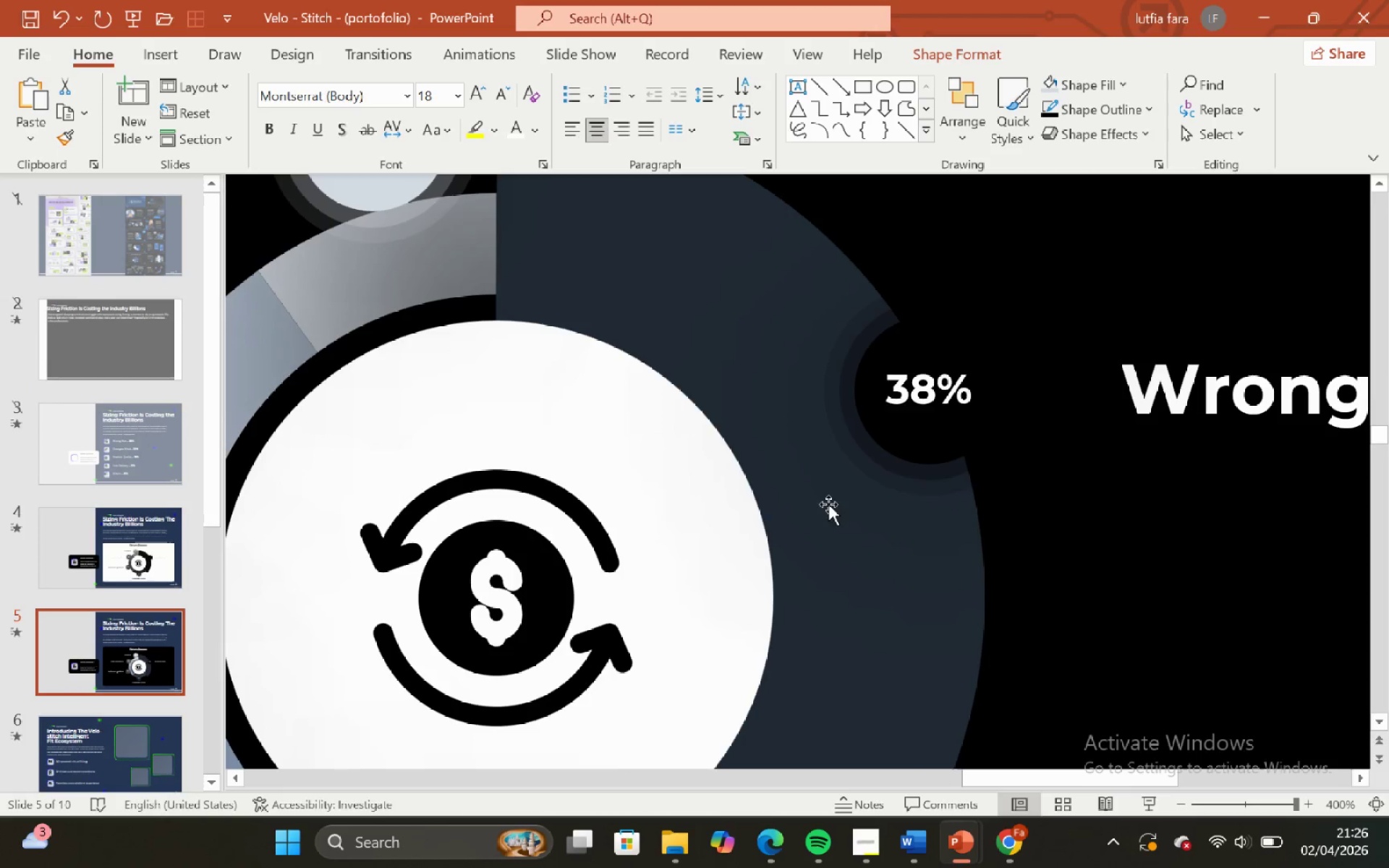 
left_click([923, 328])
 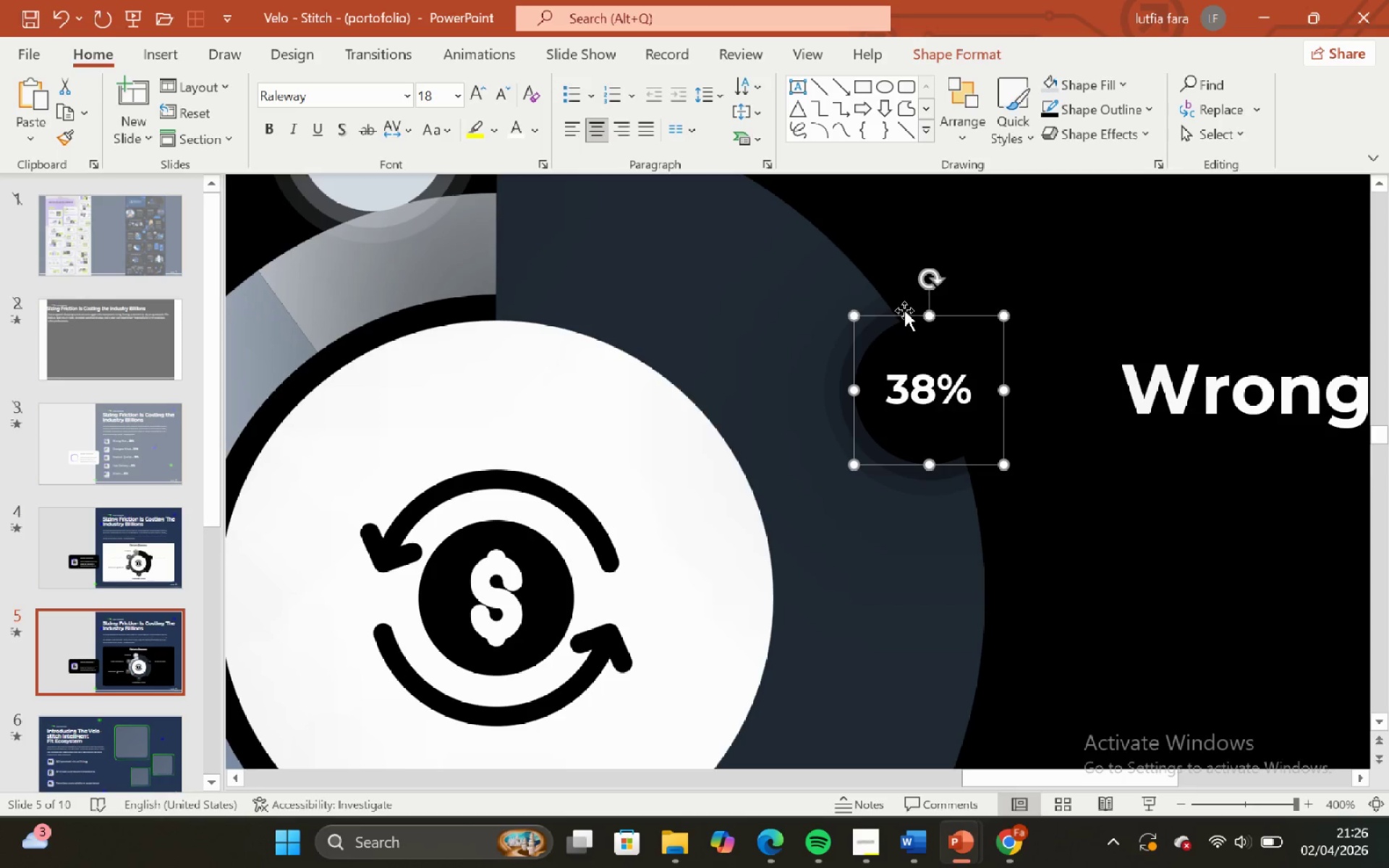 
left_click([900, 293])
 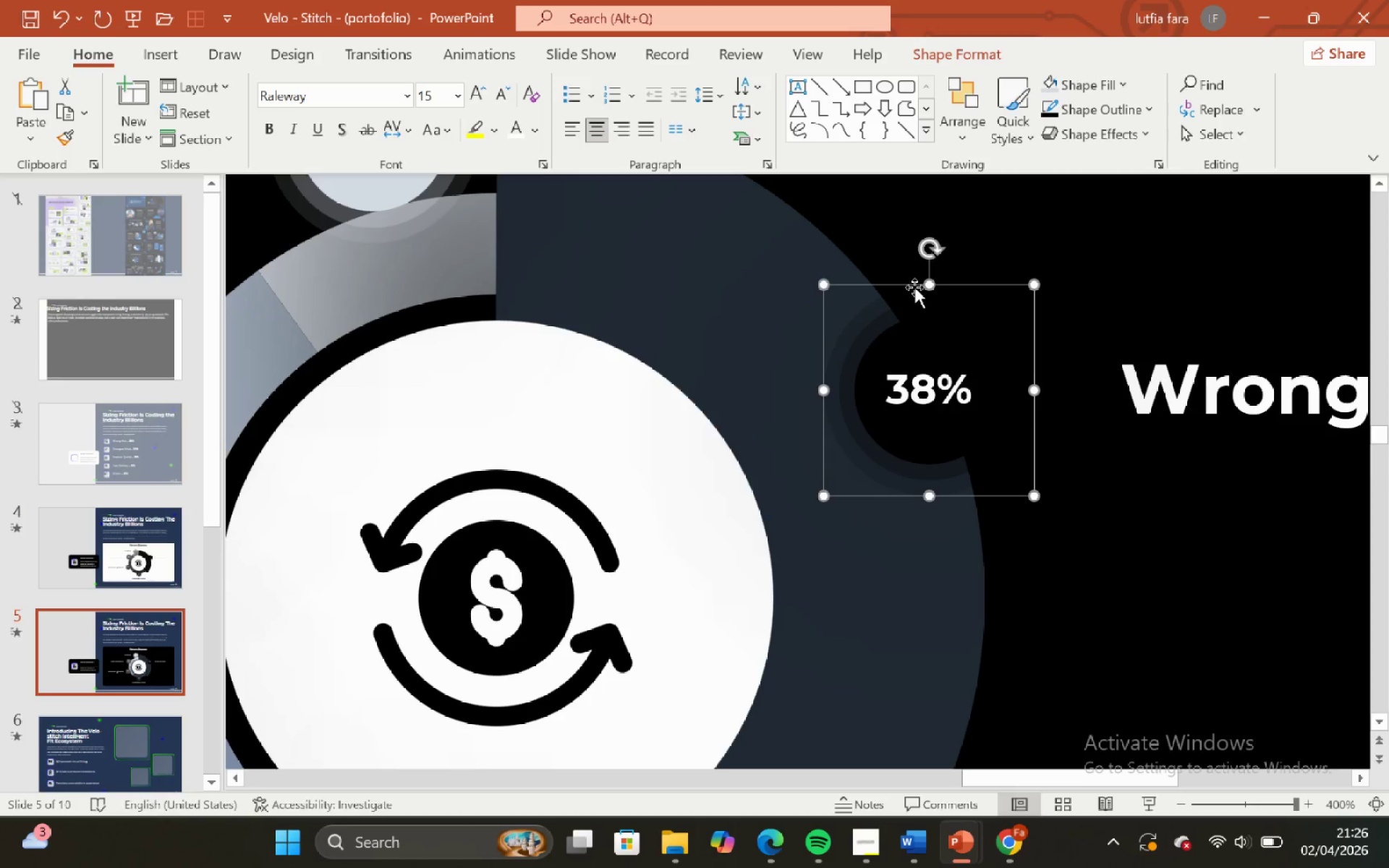 
wait(7.47)
 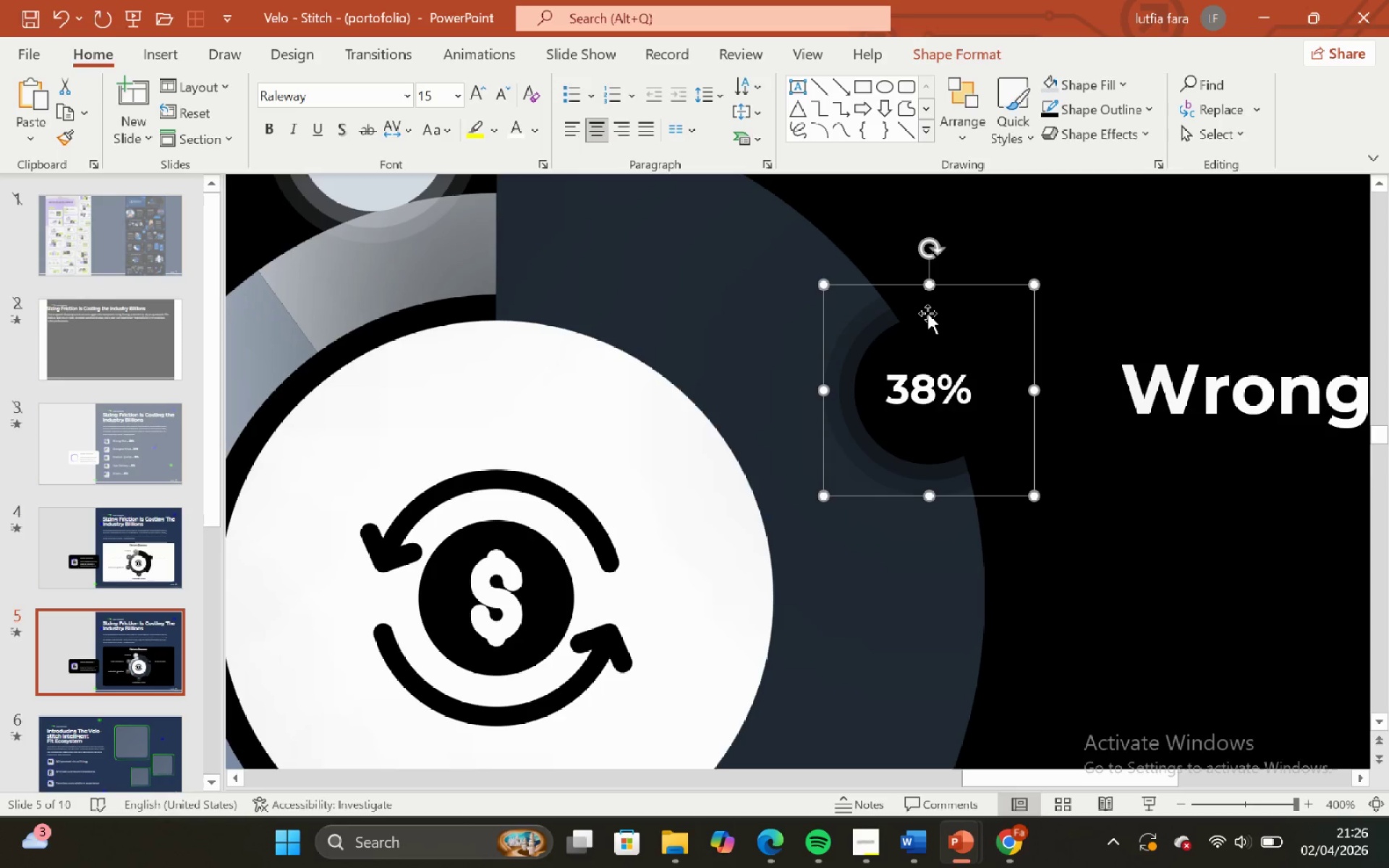 
left_click([913, 286])
 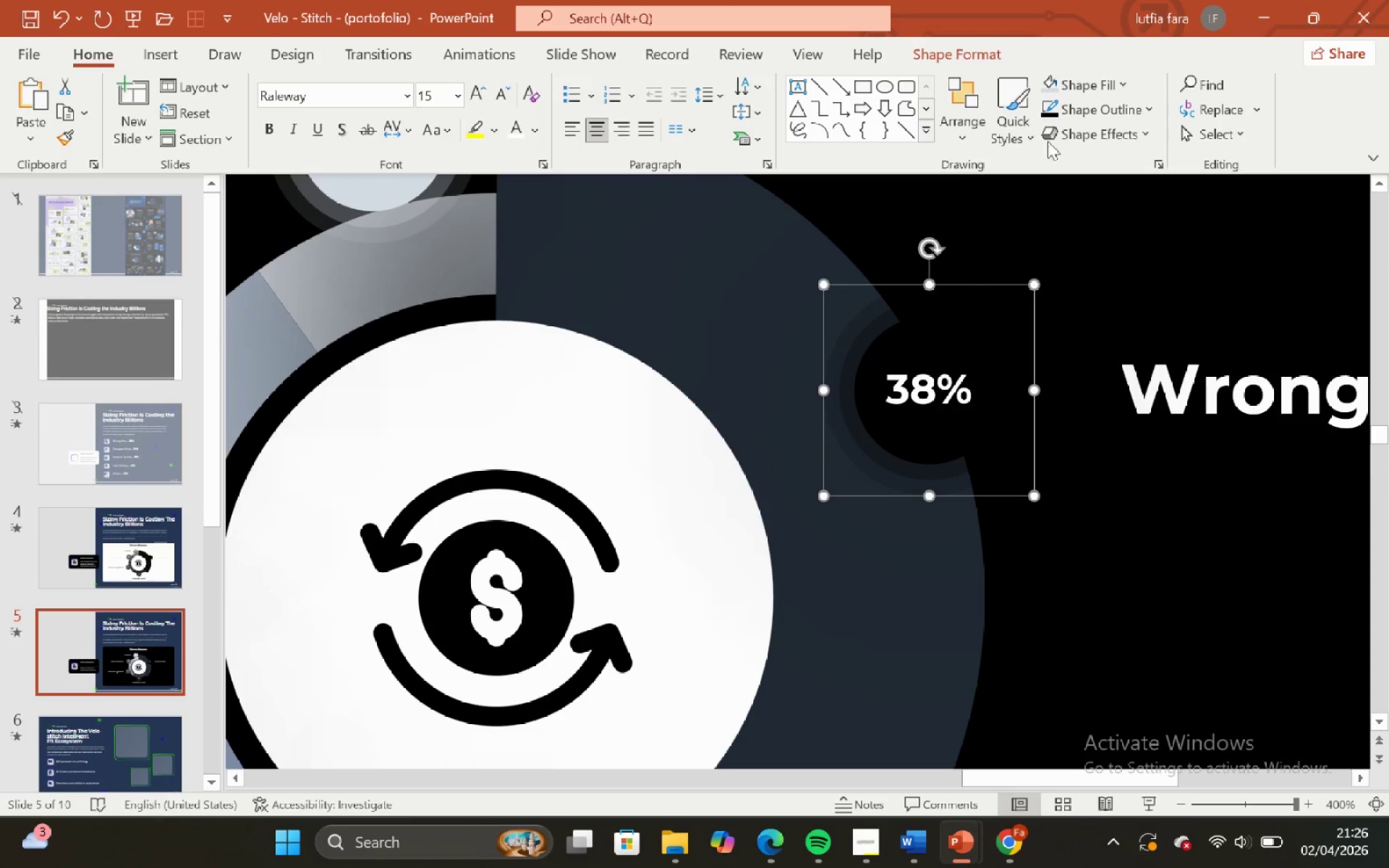 
left_click([1094, 75])
 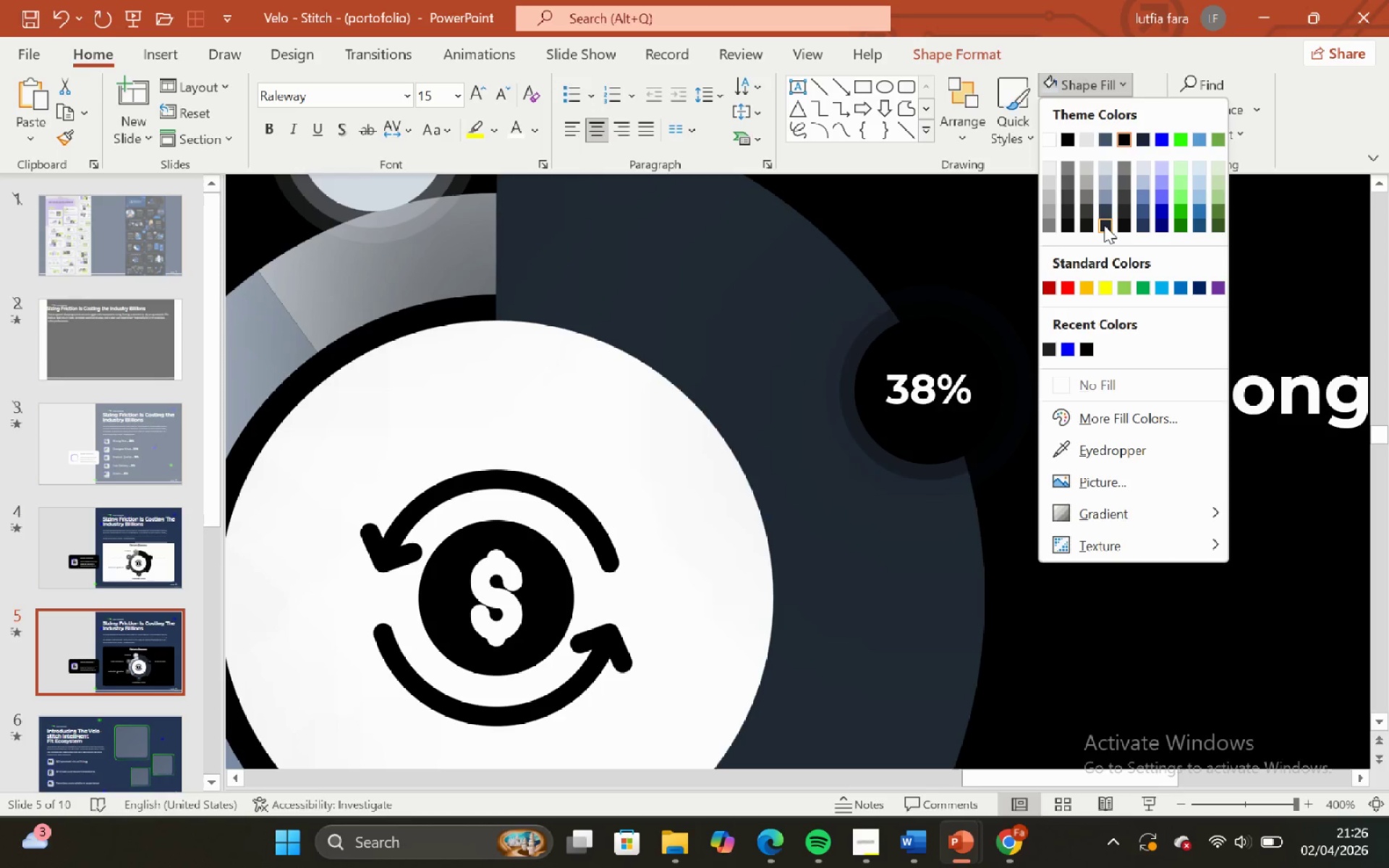 
left_click([1104, 225])
 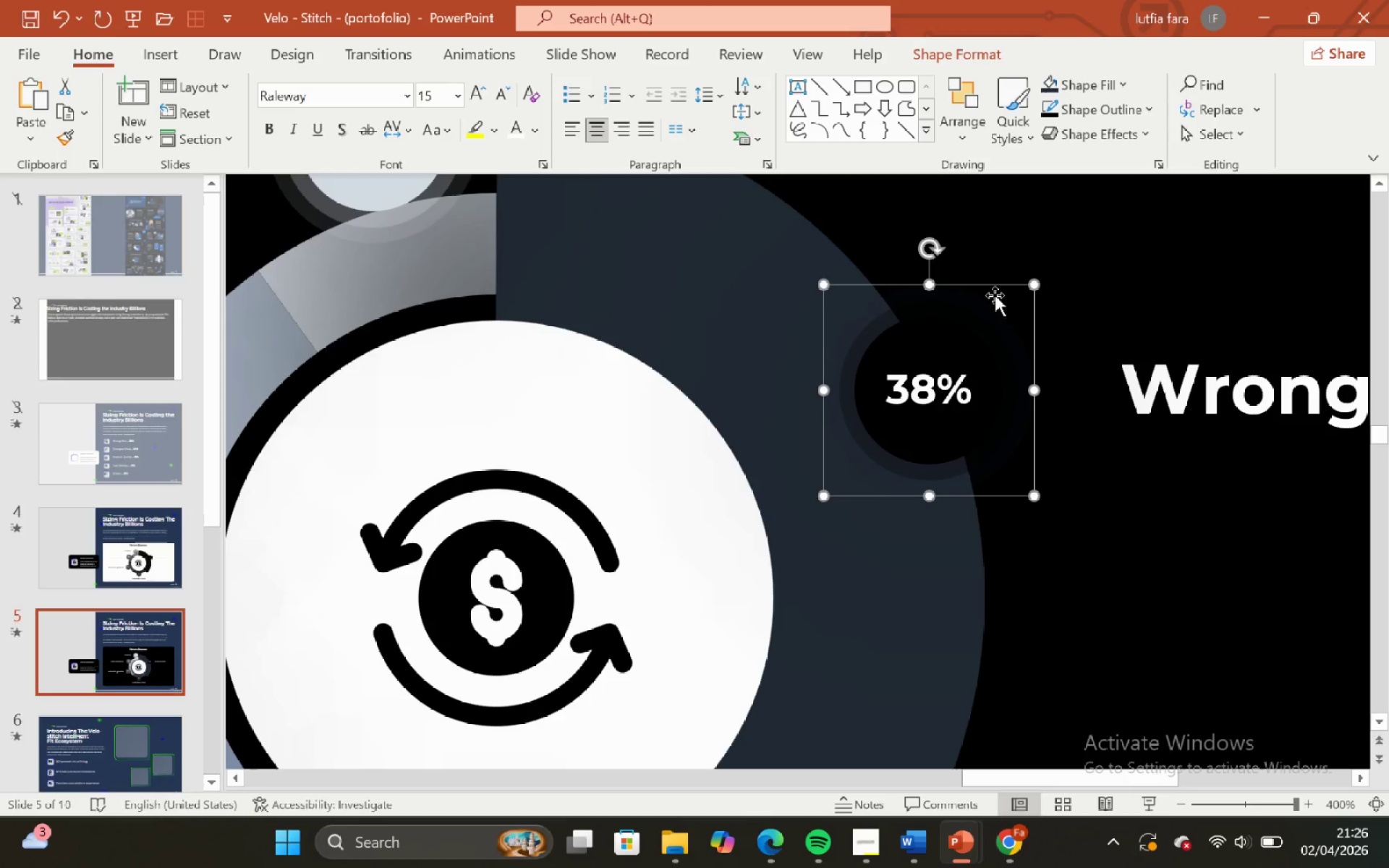 
key(Control+Z)
 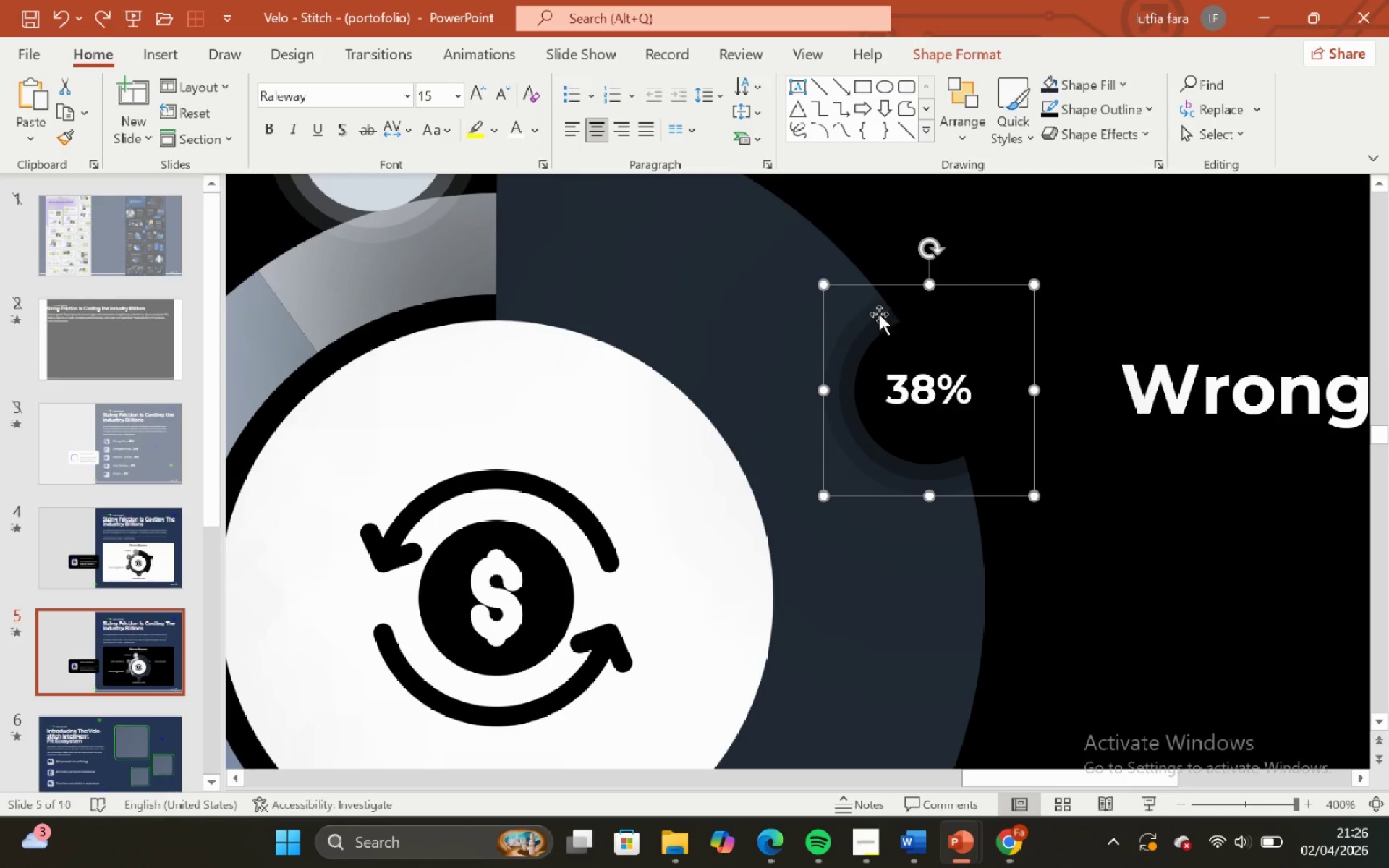 
right_click([875, 311])
 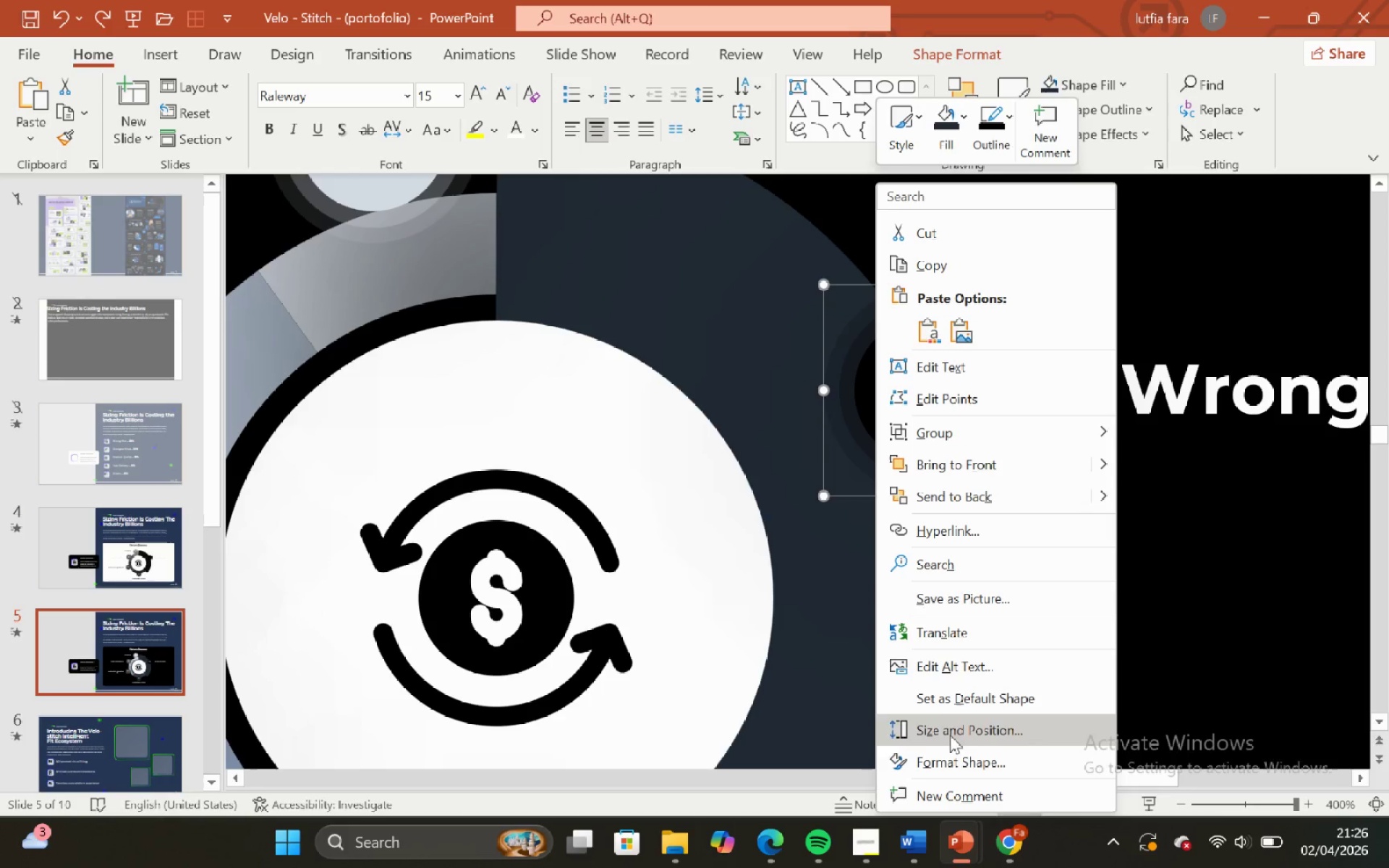 
left_click([956, 758])
 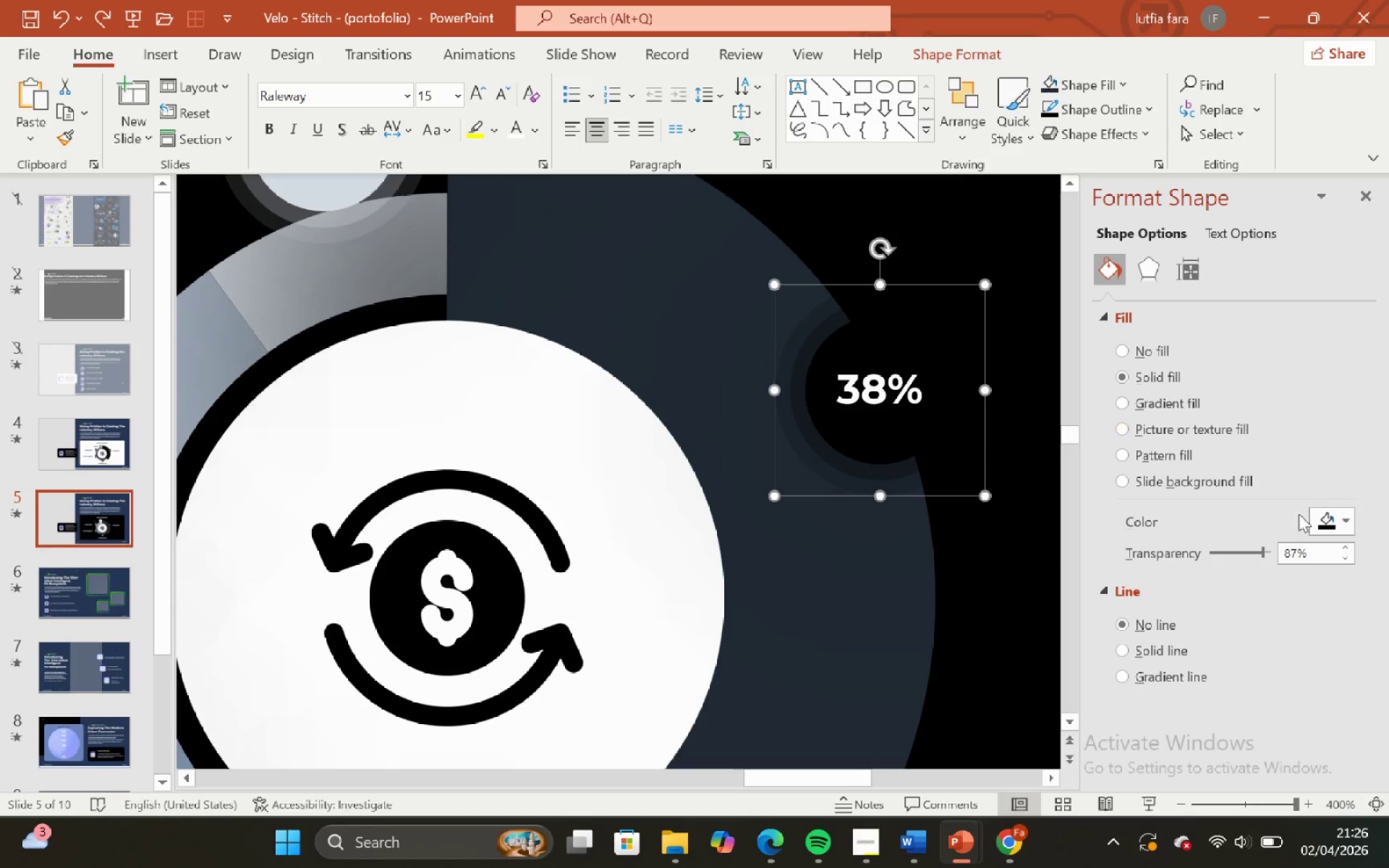 
left_click([1322, 529])
 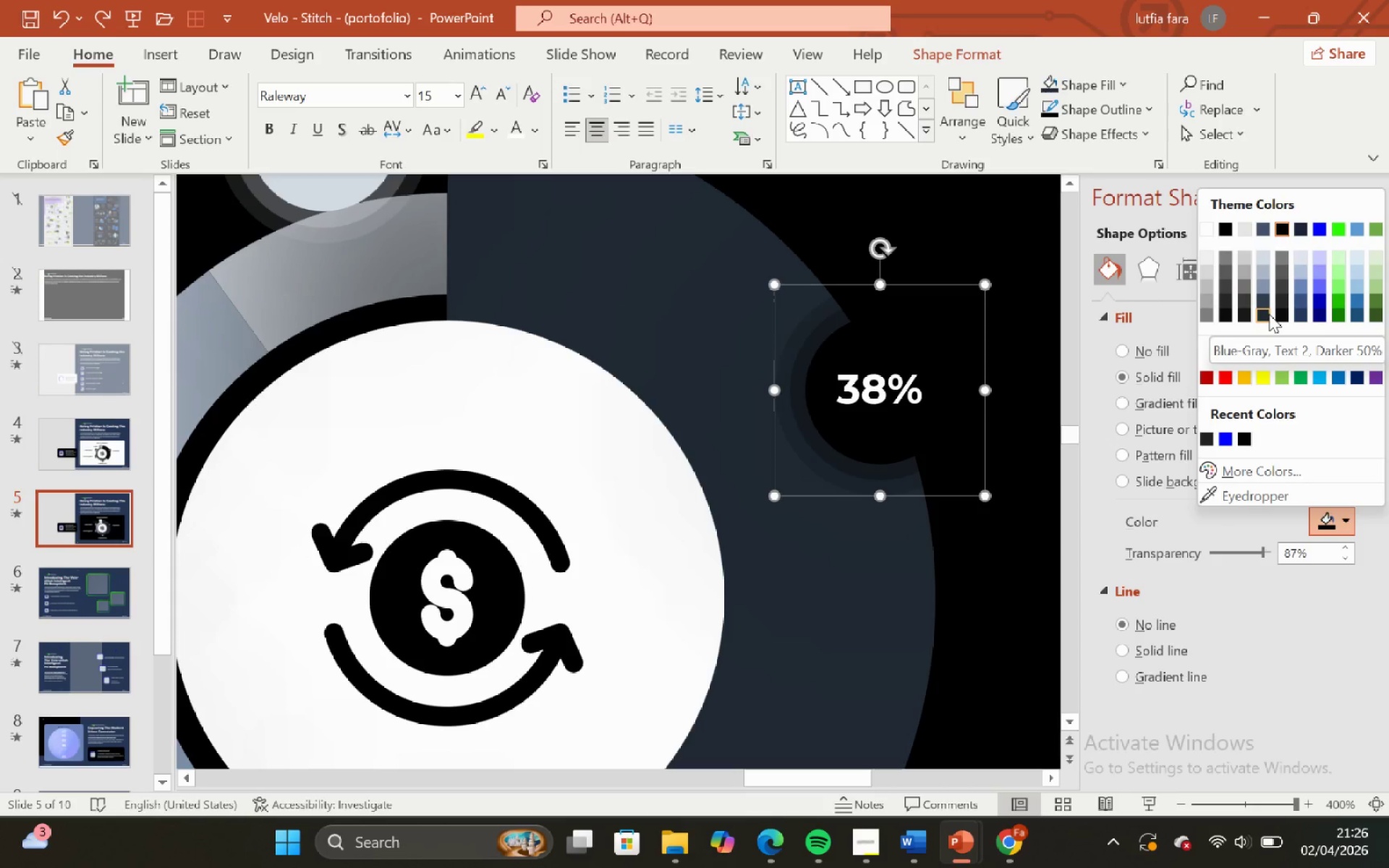 
left_click([1269, 314])
 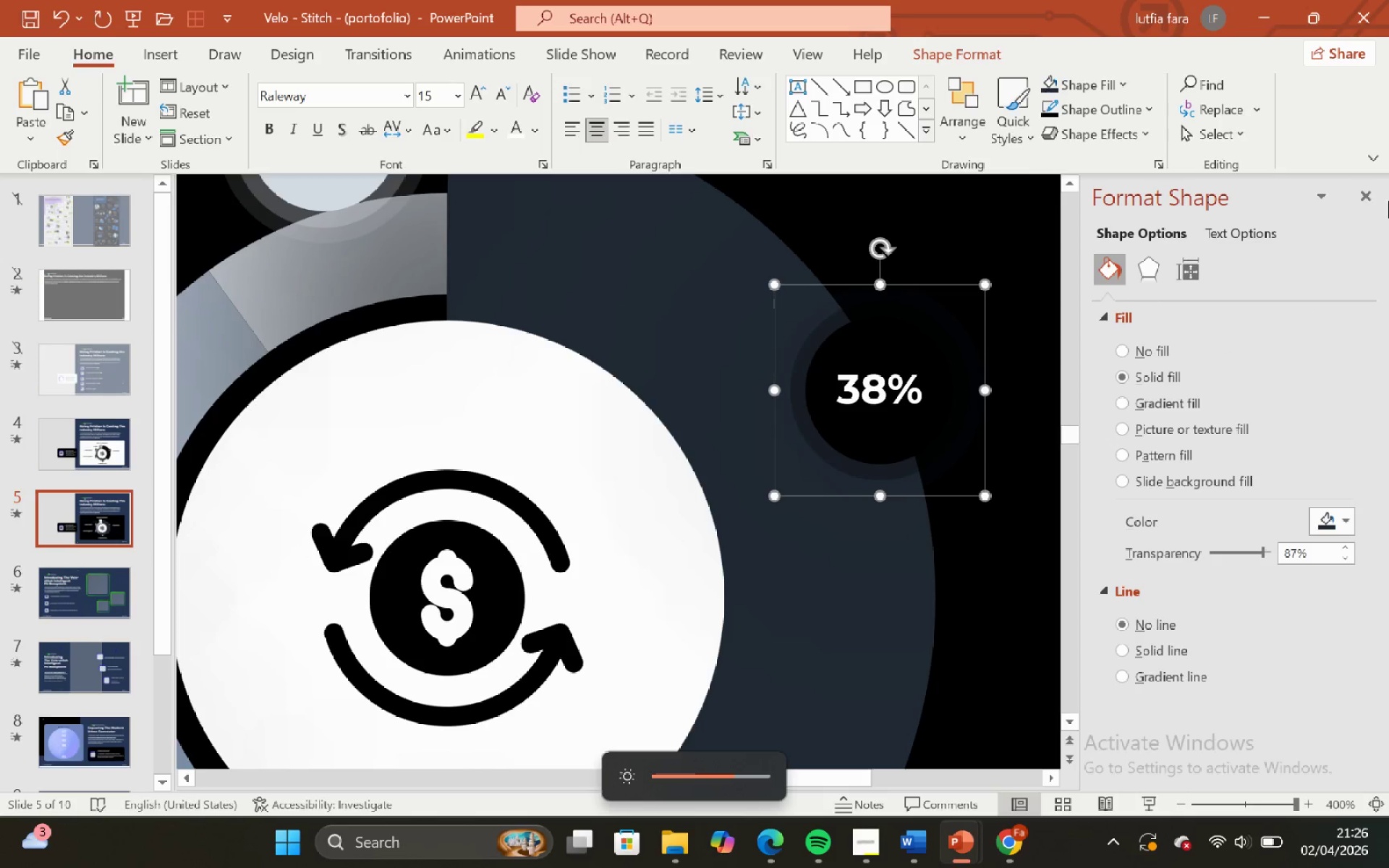 
left_click([1352, 195])
 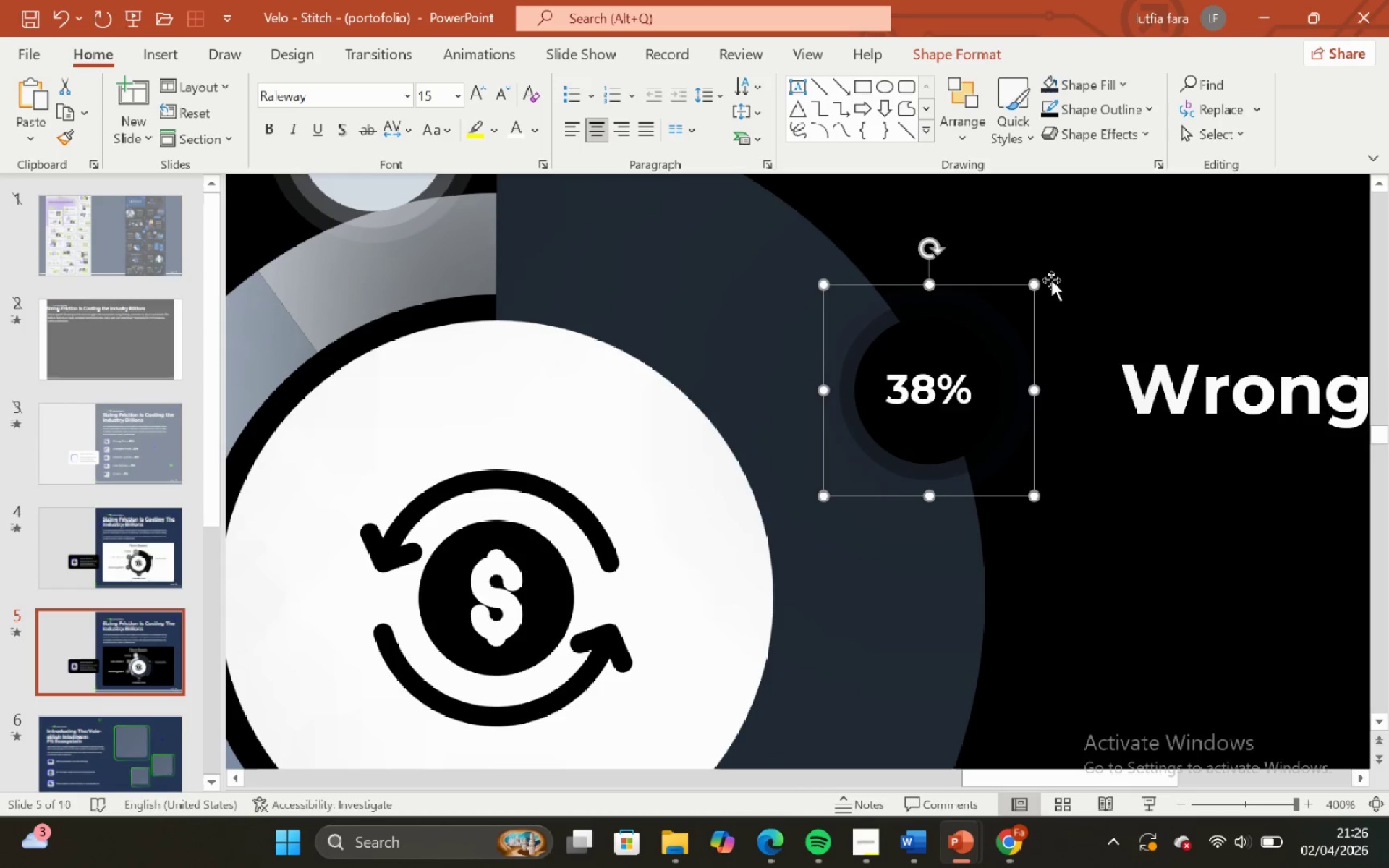 
left_click([1035, 260])
 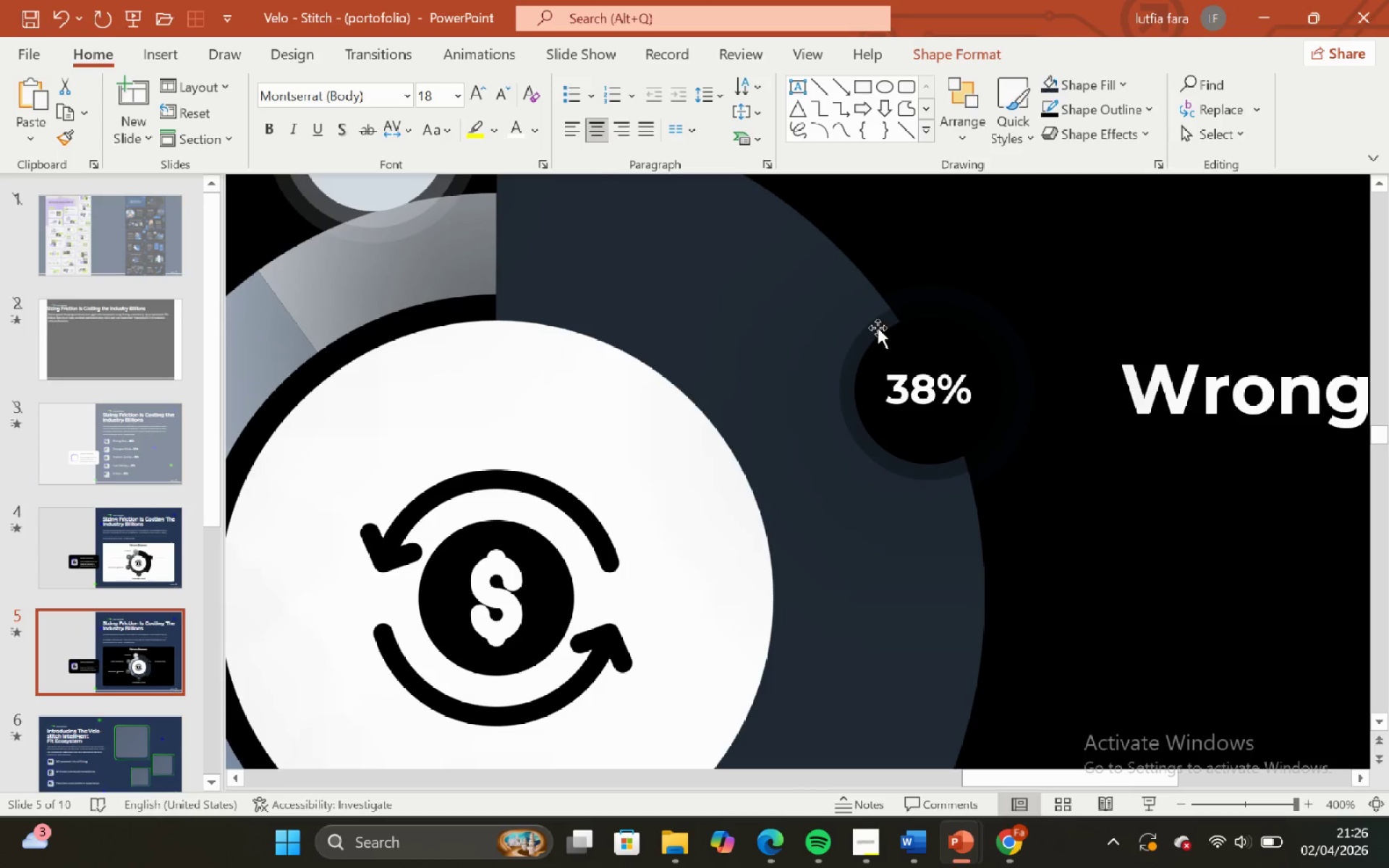 
left_click([876, 324])
 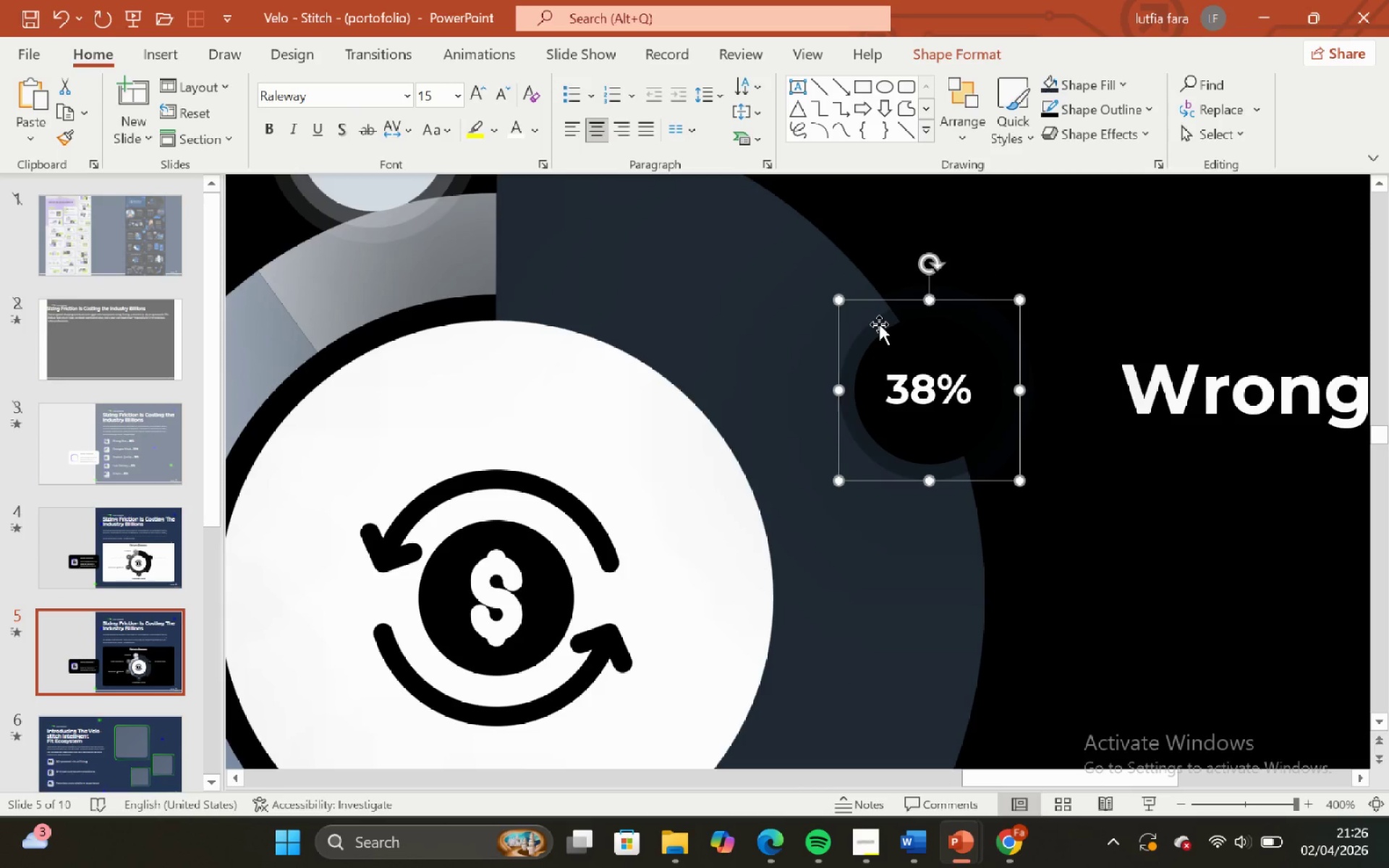 
left_click([879, 324])
 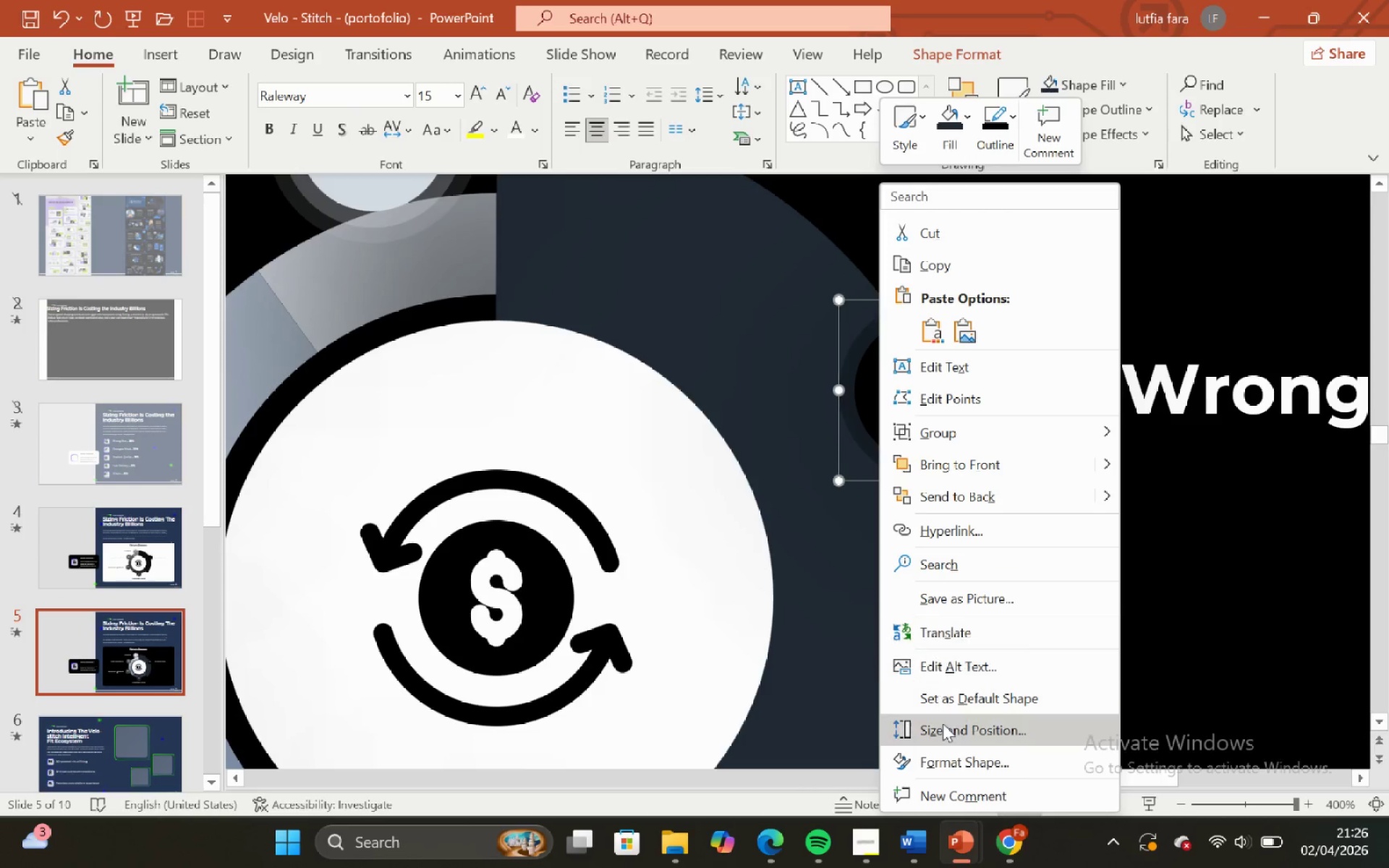 
left_click([956, 753])
 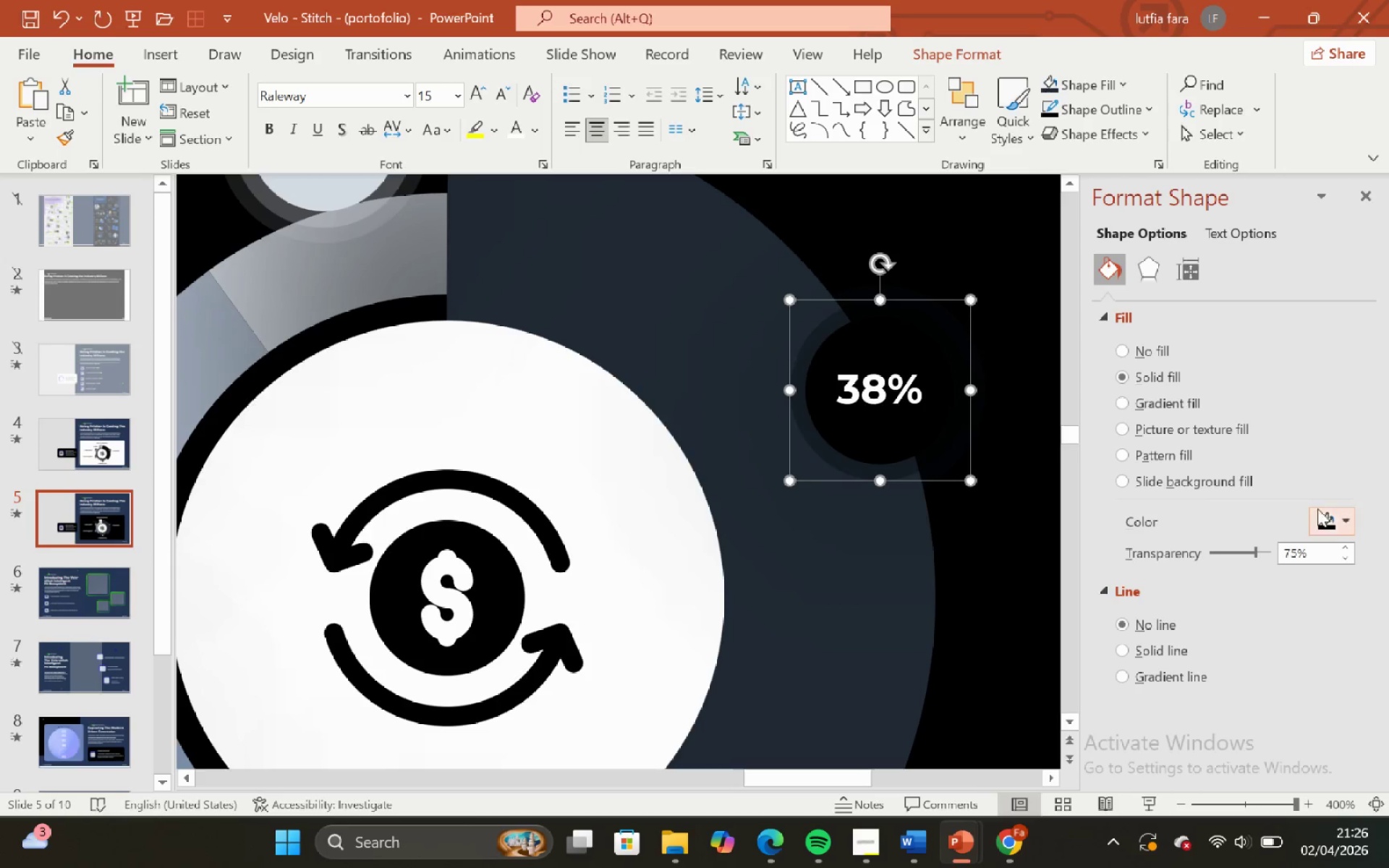 
left_click([1328, 524])
 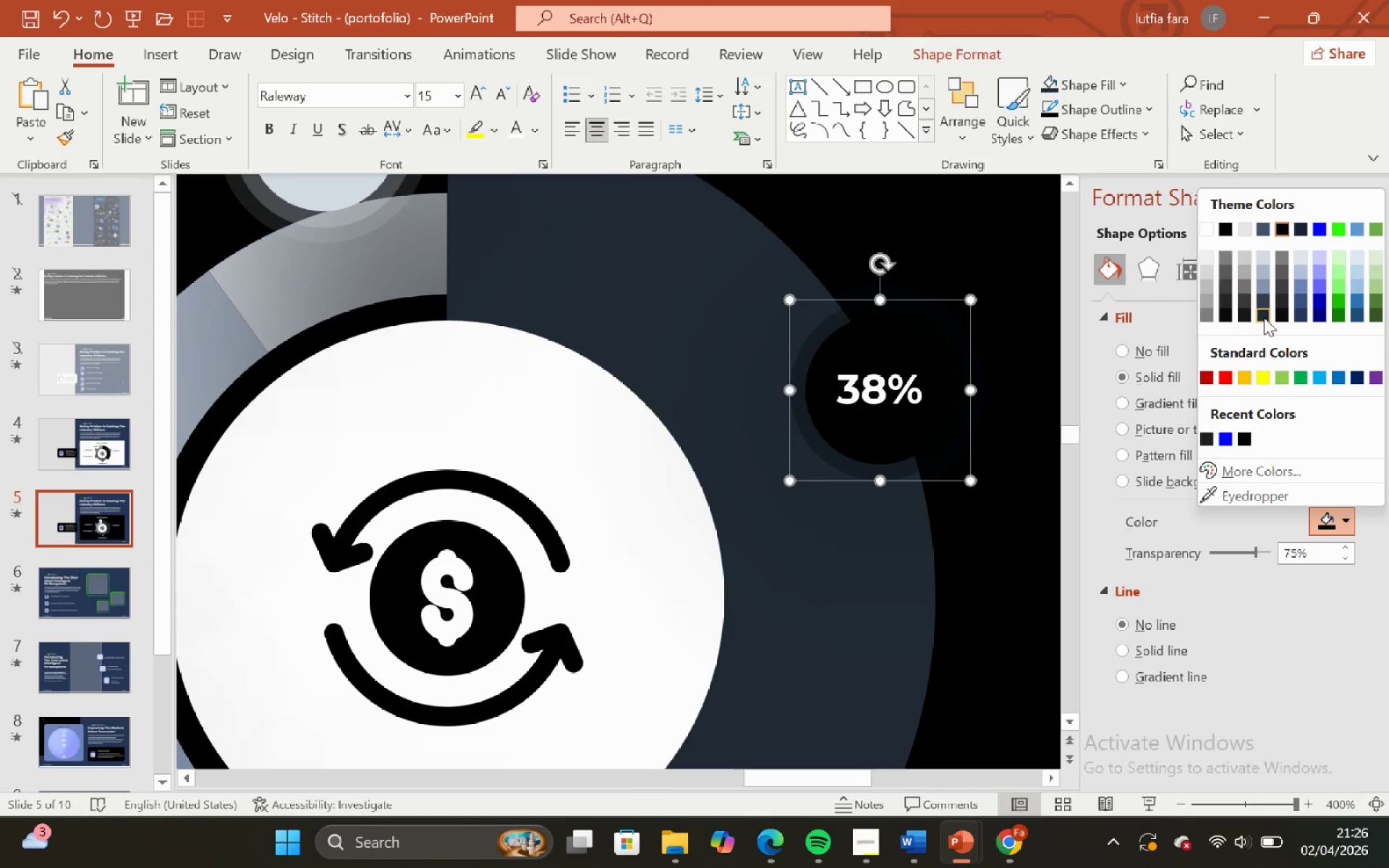 
left_click([1264, 318])
 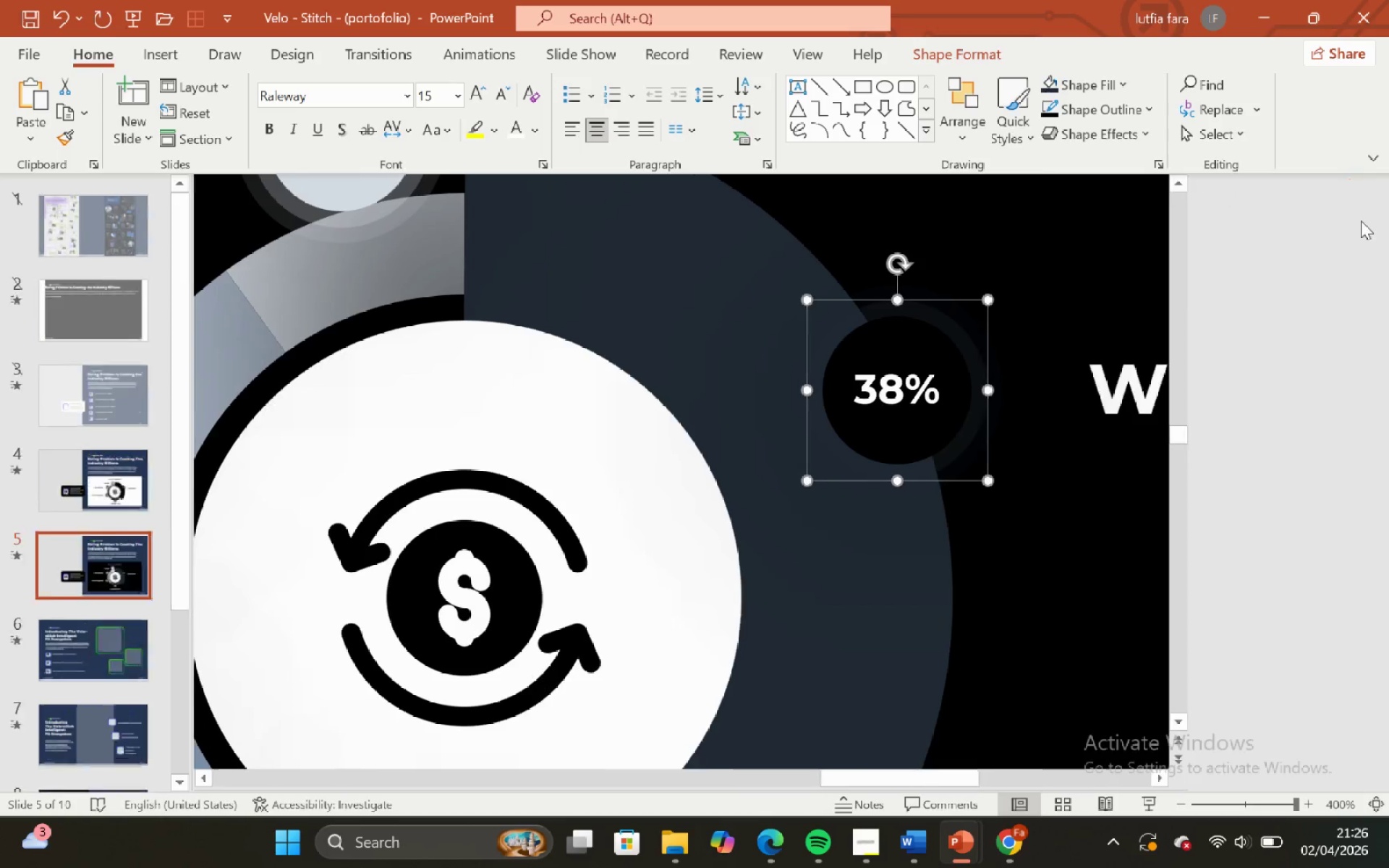 
left_click([1239, 328])
 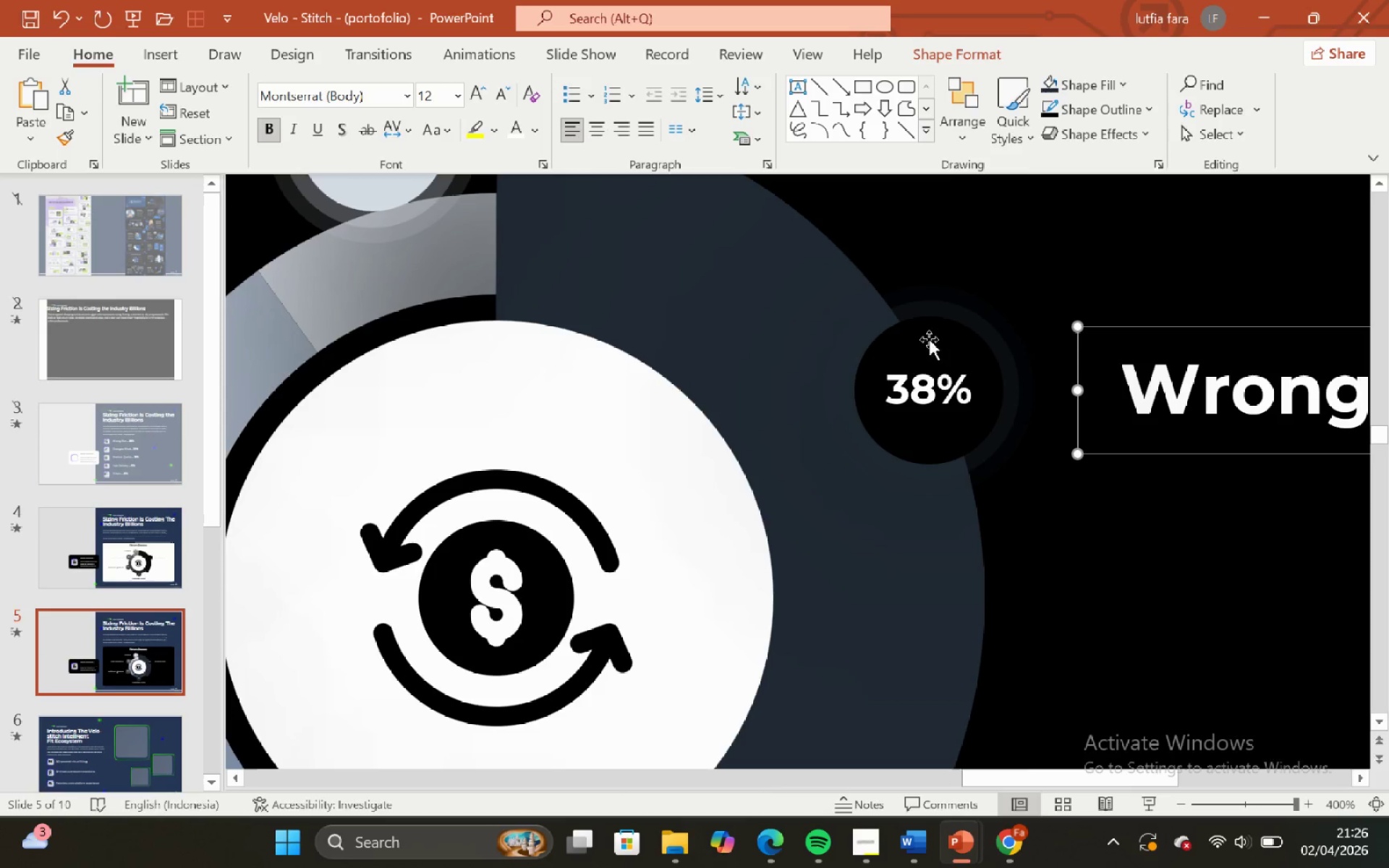 
left_click([933, 317])
 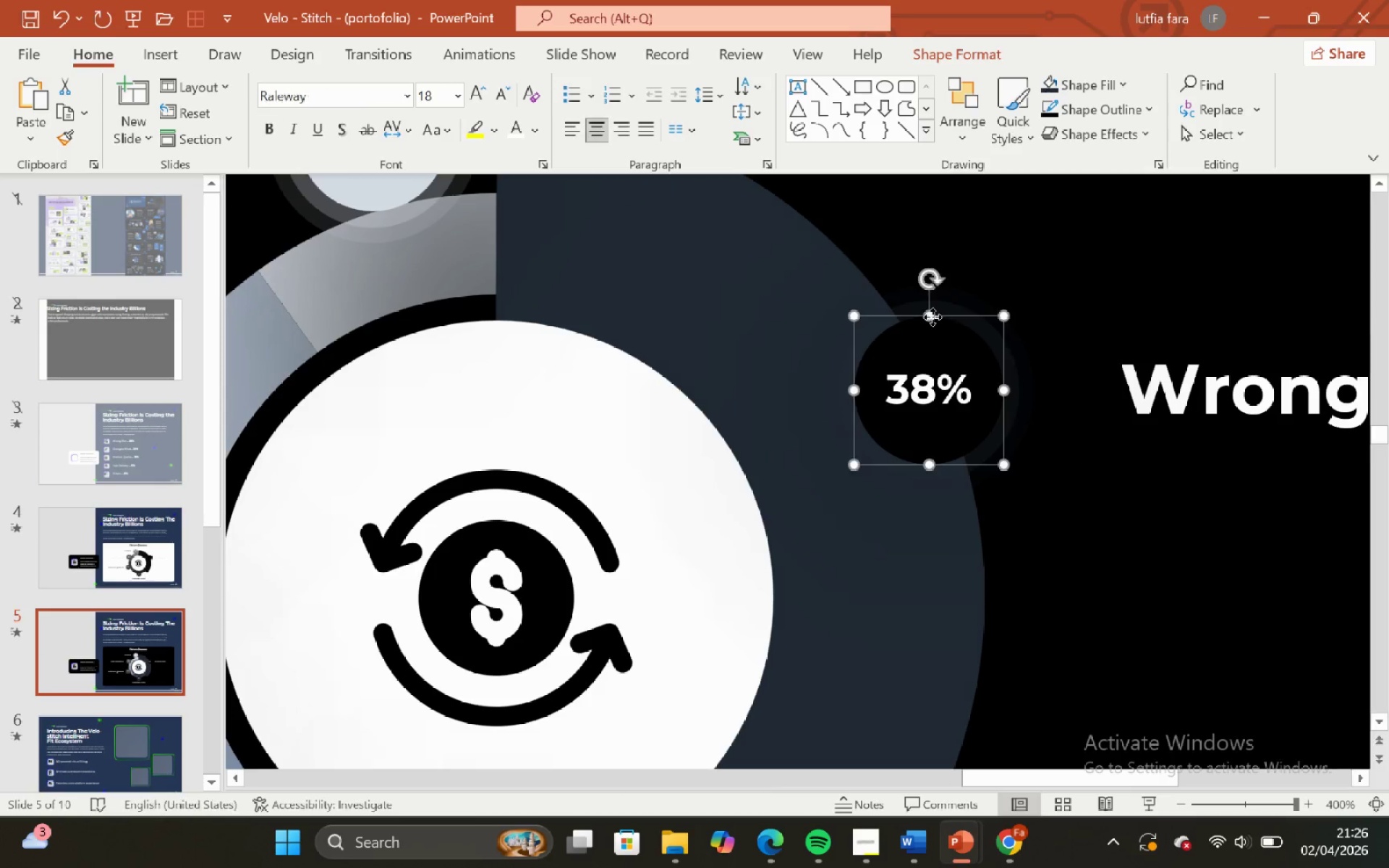 
hold_key(key=ControlLeft, duration=0.73)
hold_key(key=ShiftLeft, duration=0.67)
scroll: coordinate [933, 317], scroll_direction: up, amount: 6.0
 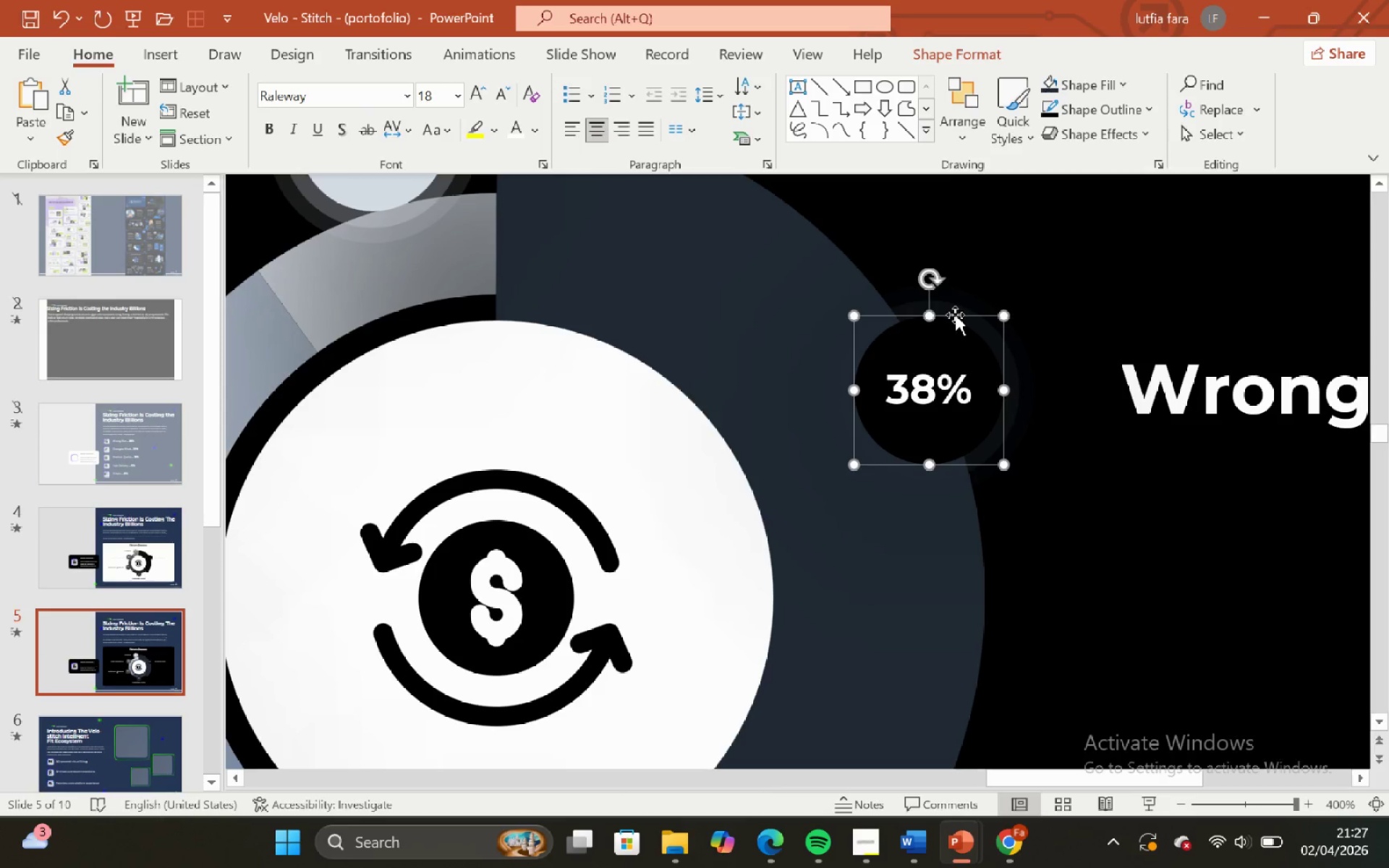 
left_click([953, 306])
 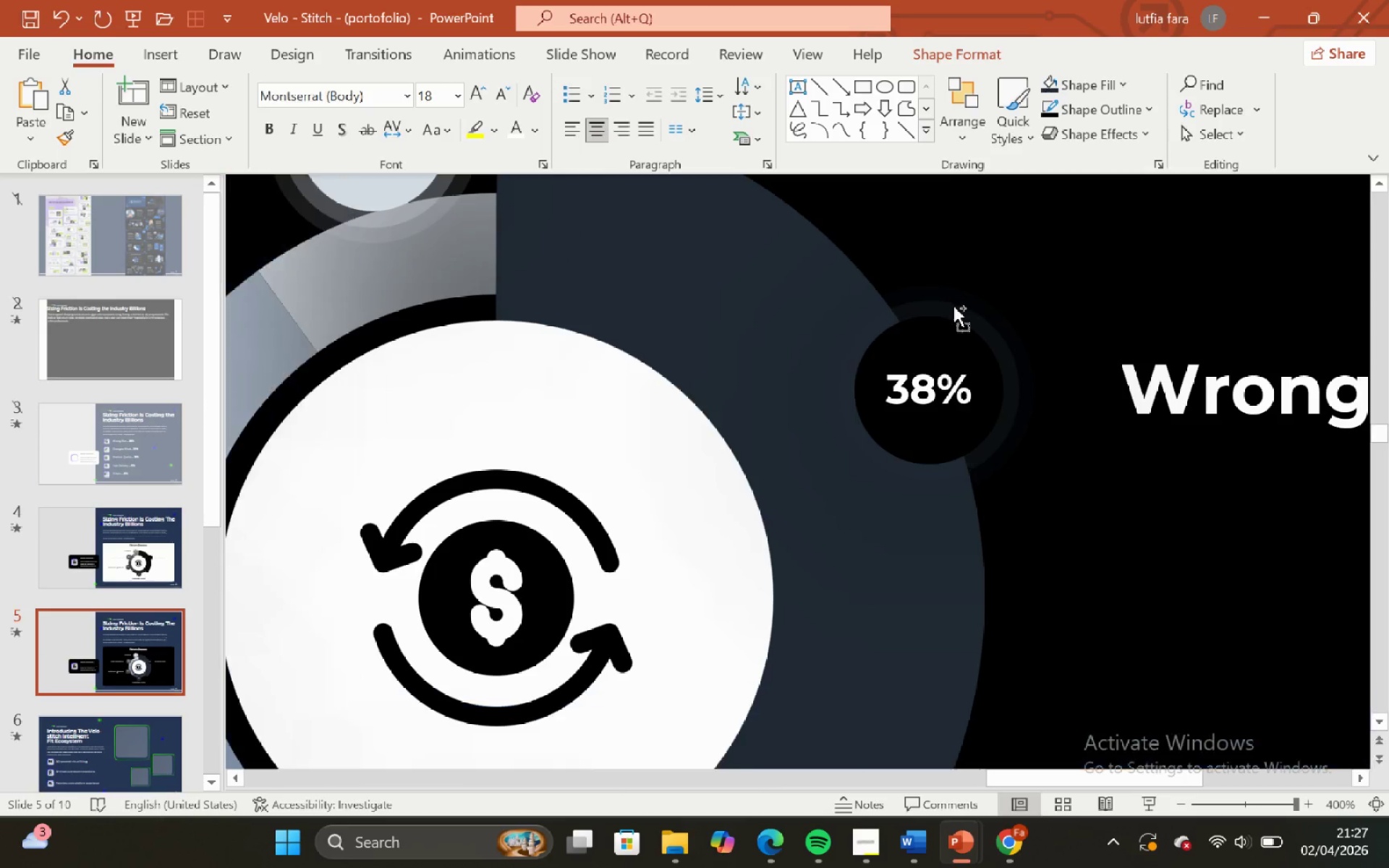 
hold_key(key=ControlLeft, duration=0.59)
 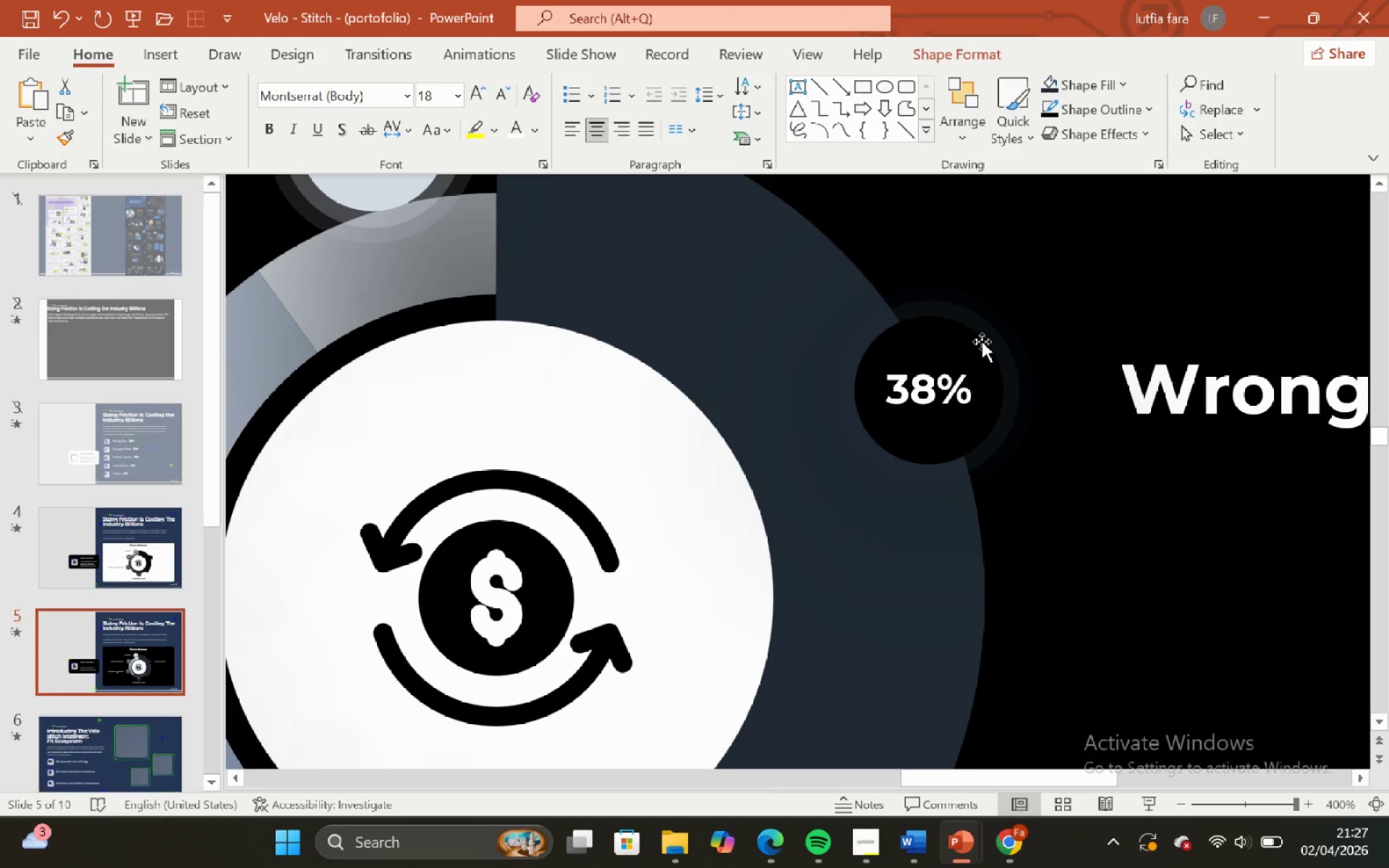 
hold_key(key=ShiftLeft, duration=0.52)
 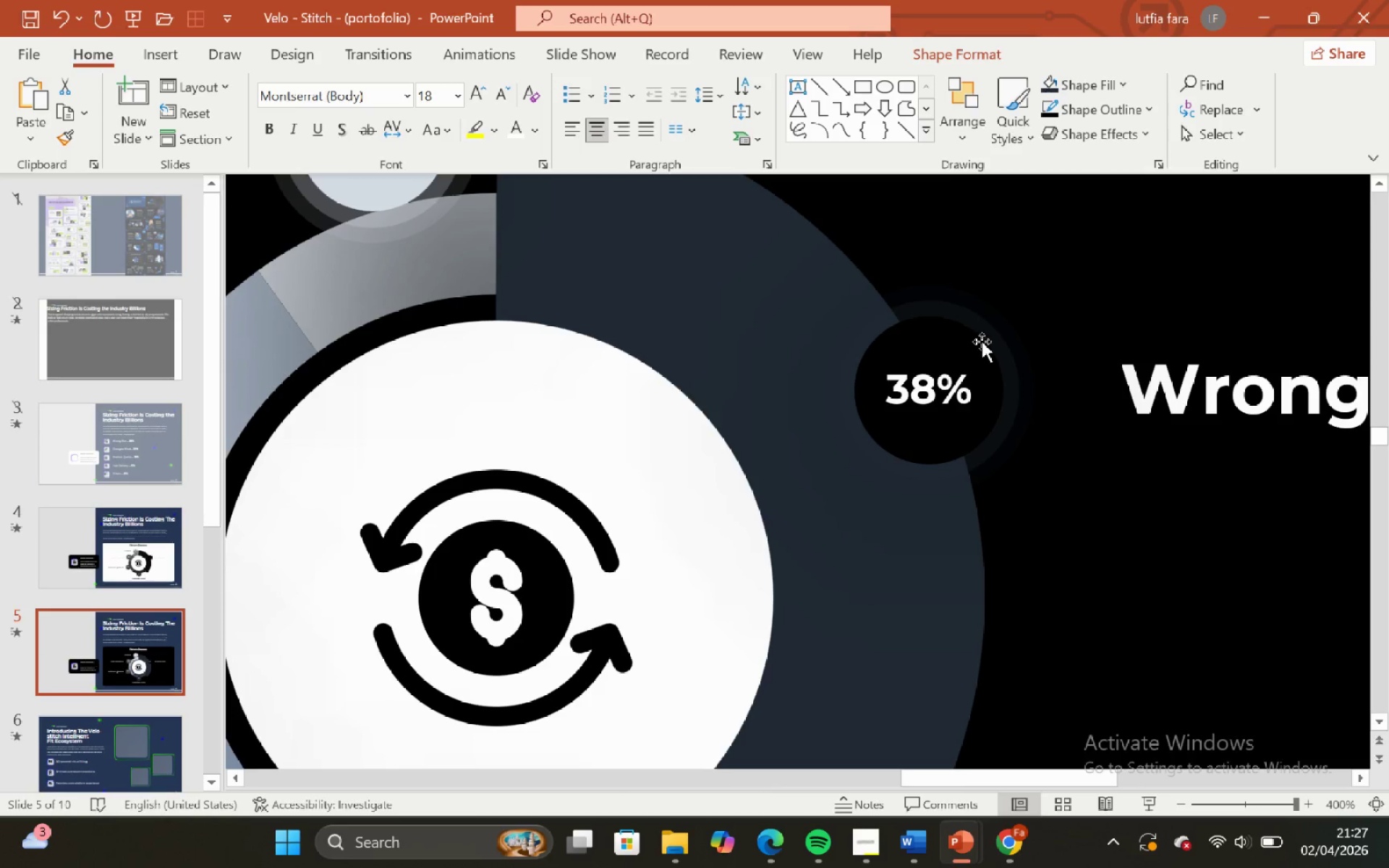 
hold_key(key=ShiftLeft, duration=6.47)
 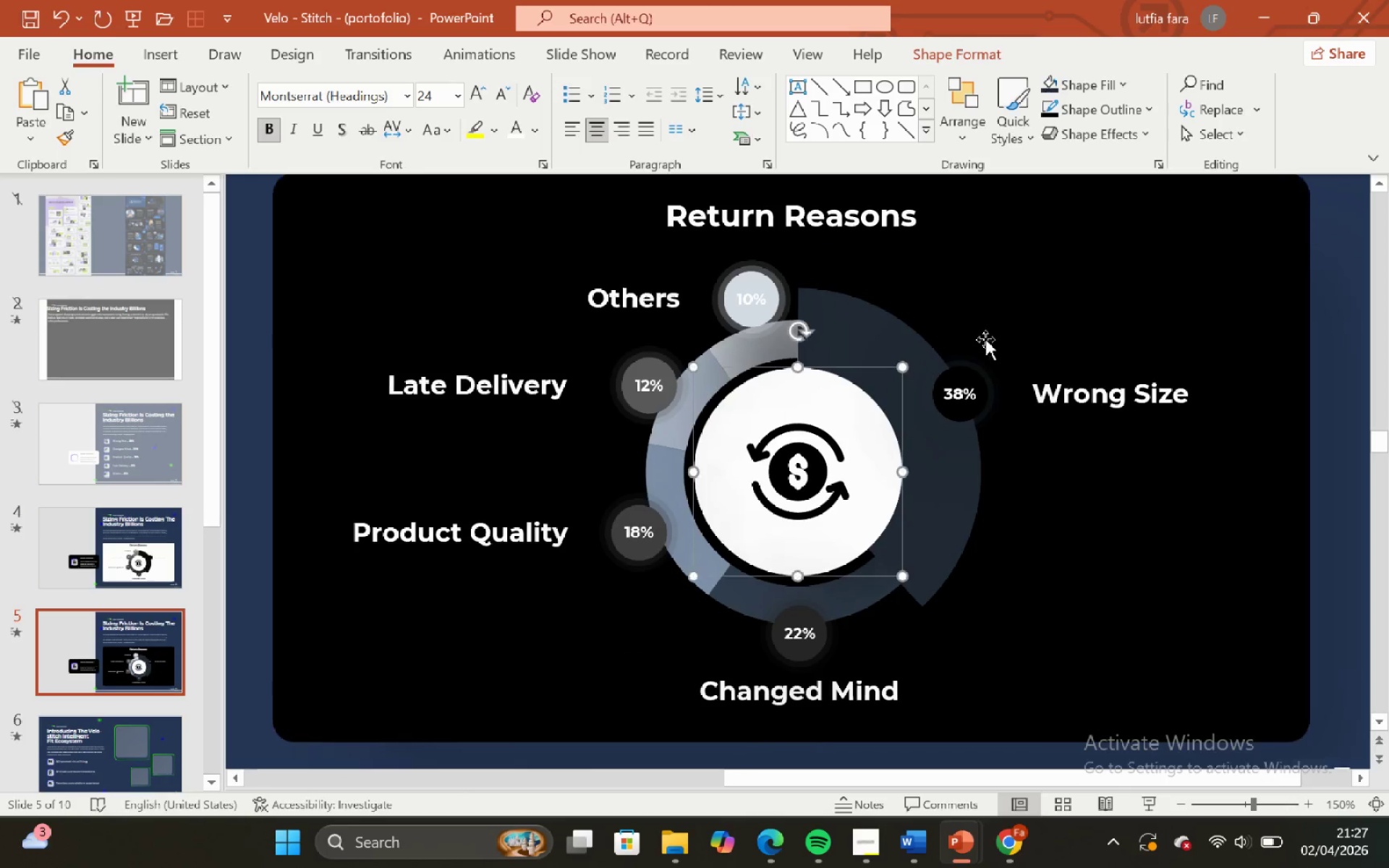 
scroll: coordinate [953, 306], scroll_direction: up, amount: 6.0
 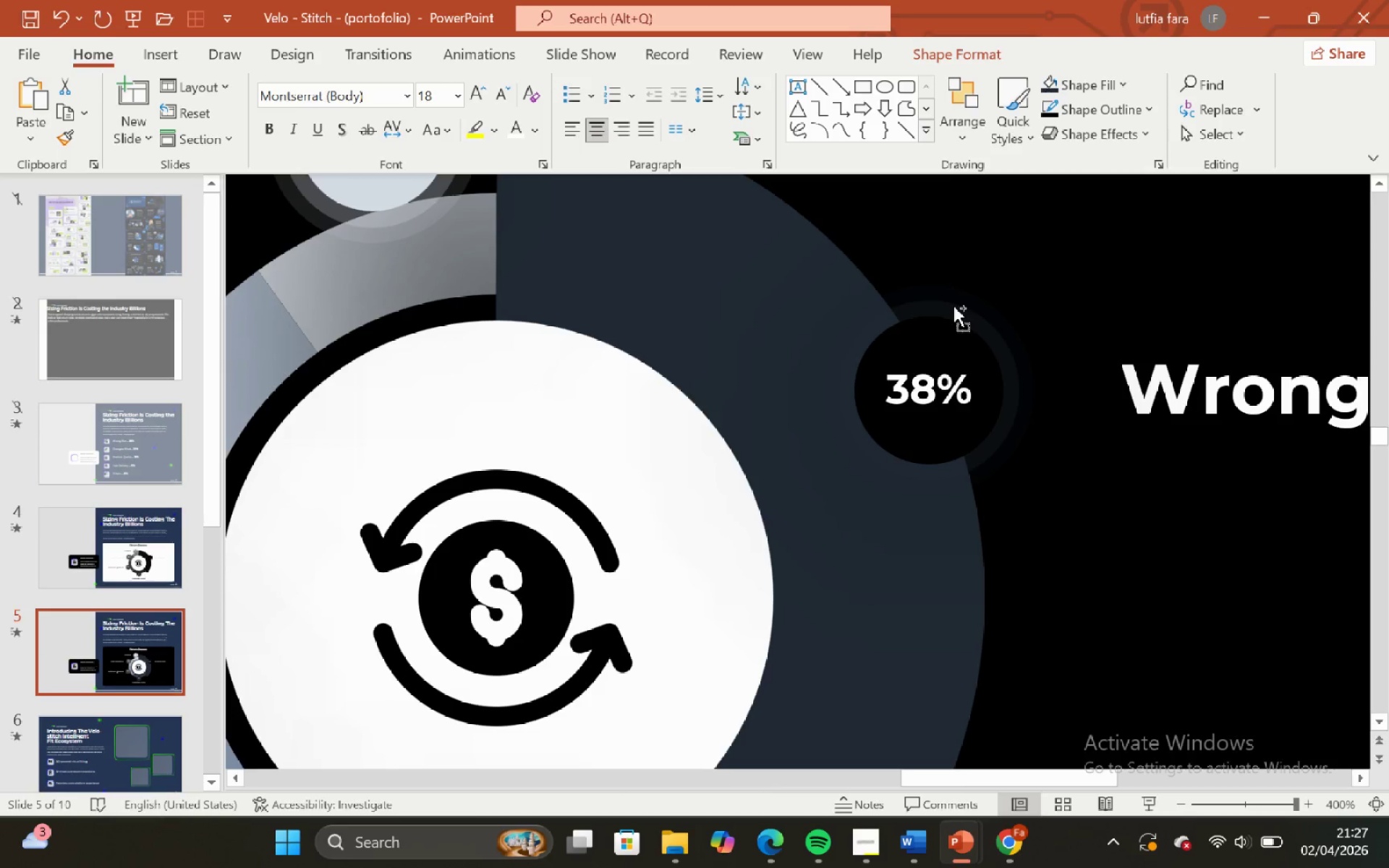 
left_click([989, 332])
 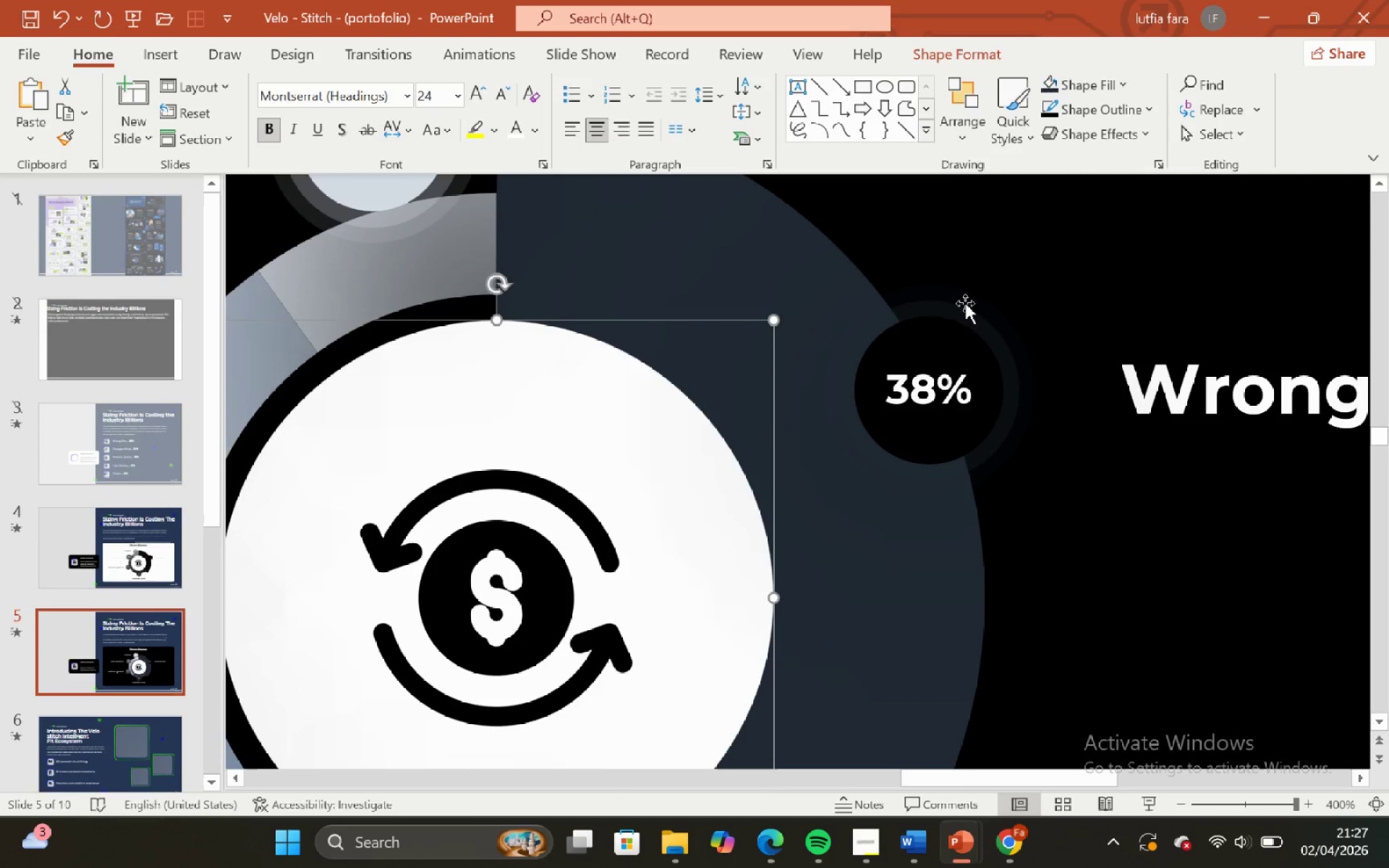 
left_click([948, 305])
 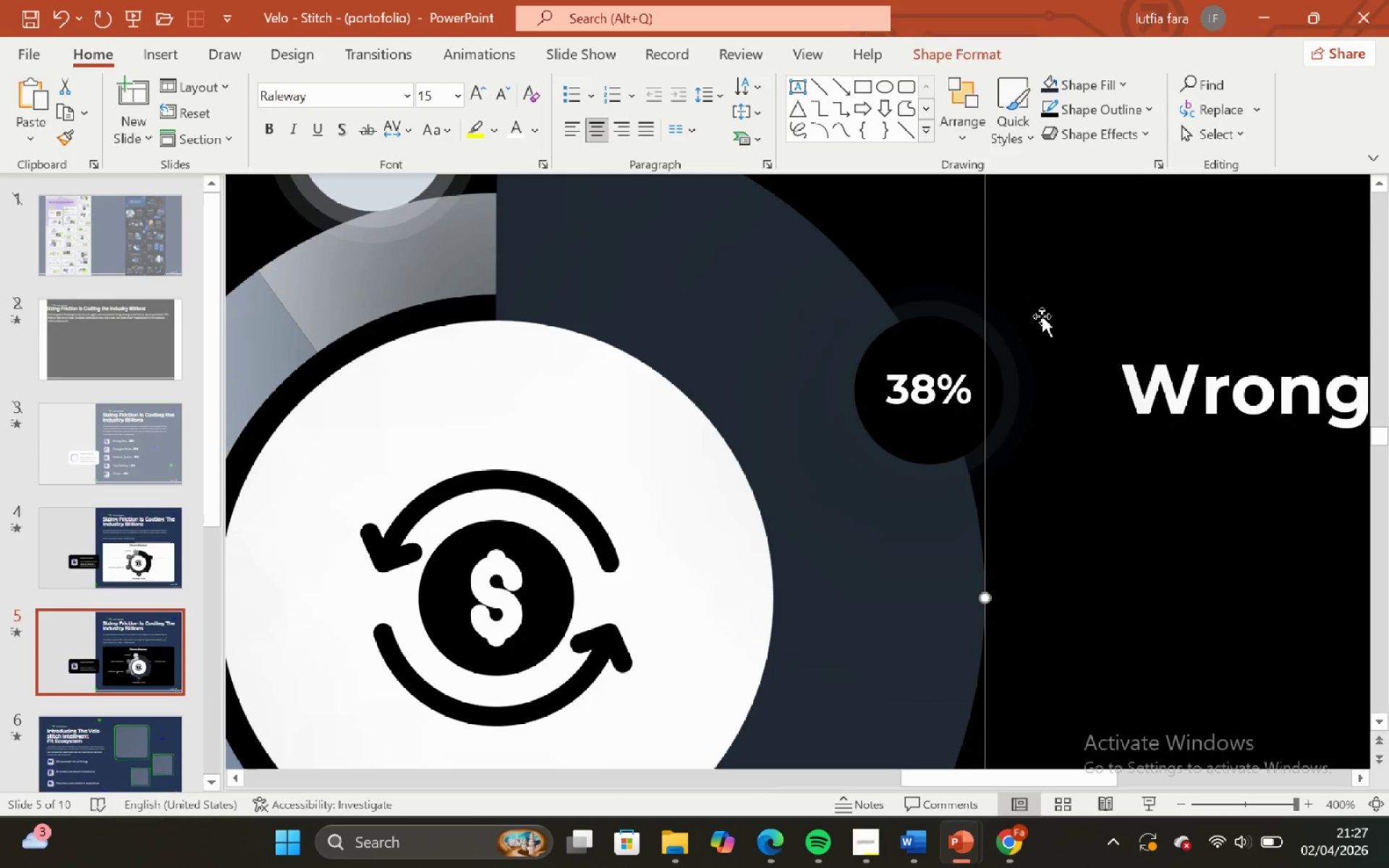 
double_click([1044, 320])
 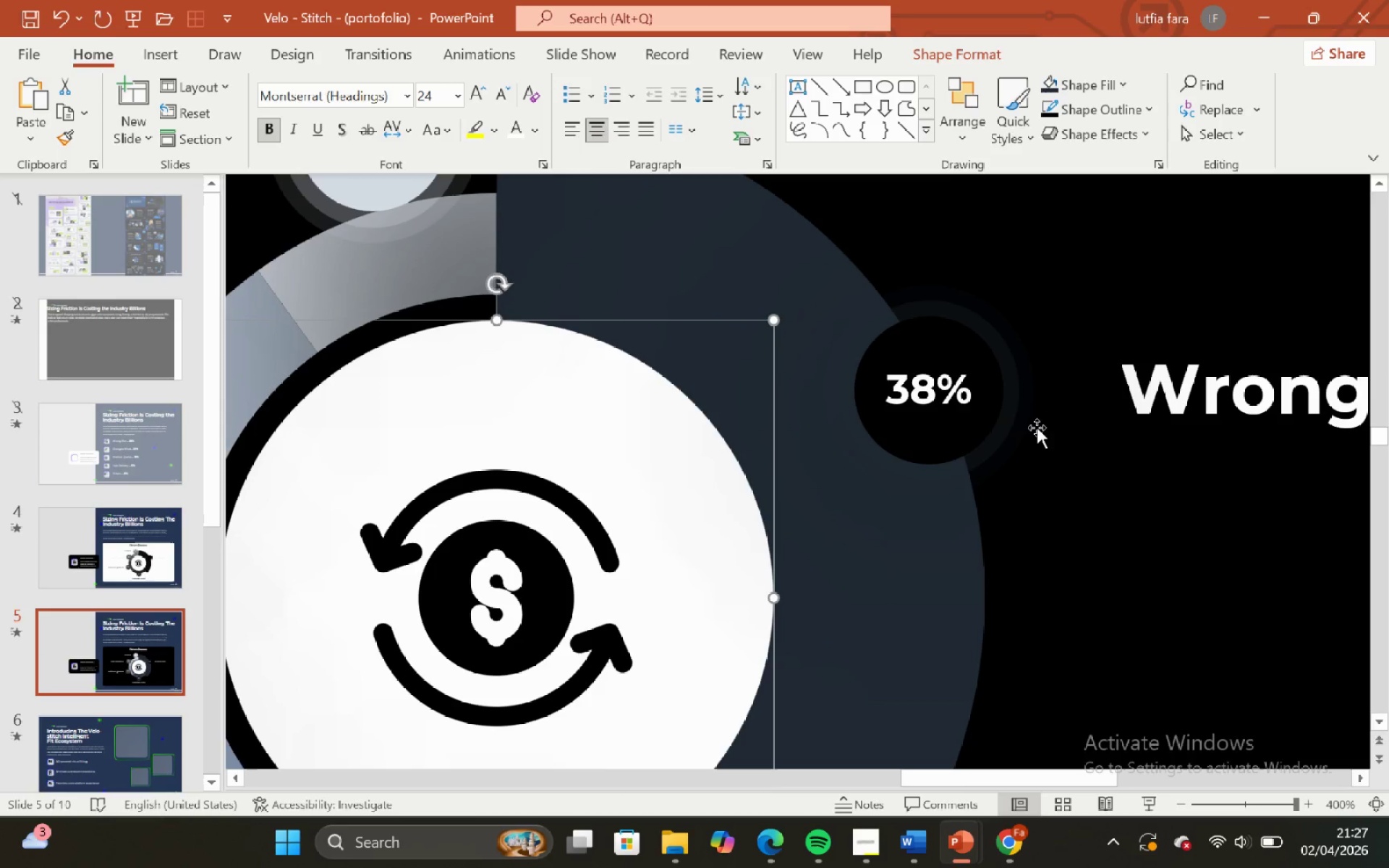 
double_click([1035, 430])
 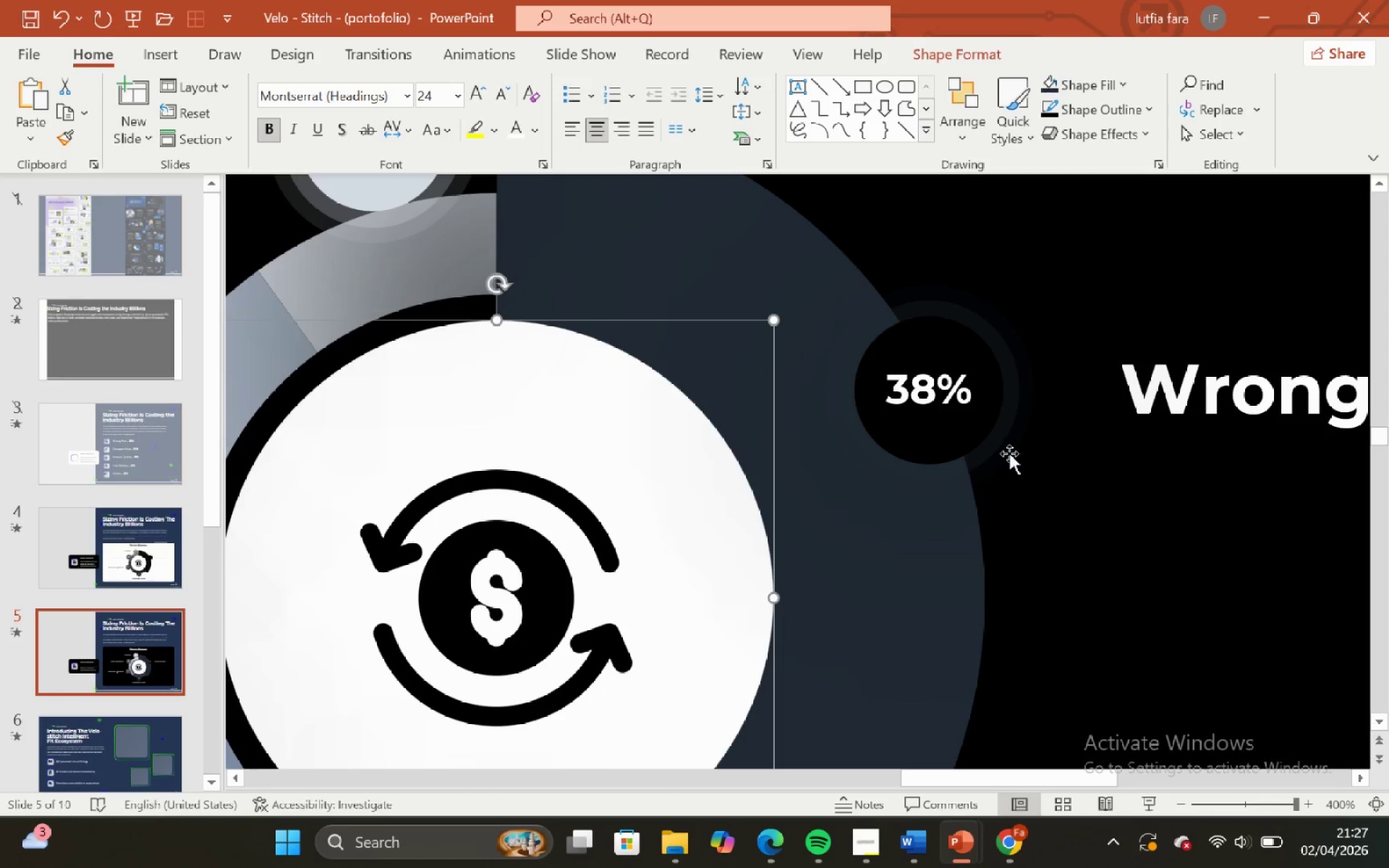 
left_click([1009, 453])
 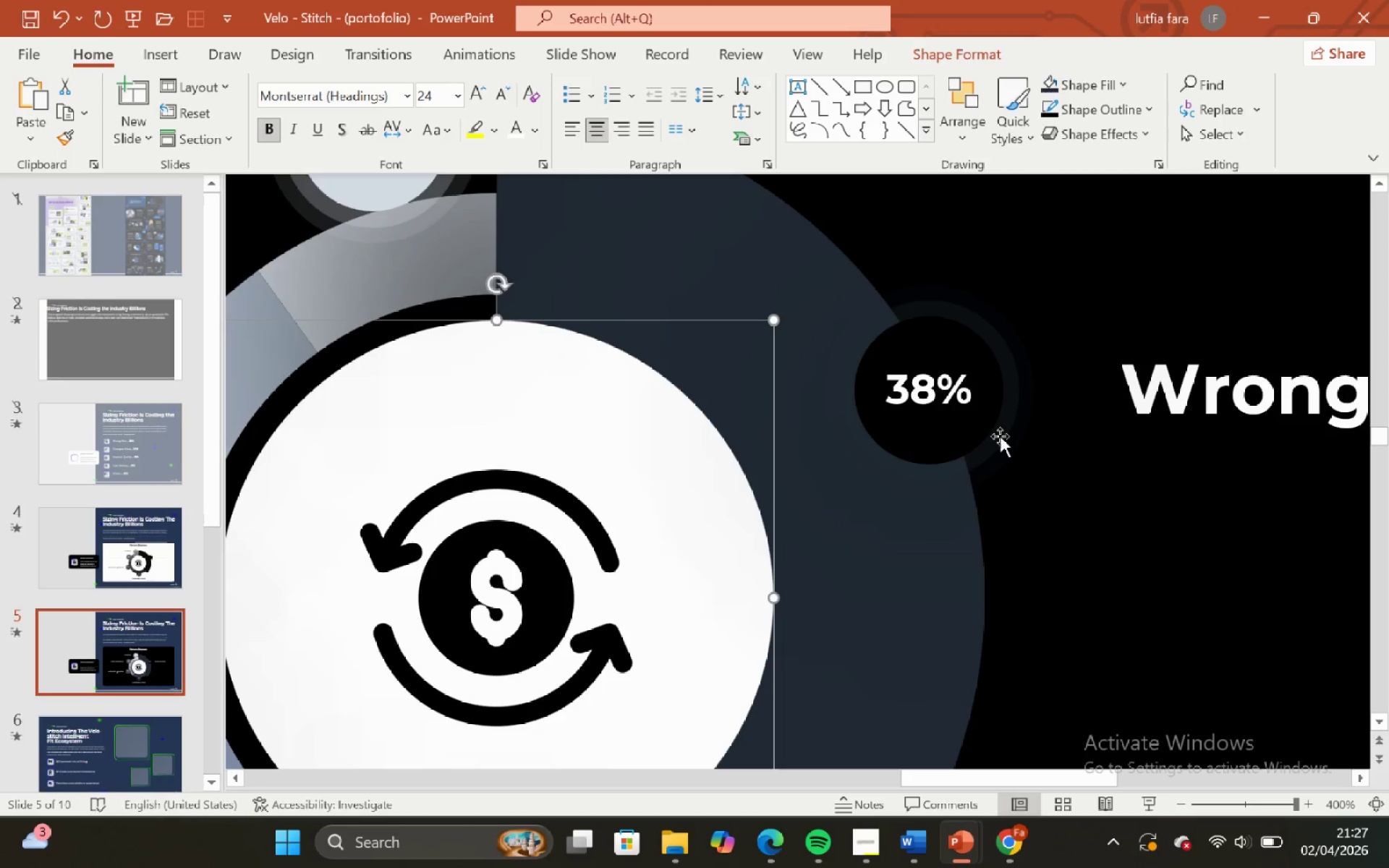 
double_click([999, 433])
 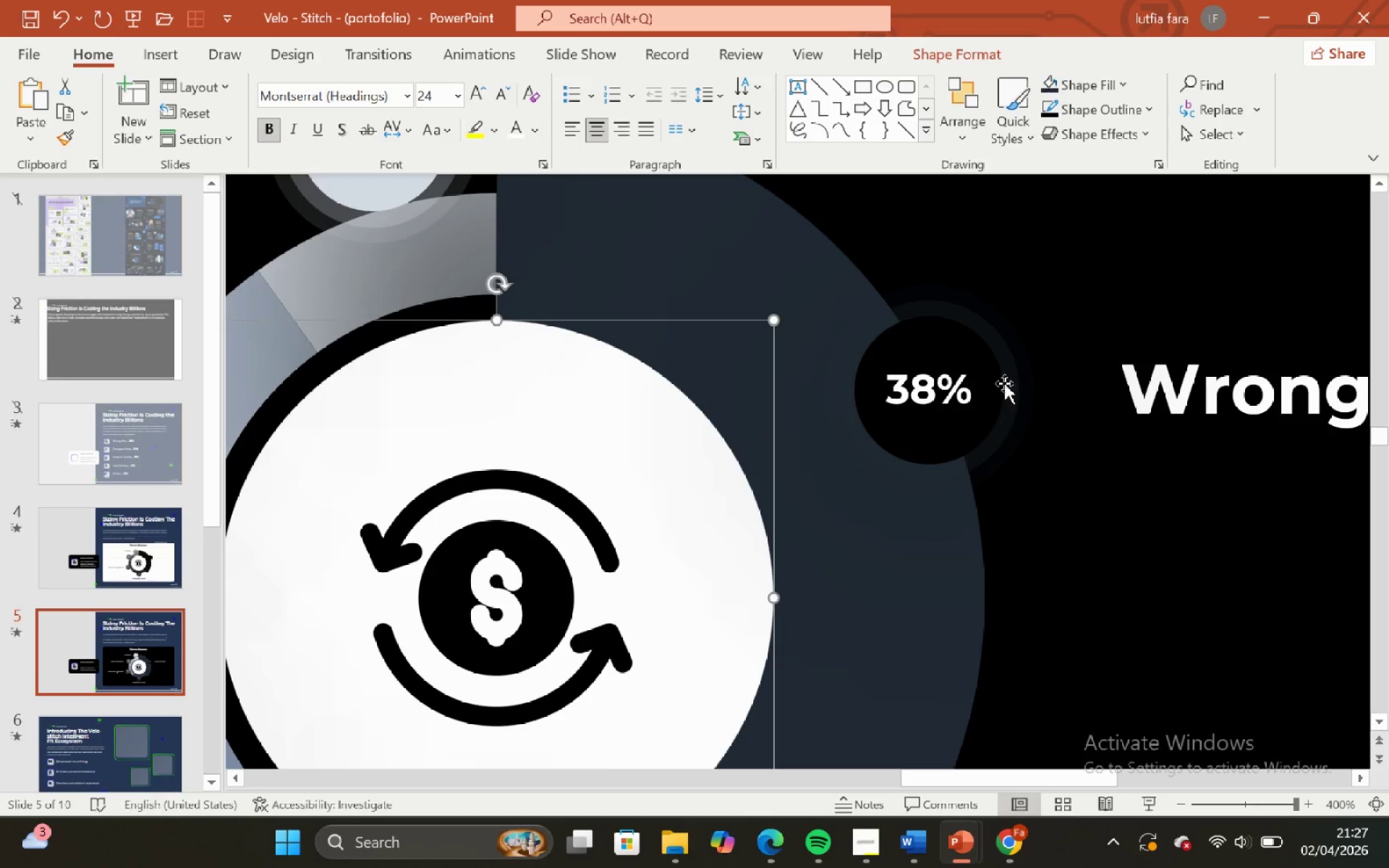 
left_click([1007, 367])
 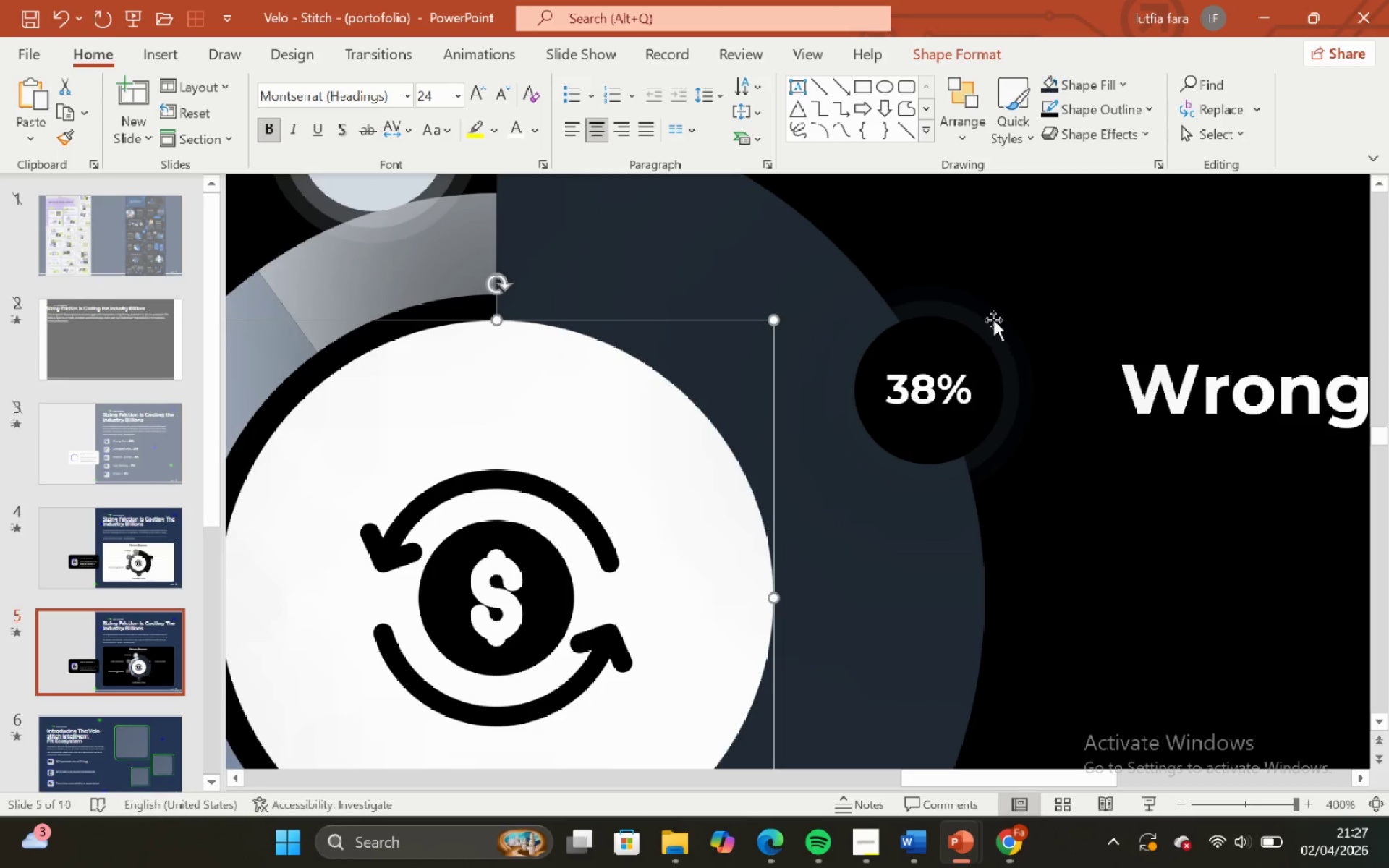 
hold_key(key=ControlLeft, duration=0.52)
hold_key(key=ShiftLeft, duration=0.5)
scroll: coordinate [993, 320], scroll_direction: down, amount: 2.0
 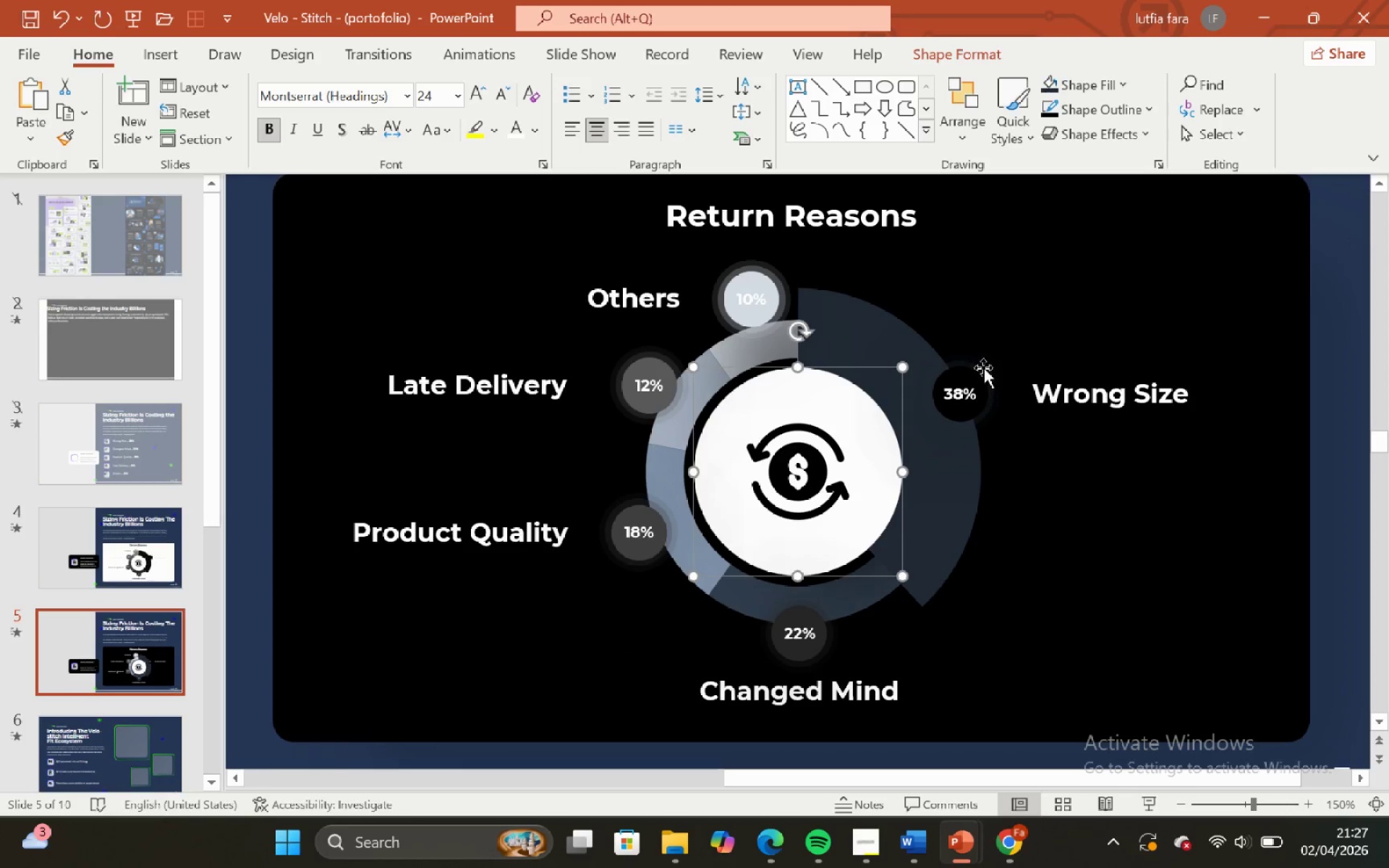 
left_click([983, 364])
 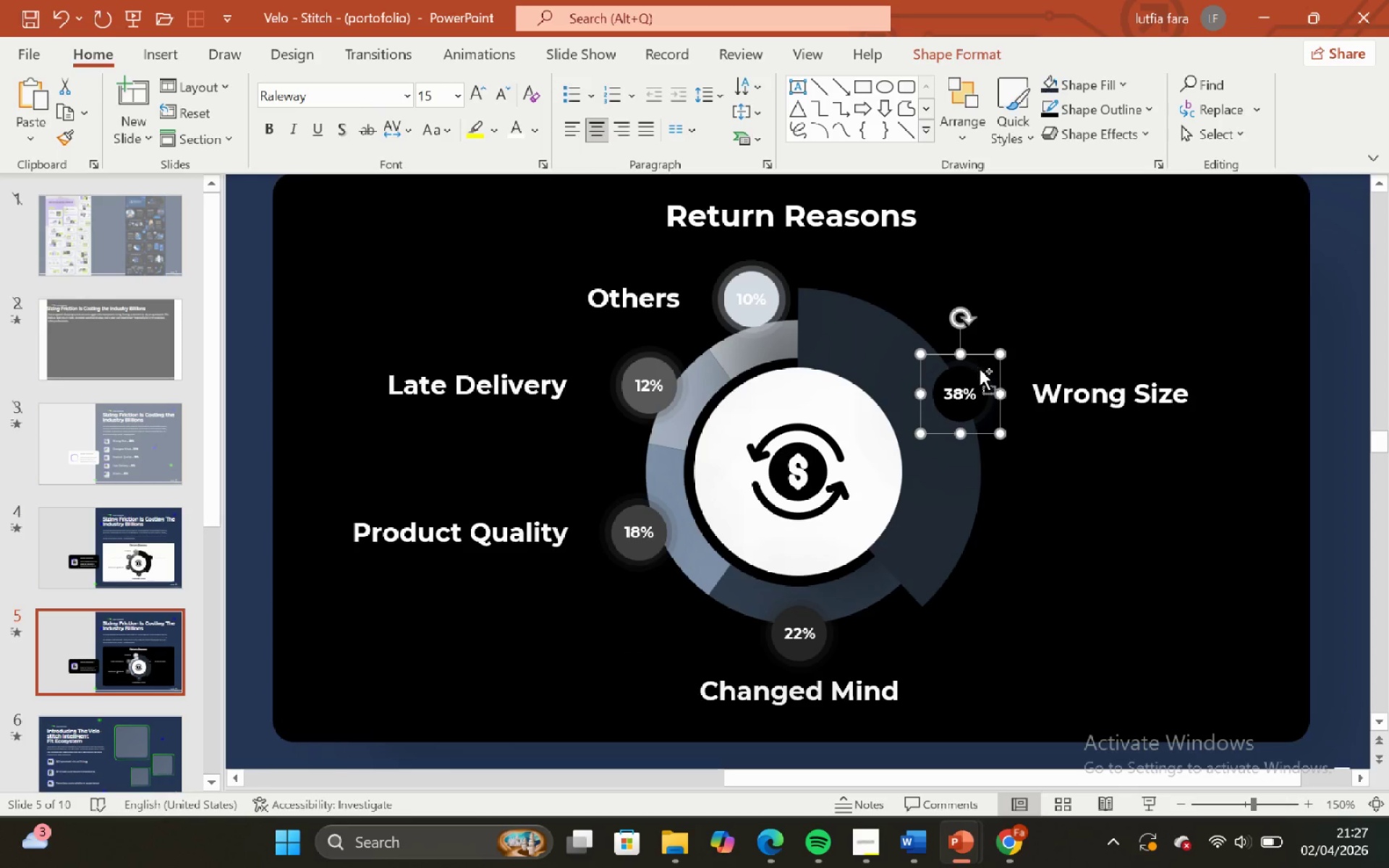 
hold_key(key=ControlLeft, duration=0.69)
hold_key(key=ShiftLeft, duration=0.64)
scroll: coordinate [979, 368], scroll_direction: up, amount: 4.0
 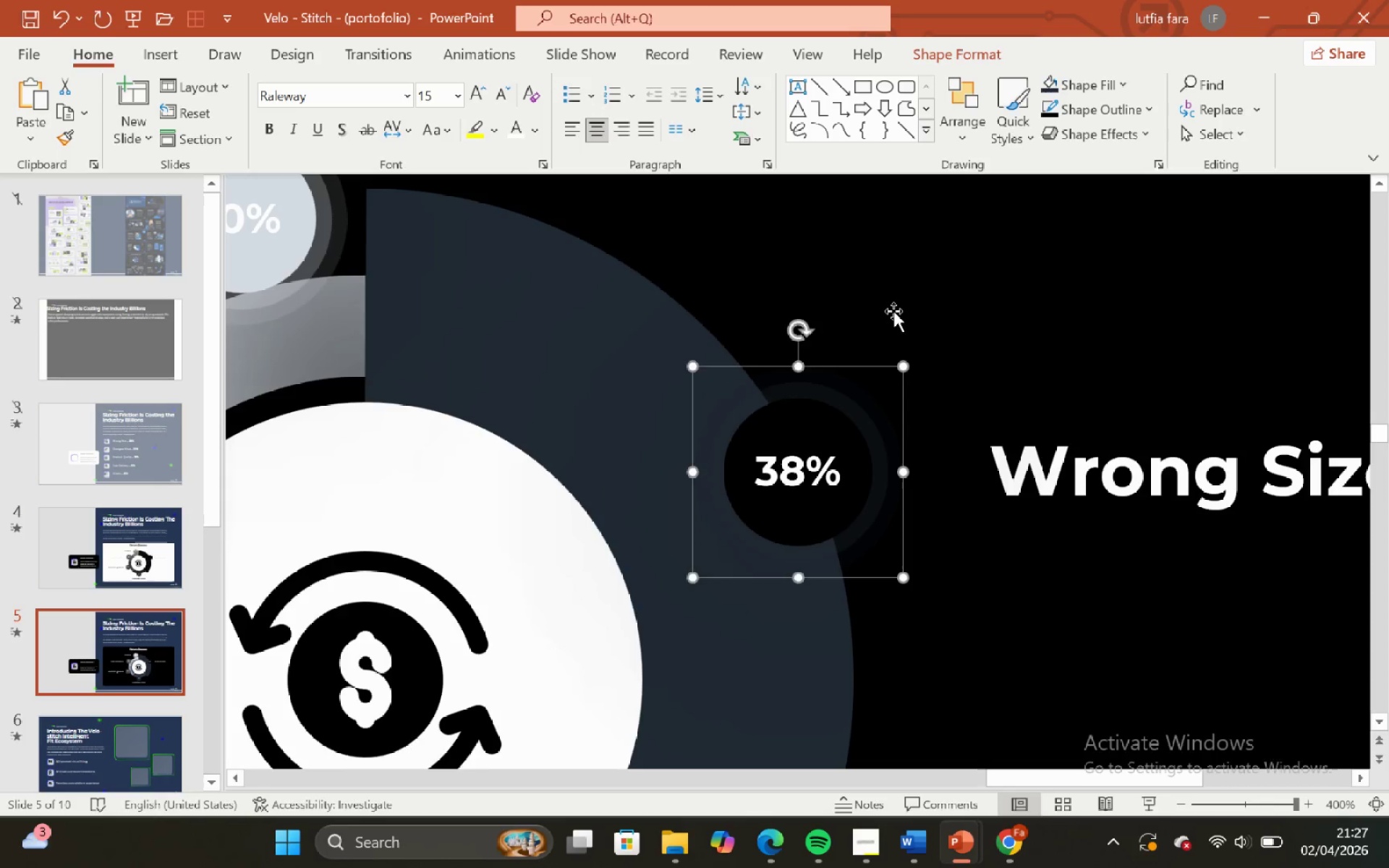 
left_click([893, 308])
 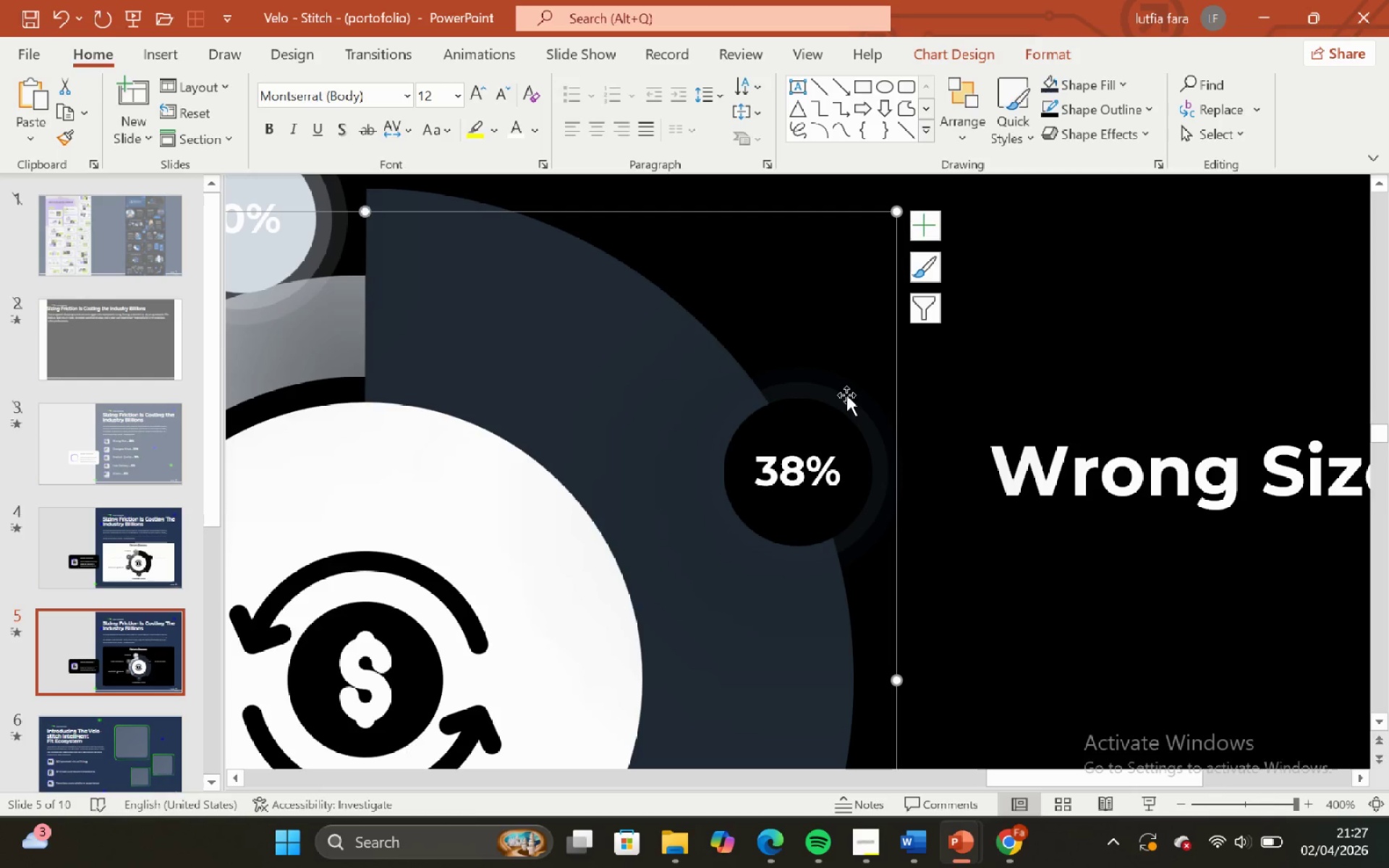 
left_click([841, 391])
 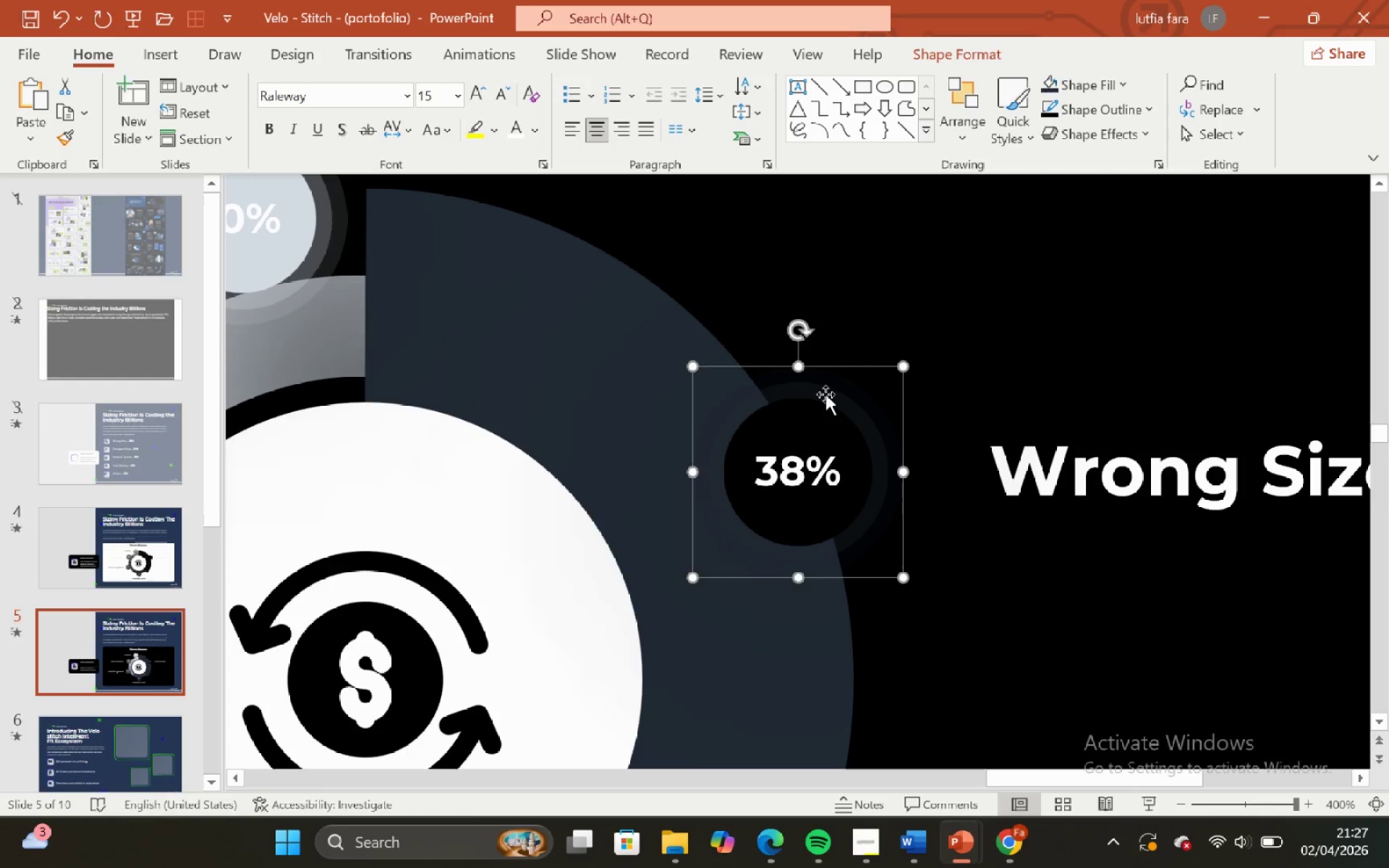 
left_click_drag(start_coordinate=[825, 393], to_coordinate=[724, 382])
 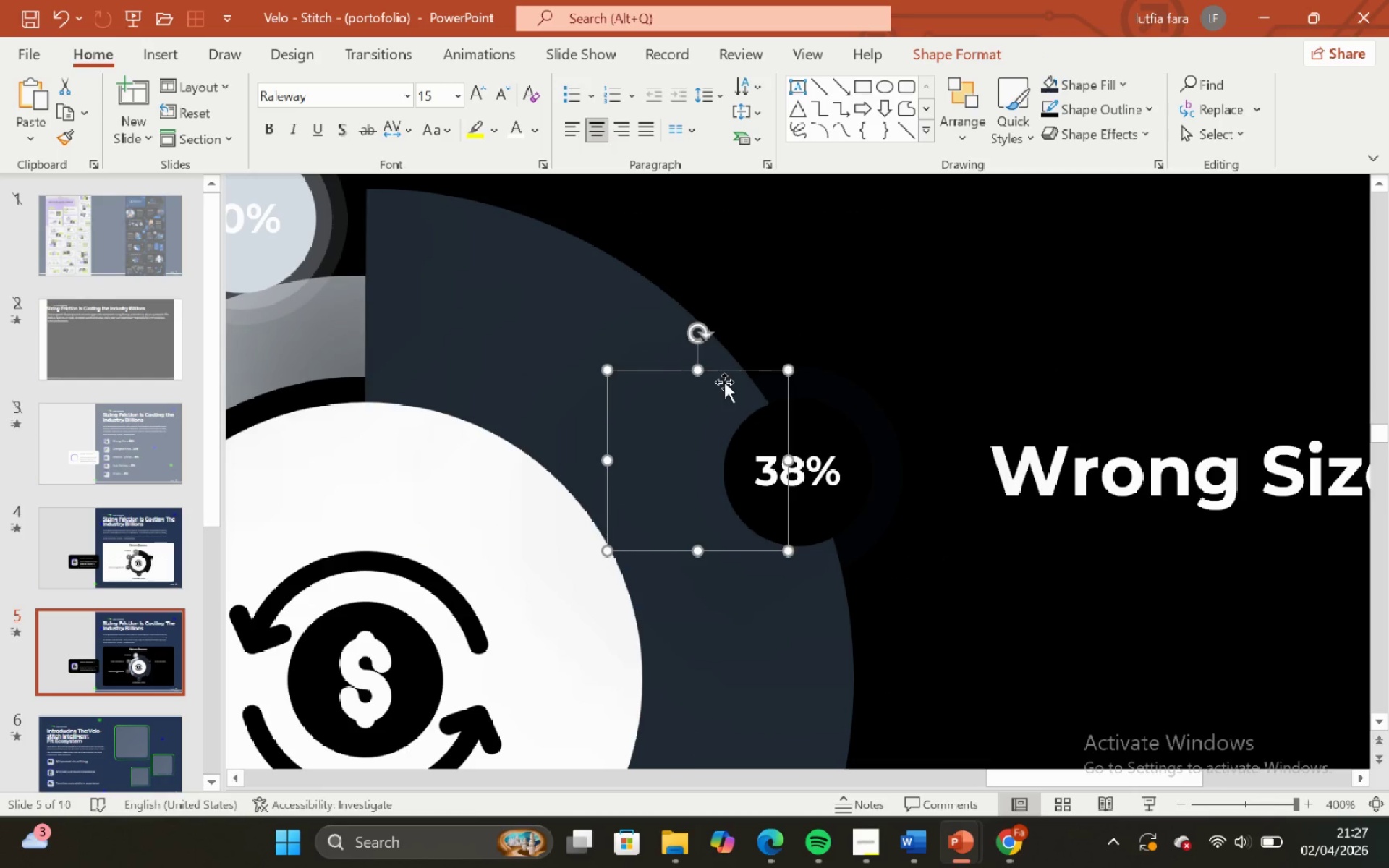 
key(Control+Z)
 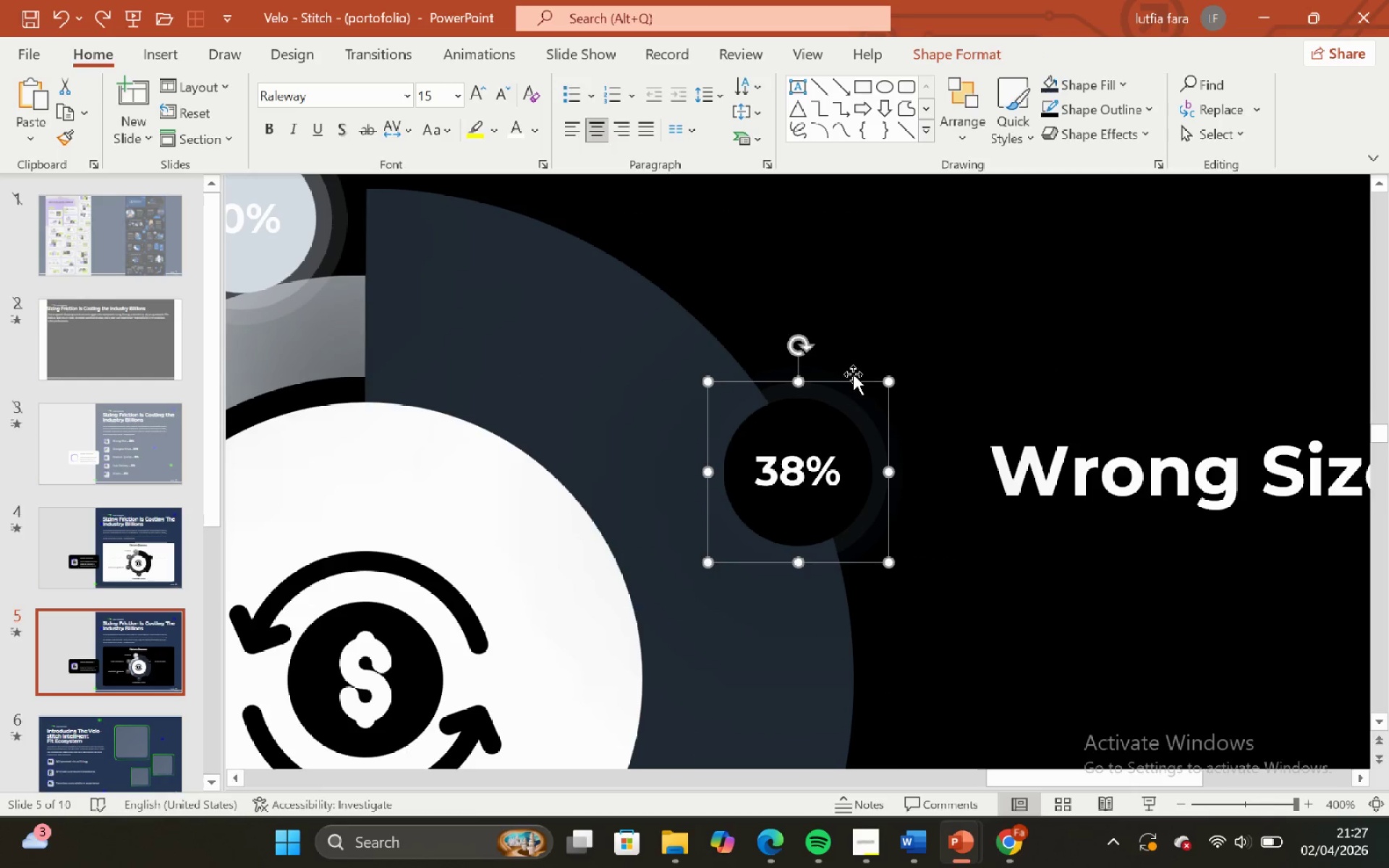 
left_click([867, 307])
 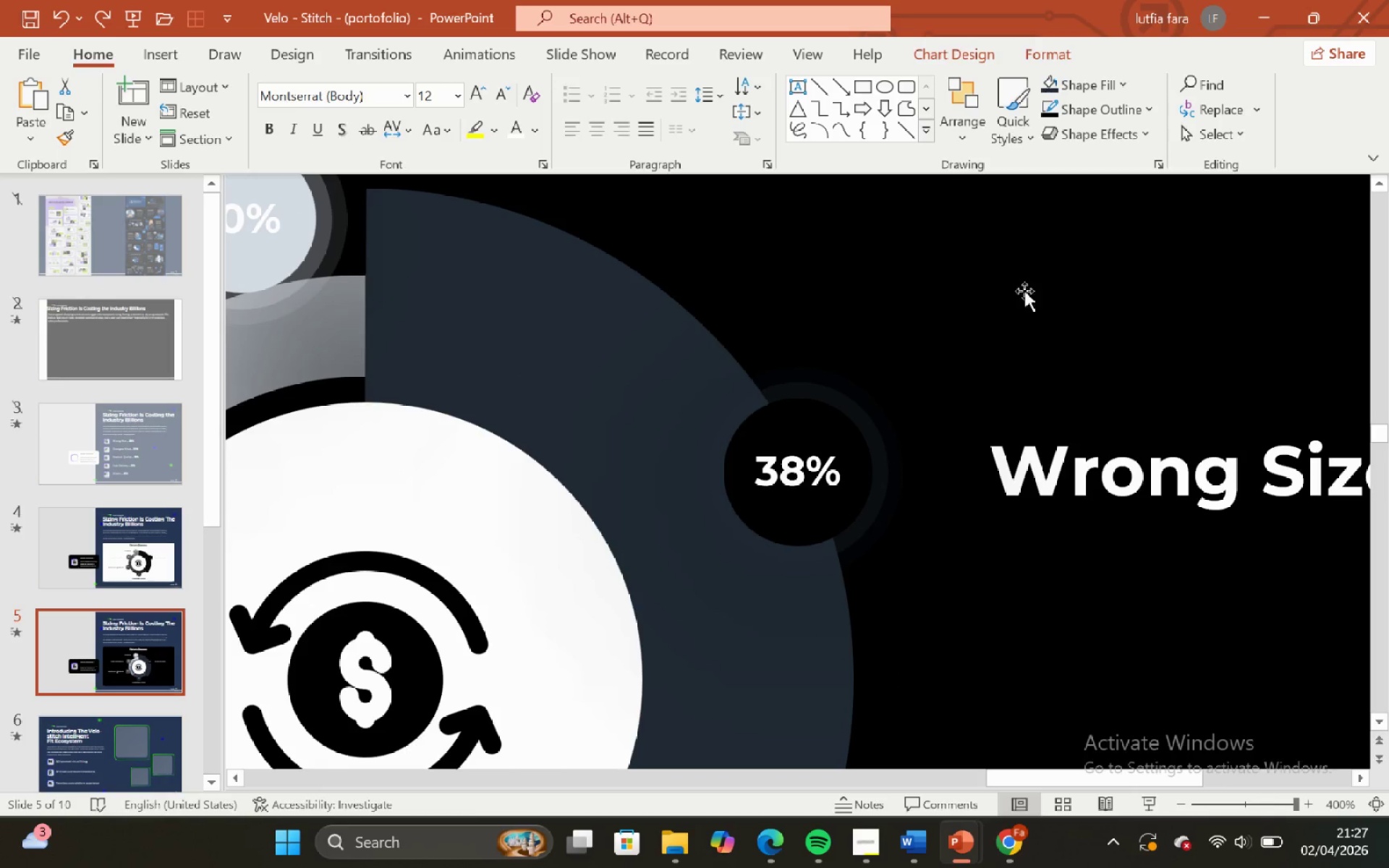 
left_click_drag(start_coordinate=[1089, 229], to_coordinate=[811, 482])
 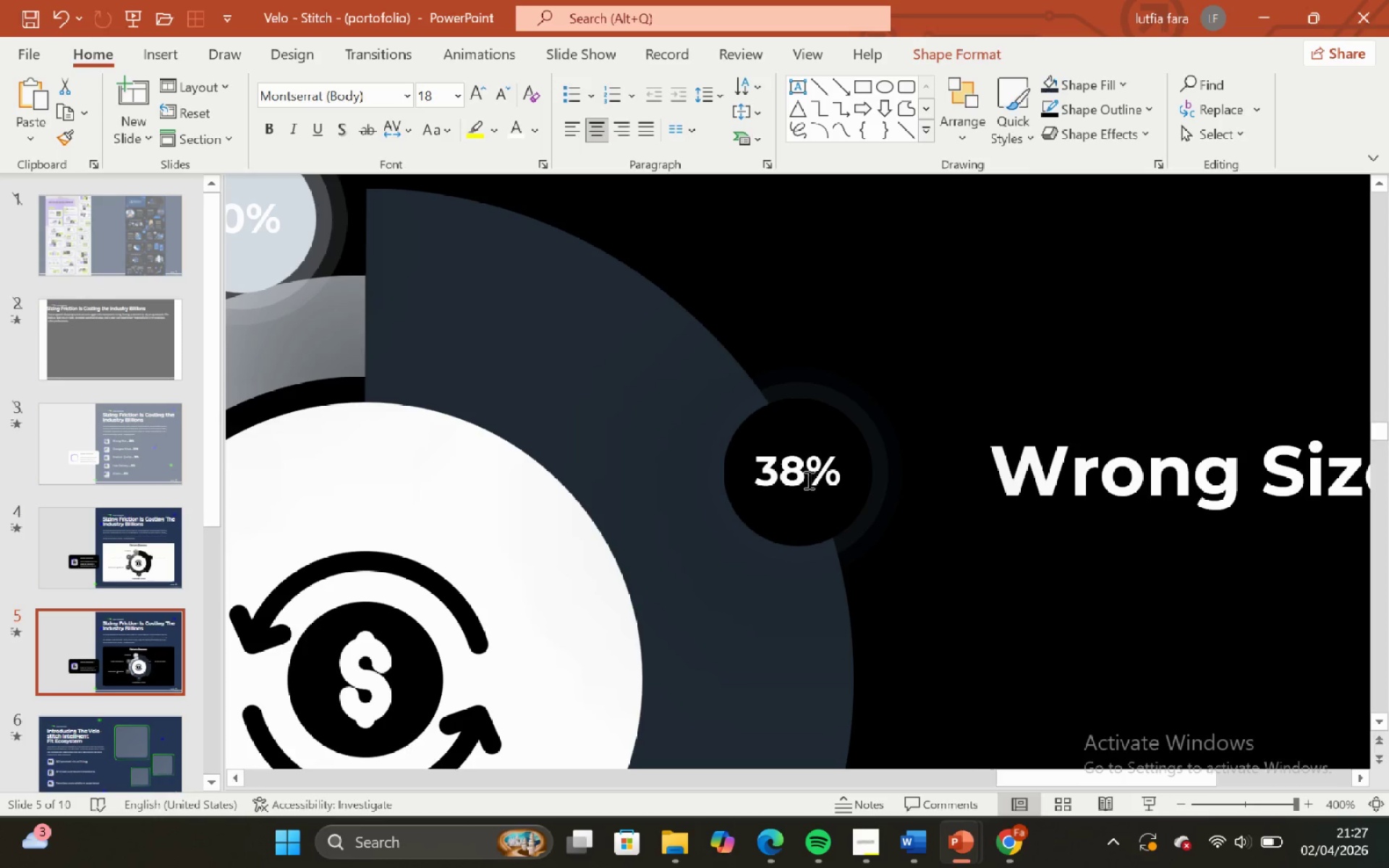 
key(Control+Z)
 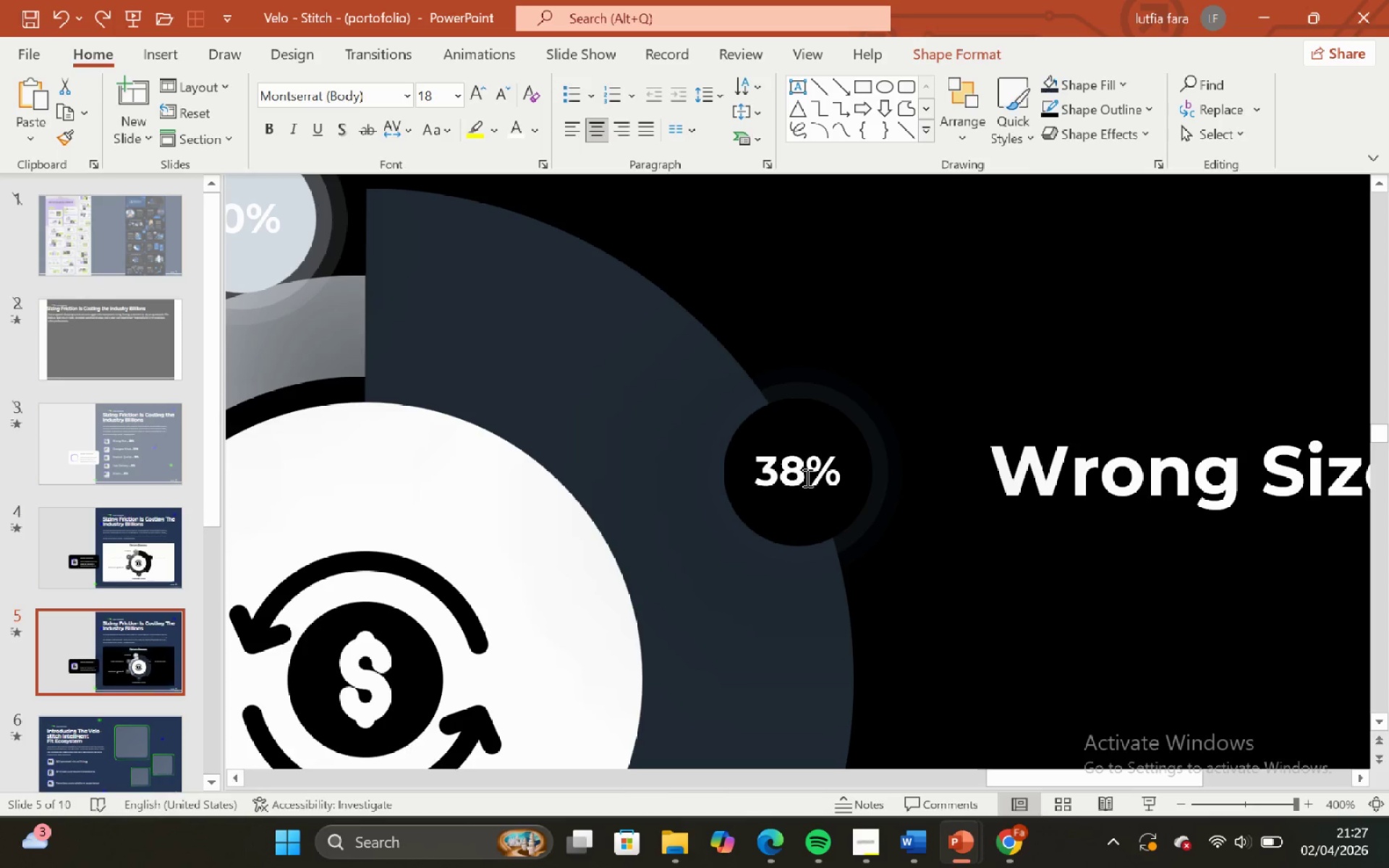 
hold_key(key=ControlLeft, duration=0.95)
hold_key(key=ShiftLeft, duration=0.92)
scroll: coordinate [838, 459], scroll_direction: down, amount: 5.0
 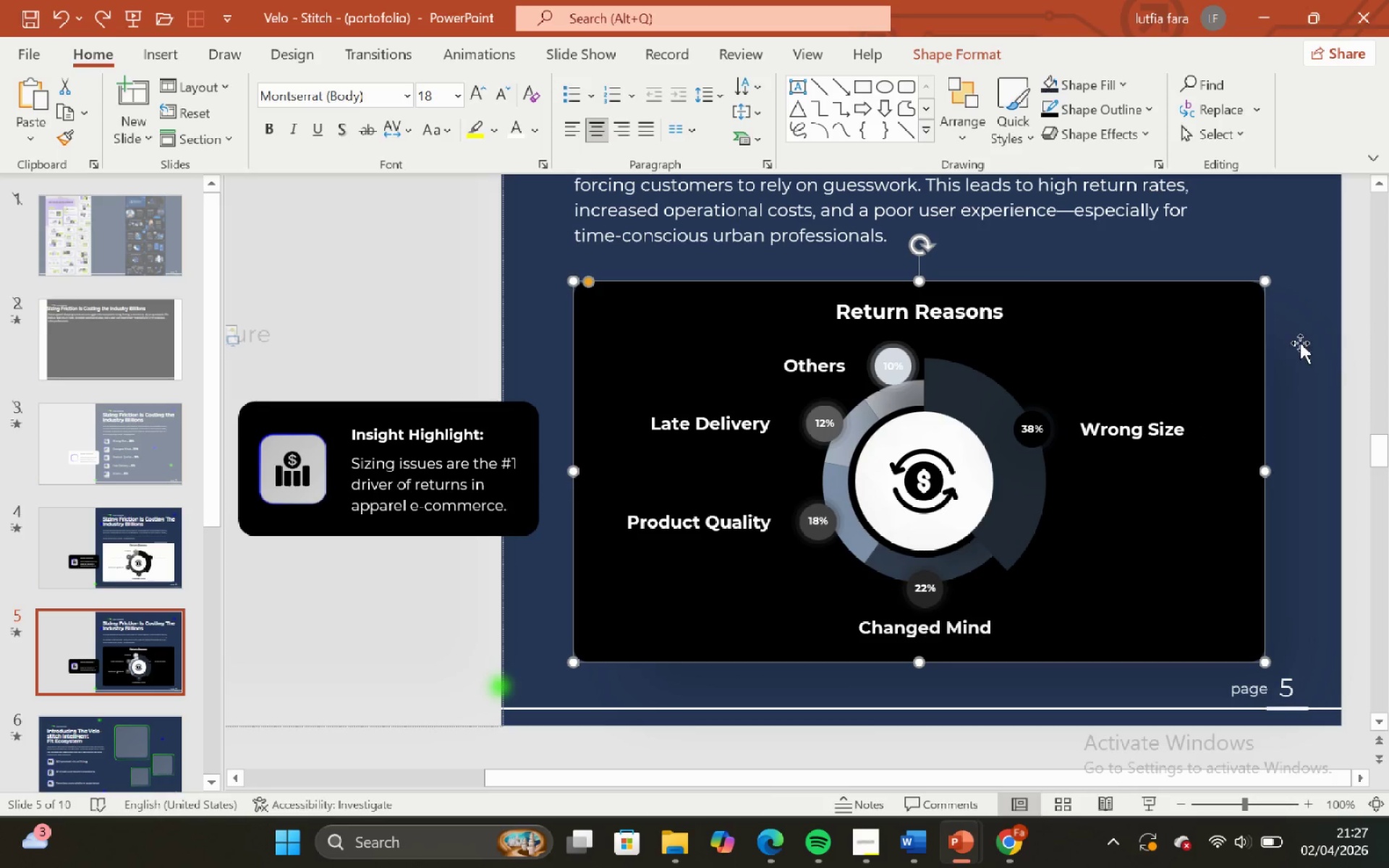 
left_click([1294, 318])
 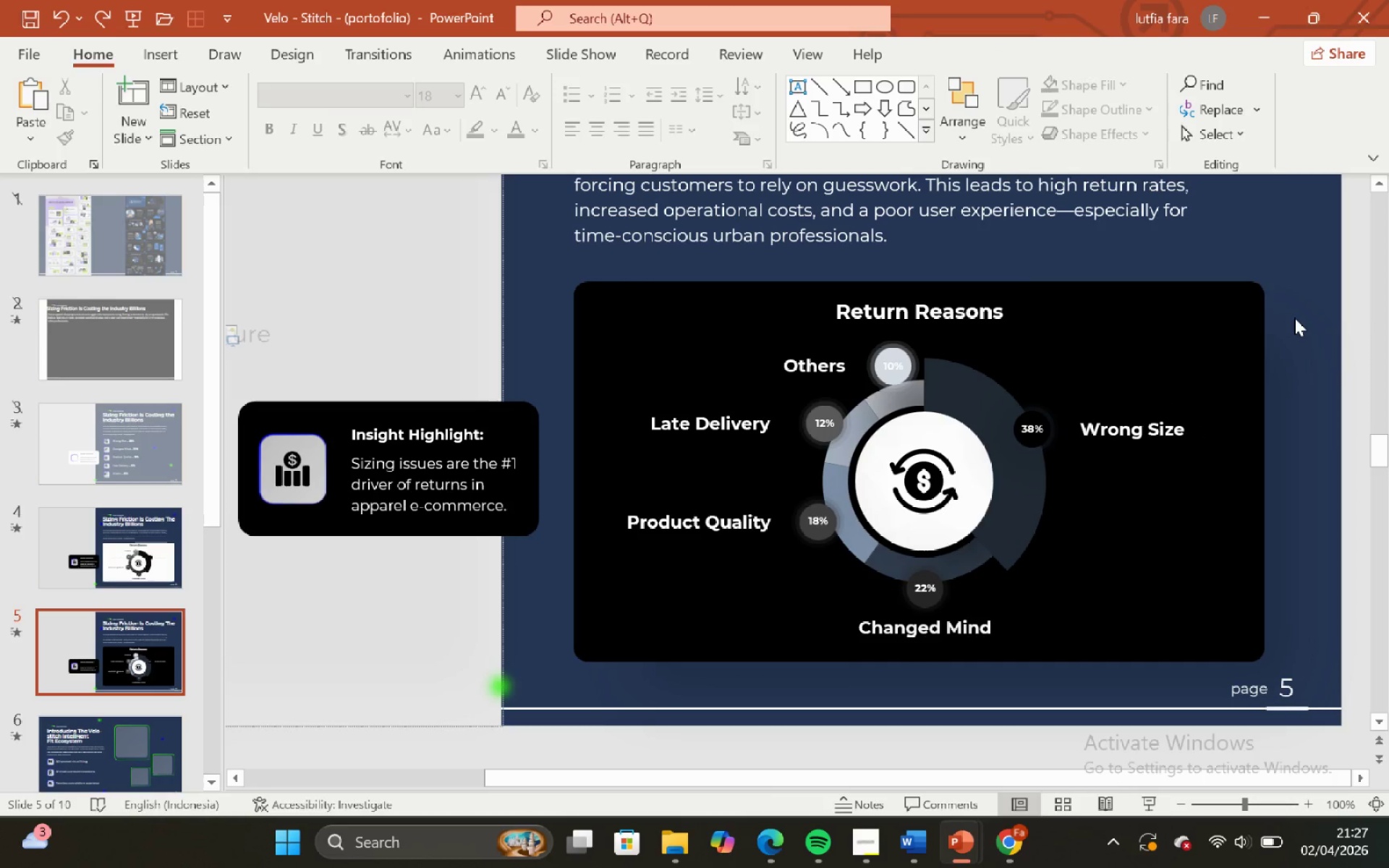 
left_click_drag(start_coordinate=[1294, 318], to_coordinate=[982, 477])
 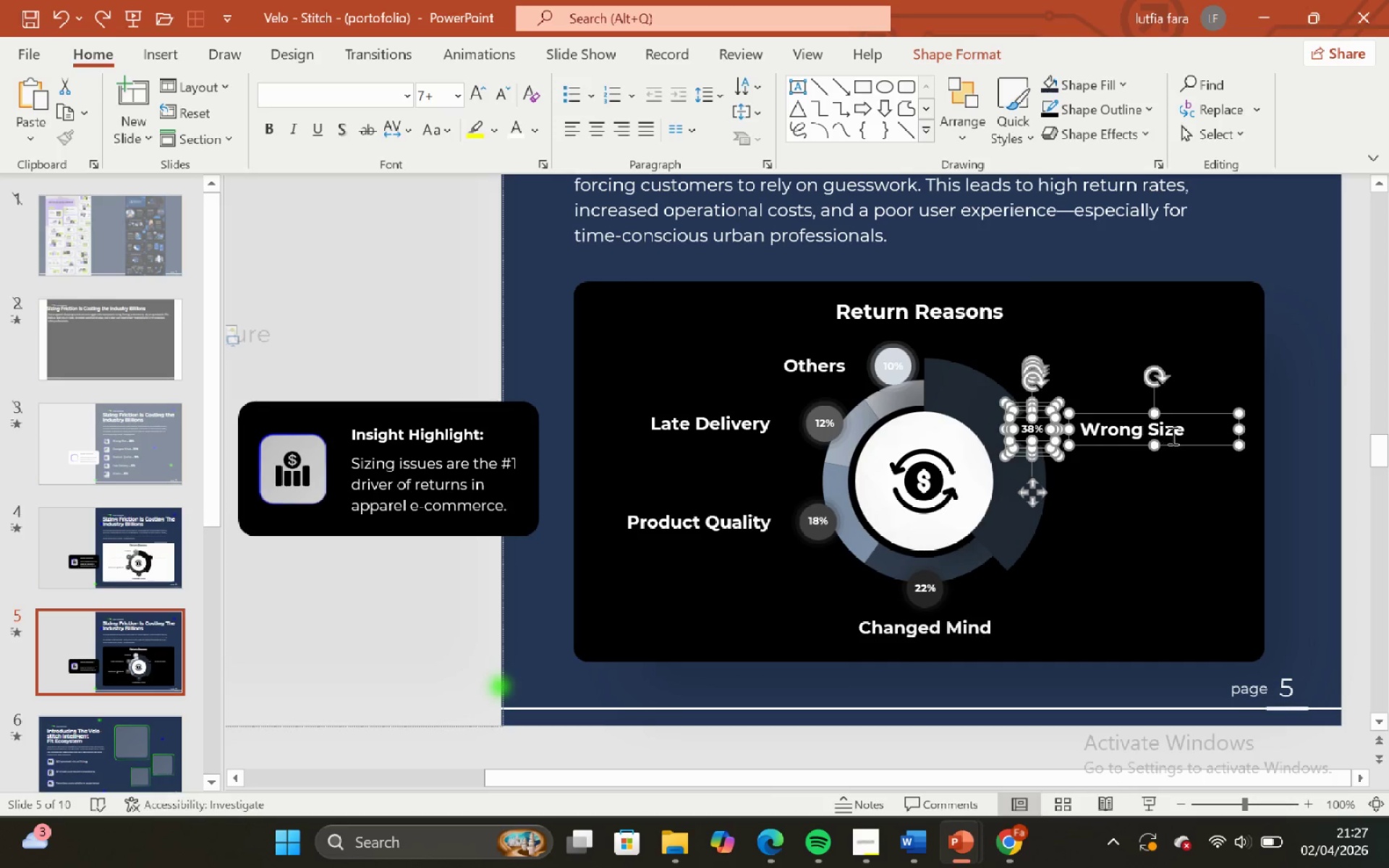 
hold_key(key=ShiftLeft, duration=0.48)
left_click([1181, 443])
 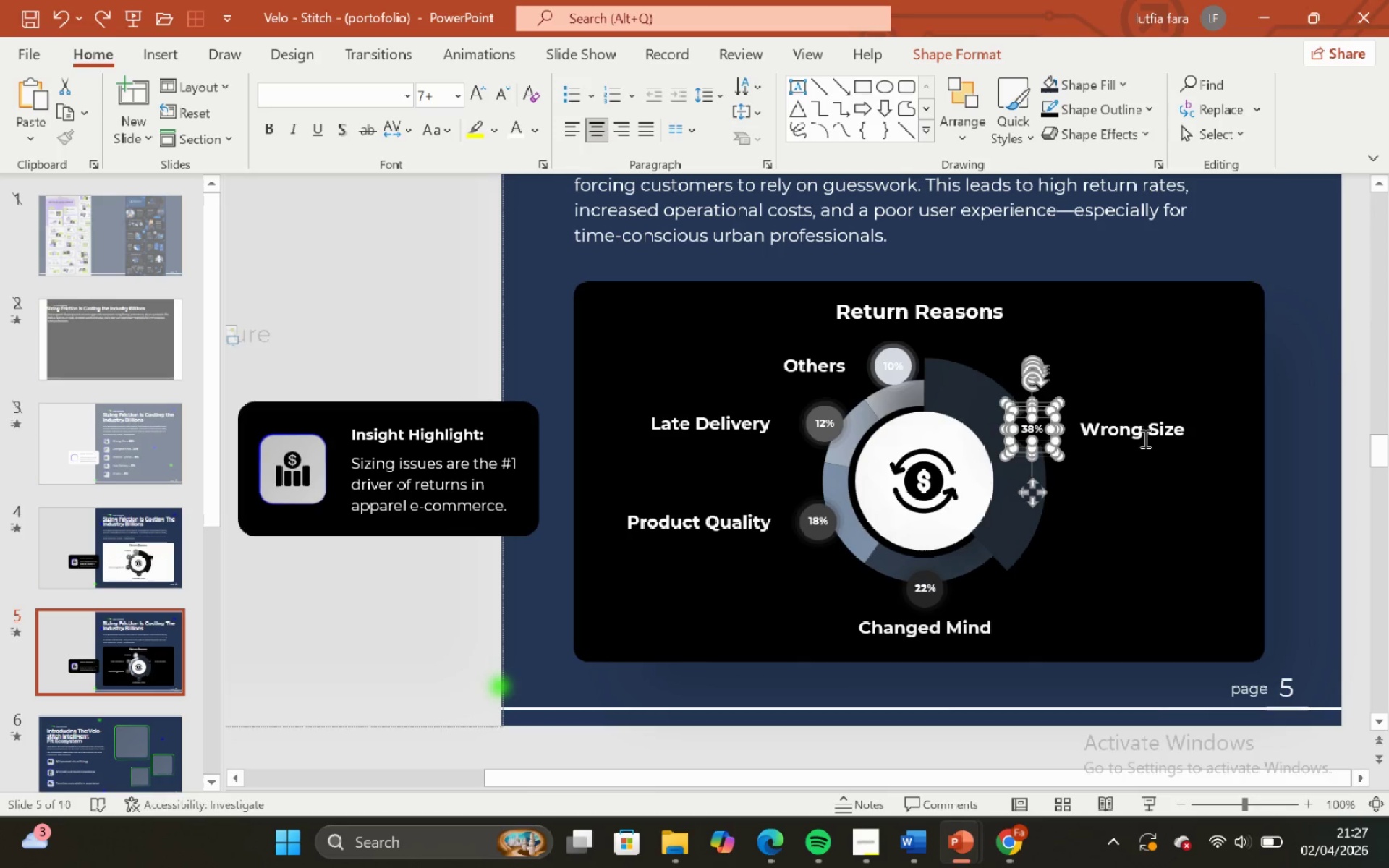 
hold_key(key=ShiftLeft, duration=0.95)
hold_key(key=ControlLeft, duration=0.91)
scroll: coordinate [1142, 434], scroll_direction: up, amount: 5.0
 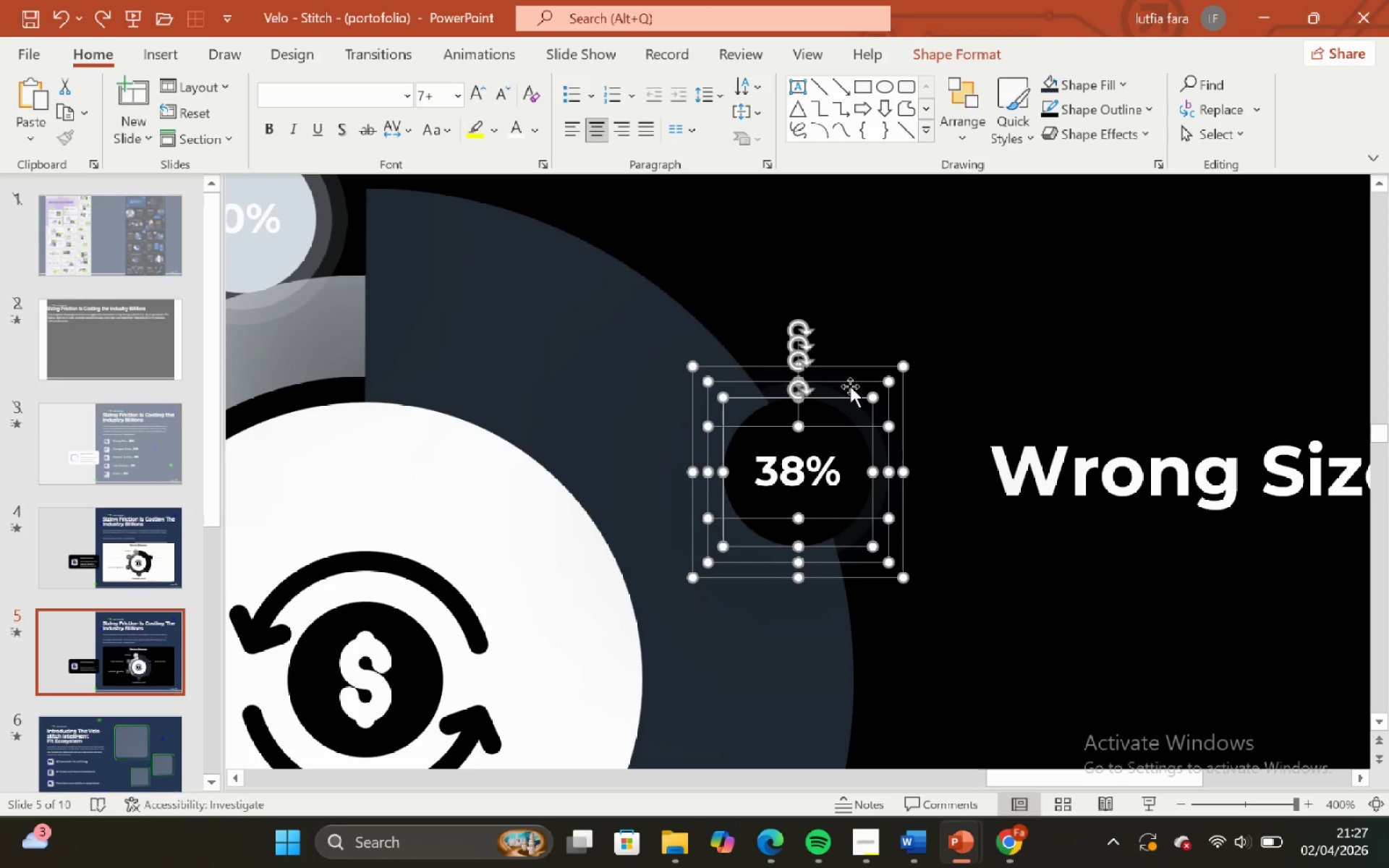 
hold_key(key=ShiftLeft, duration=0.69)
left_click([844, 424])
 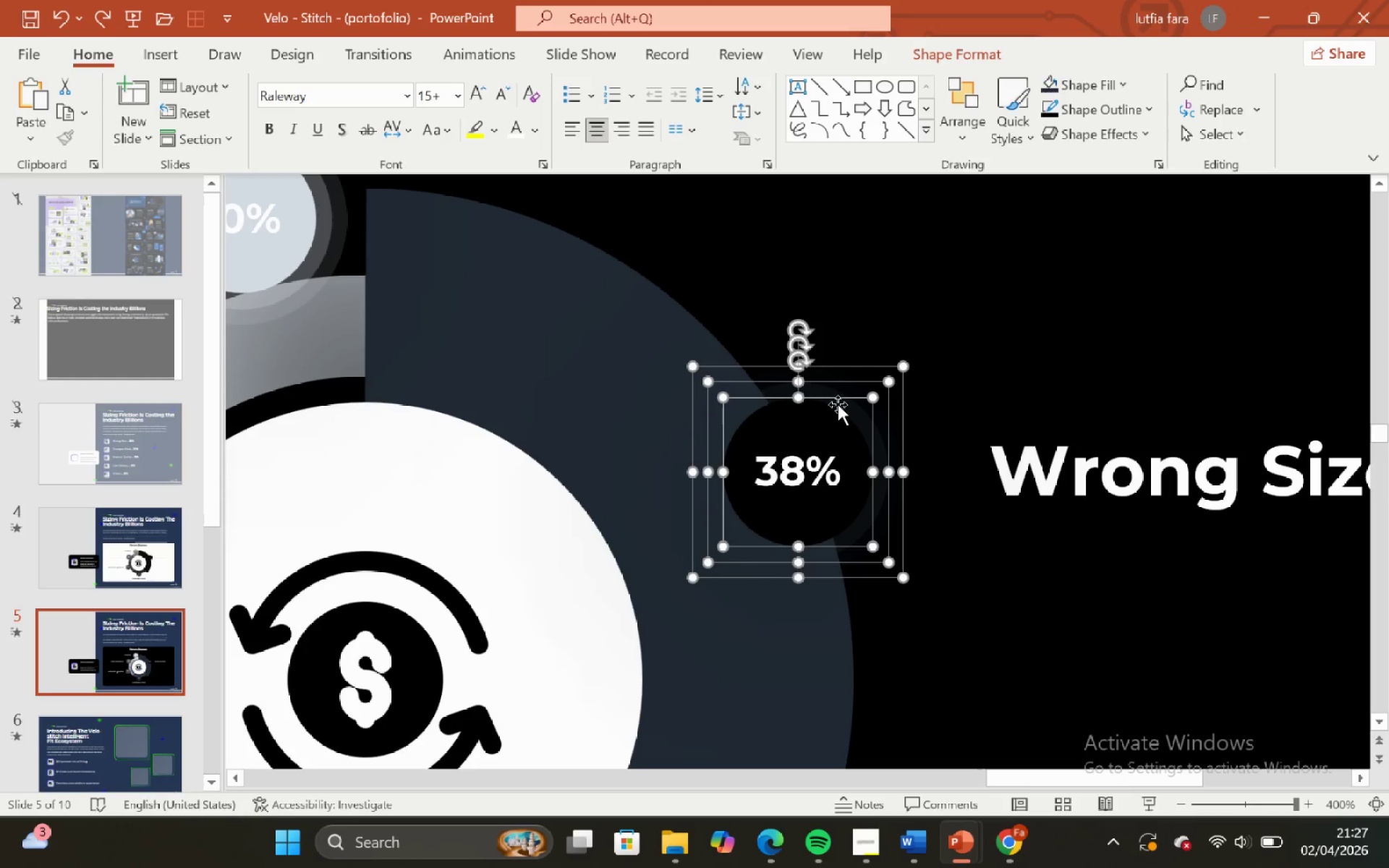 
hold_key(key=ShiftLeft, duration=1.5)
left_click([836, 399])
 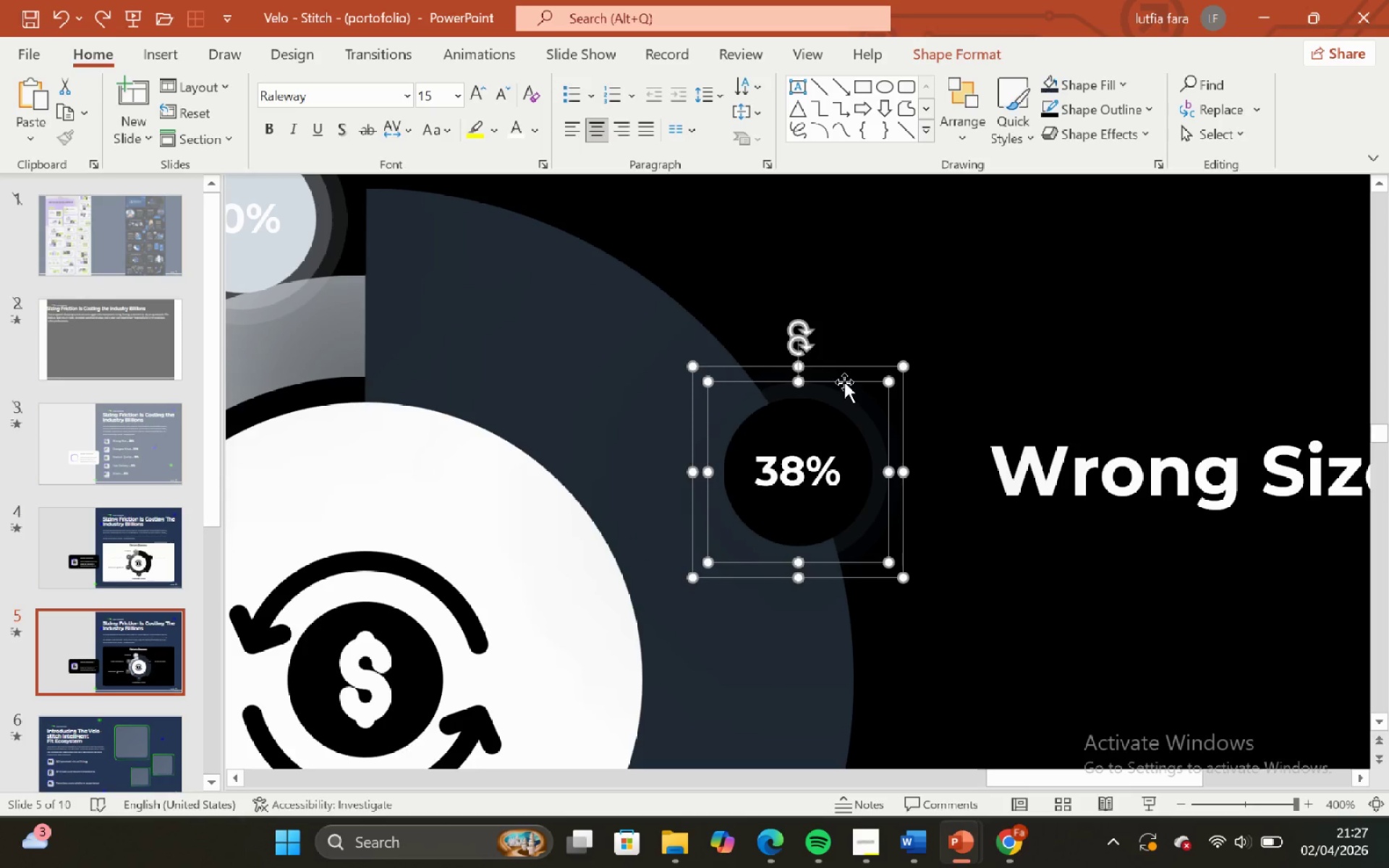 
left_click([844, 382])
 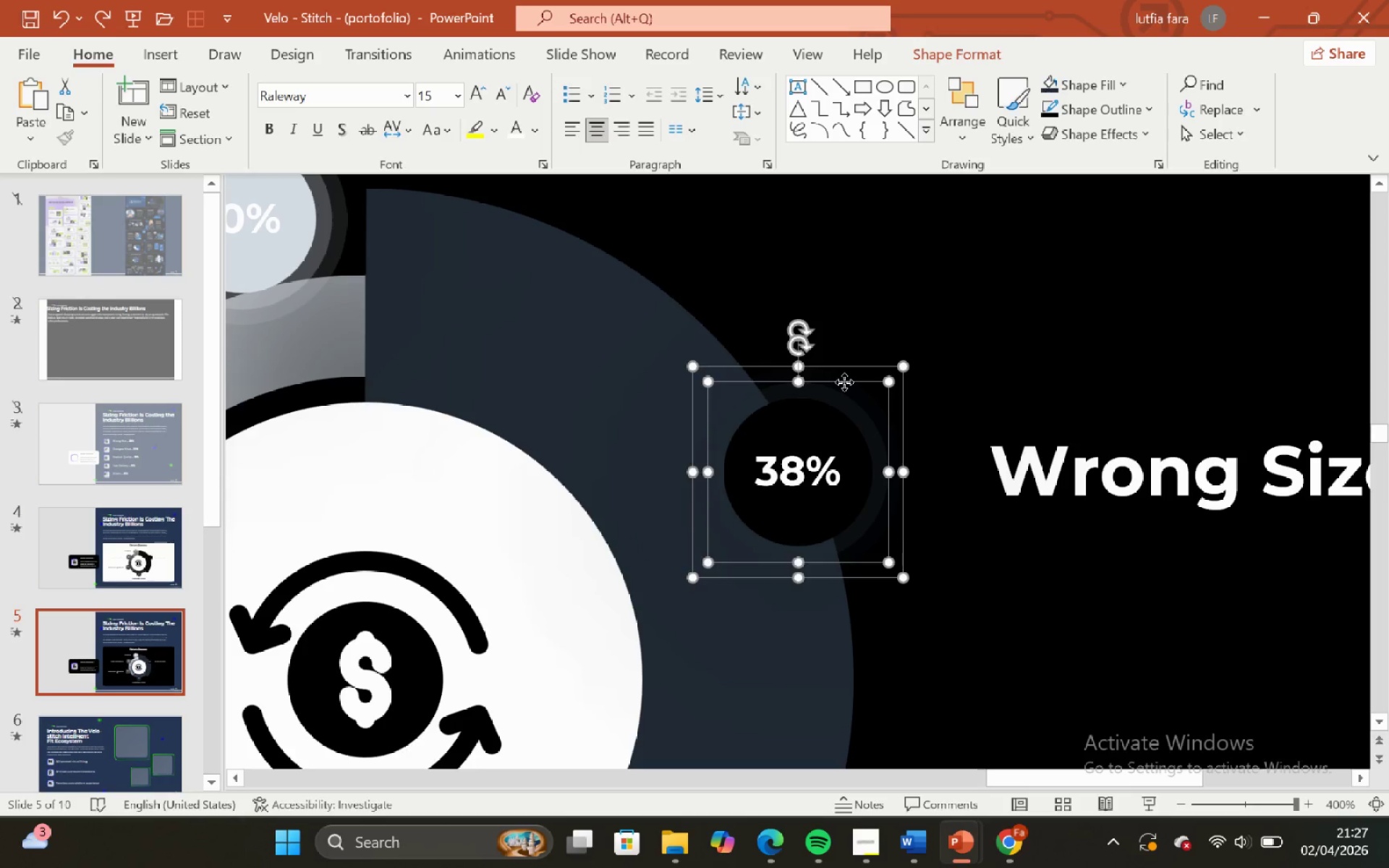 
hold_key(key=ShiftLeft, duration=0.53)
 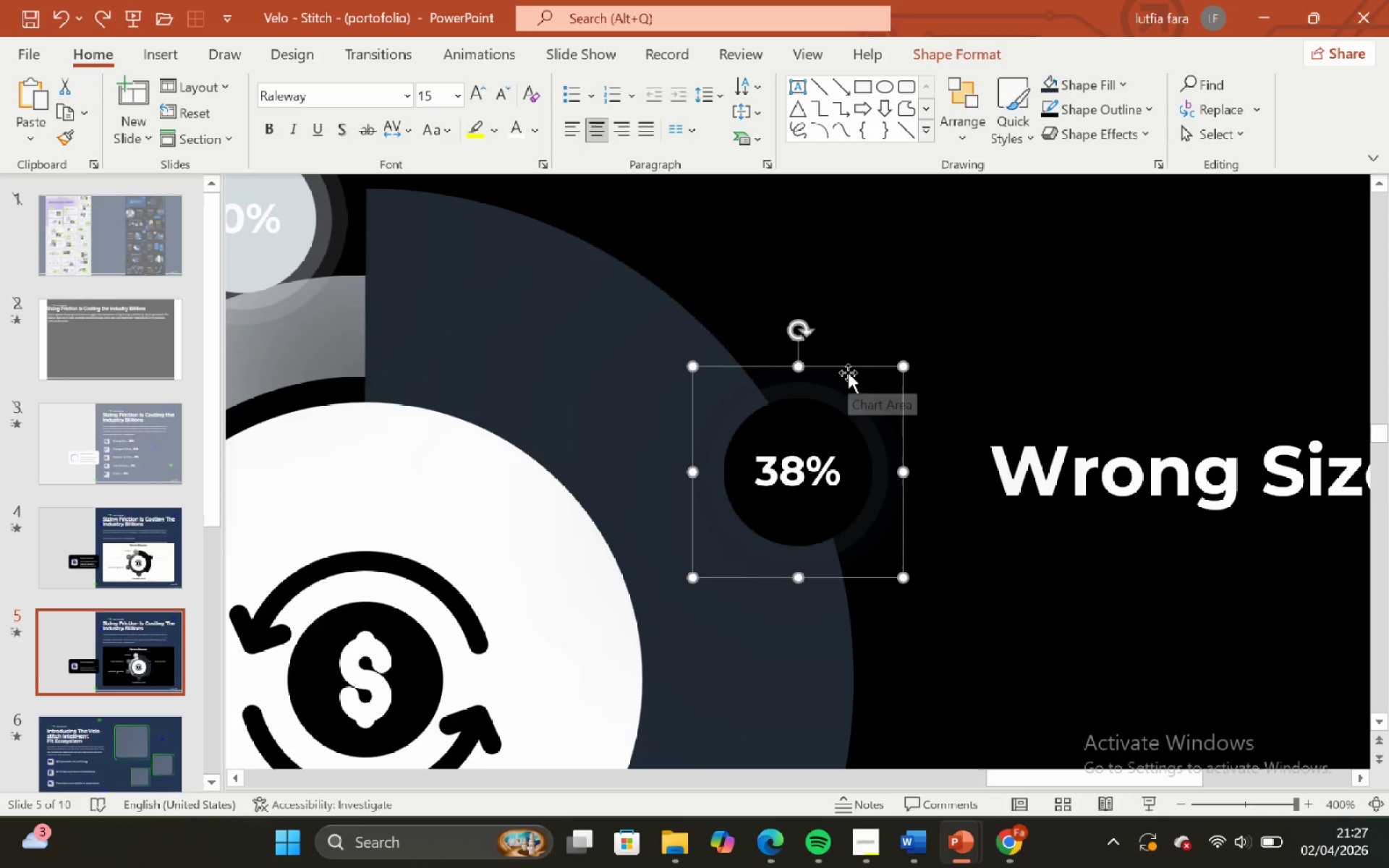 
right_click([848, 373])
 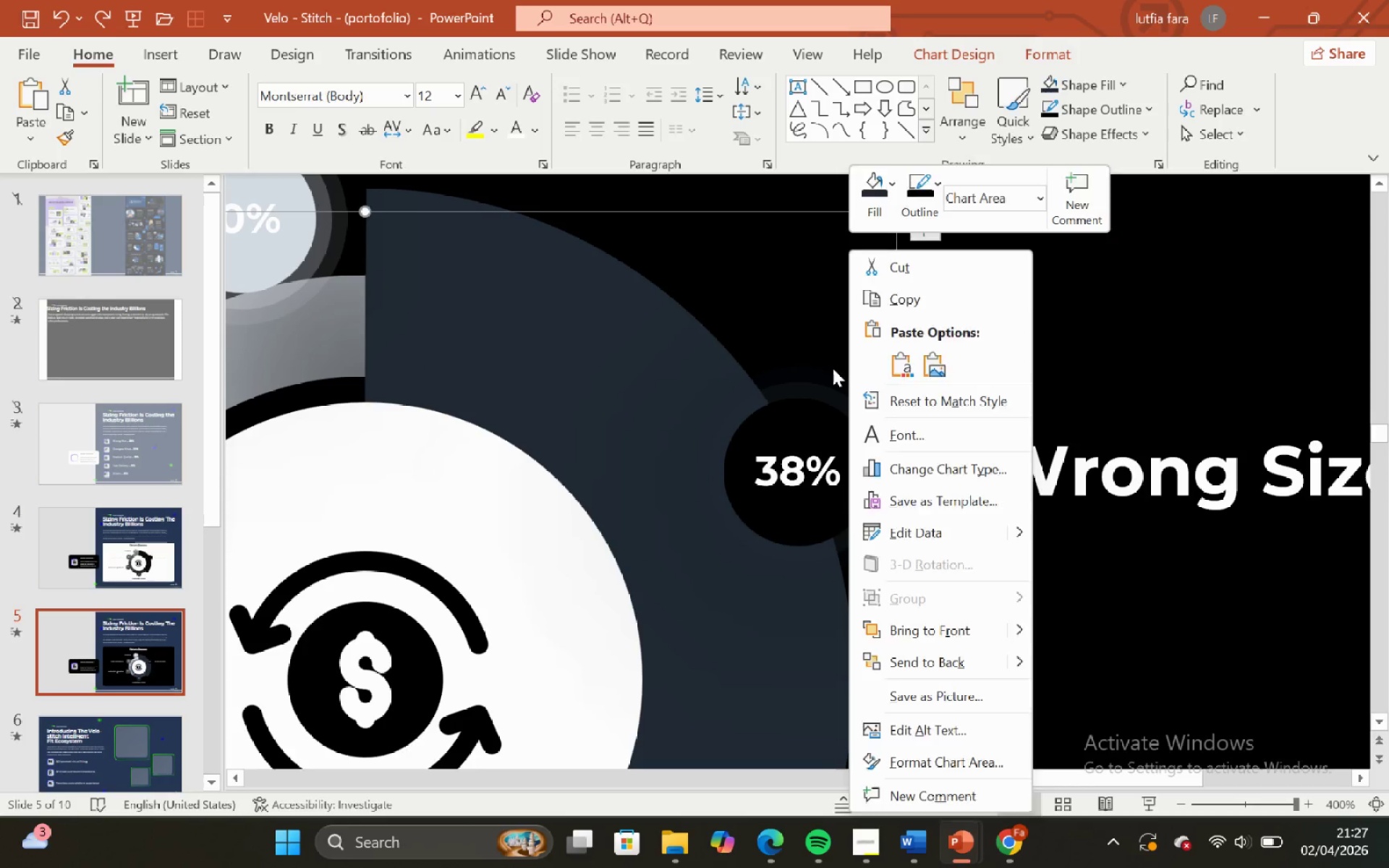 
double_click([838, 375])
 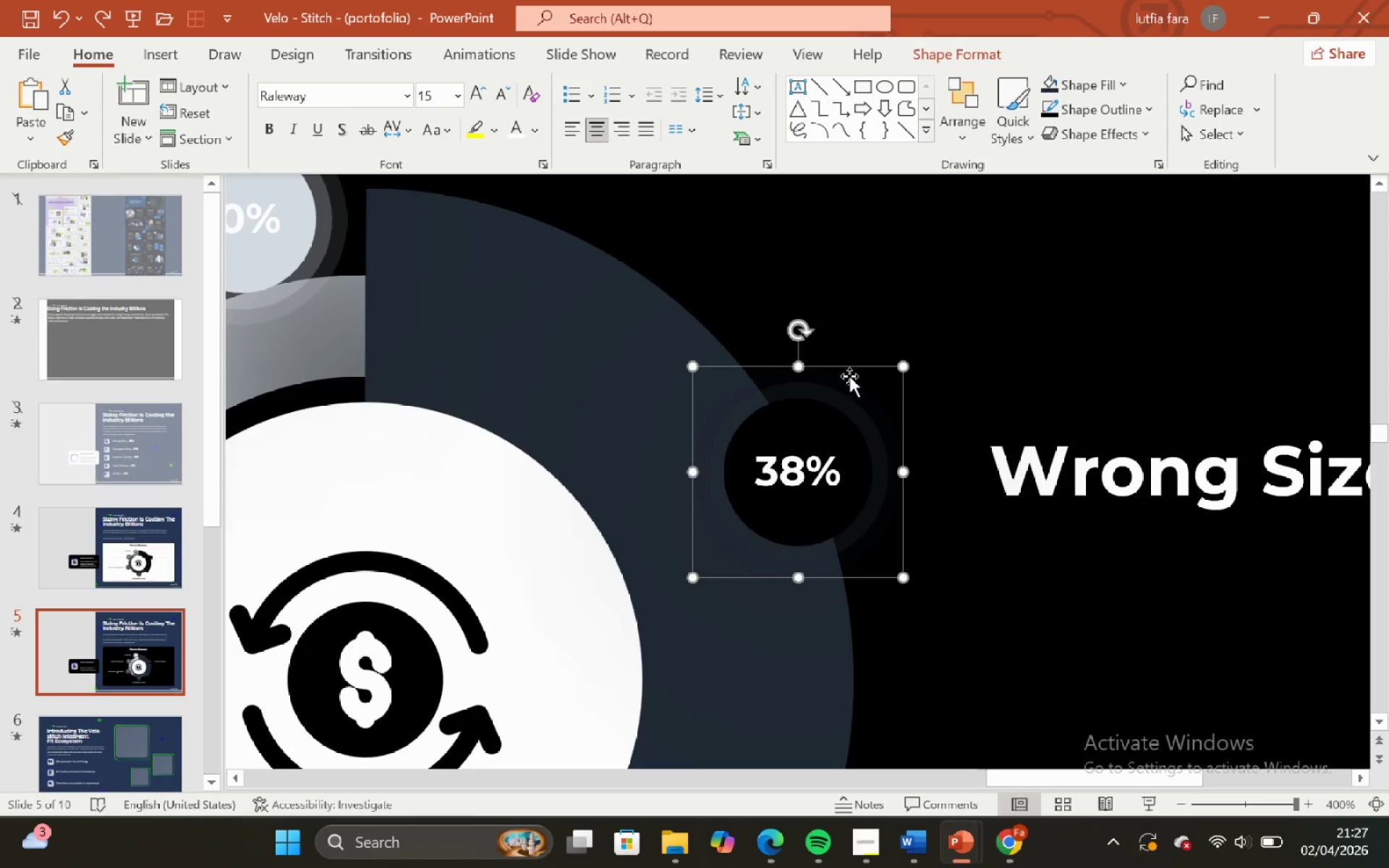 
right_click([849, 376])
 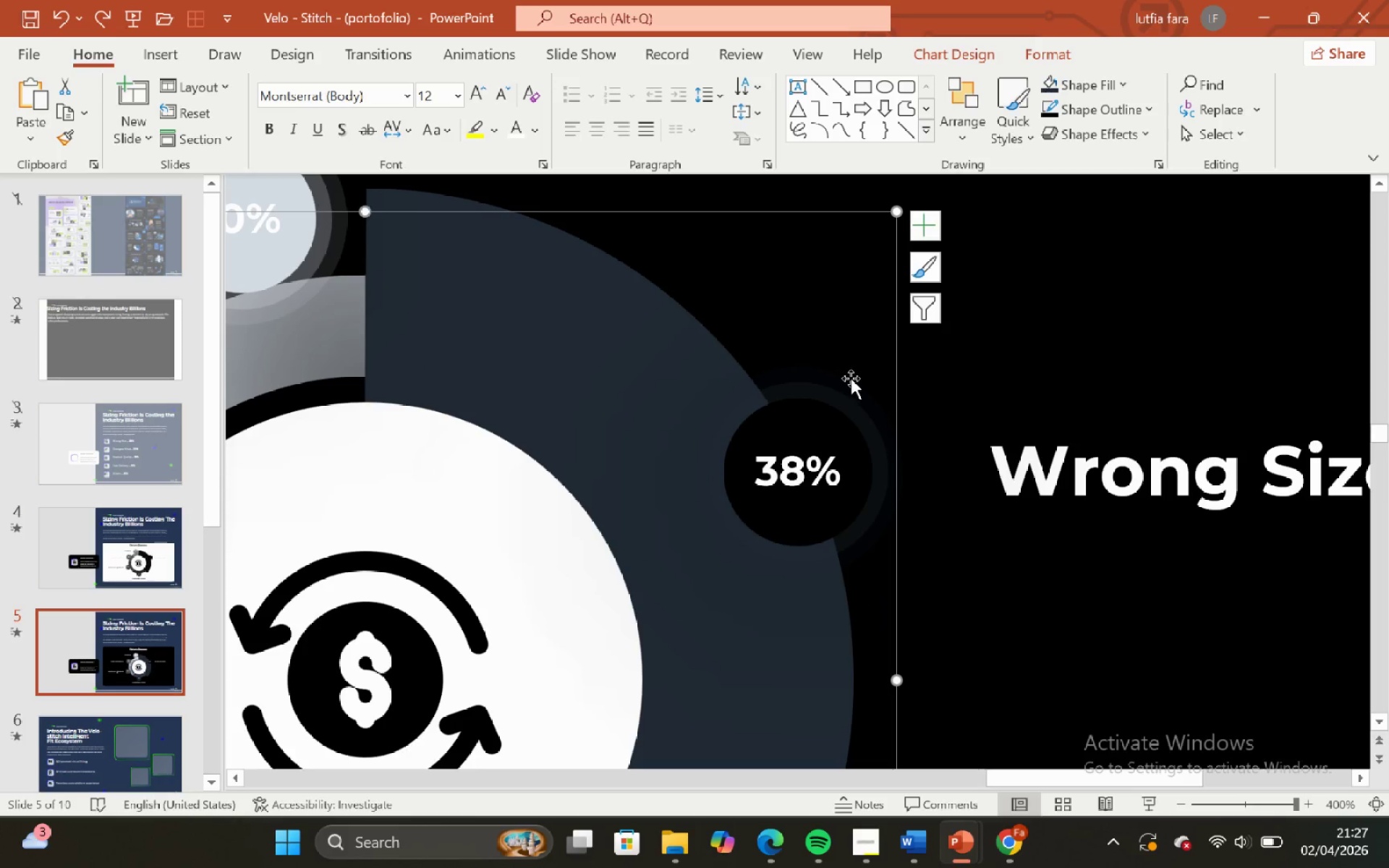 
left_click([853, 379])
 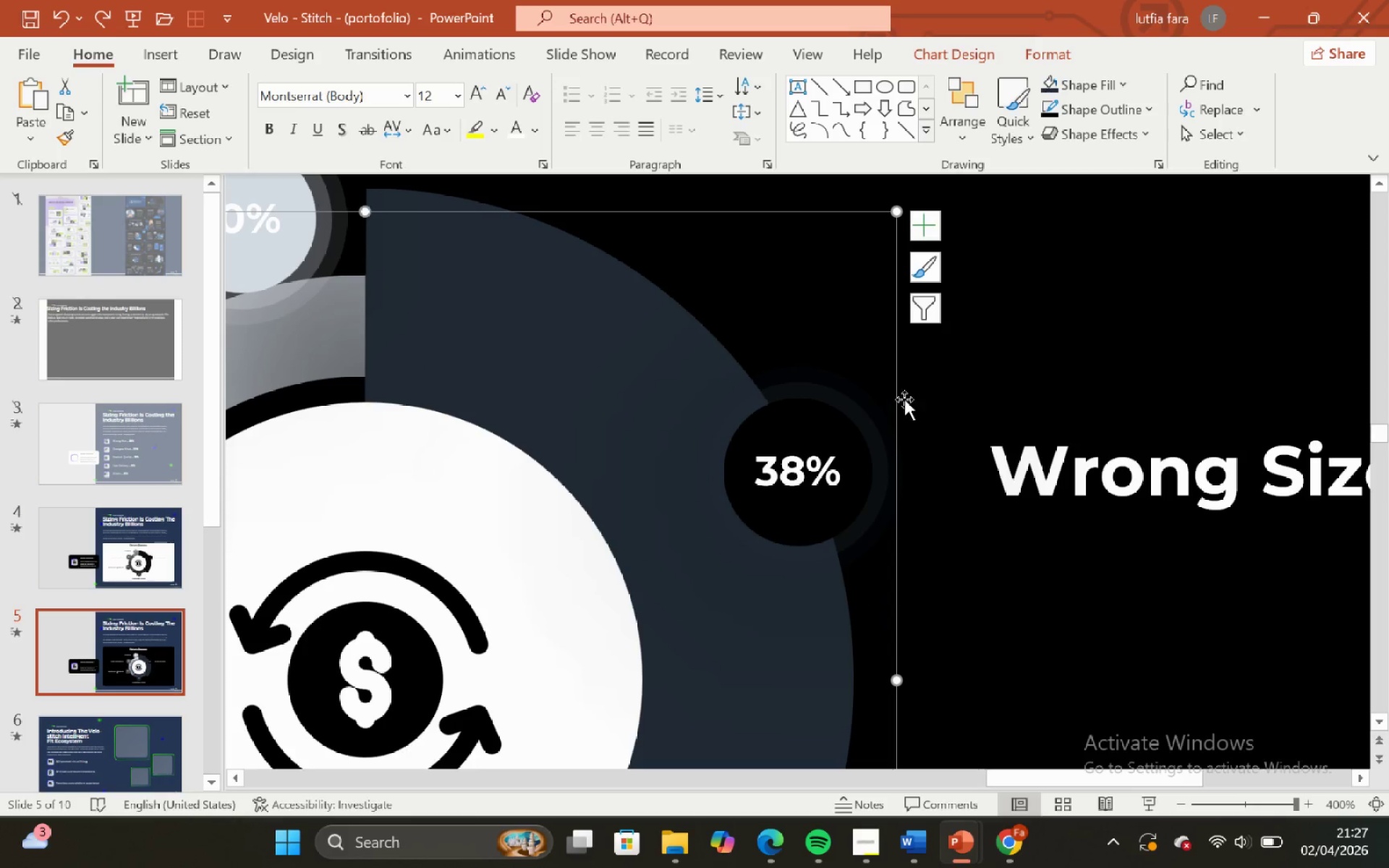 
left_click([919, 399])
 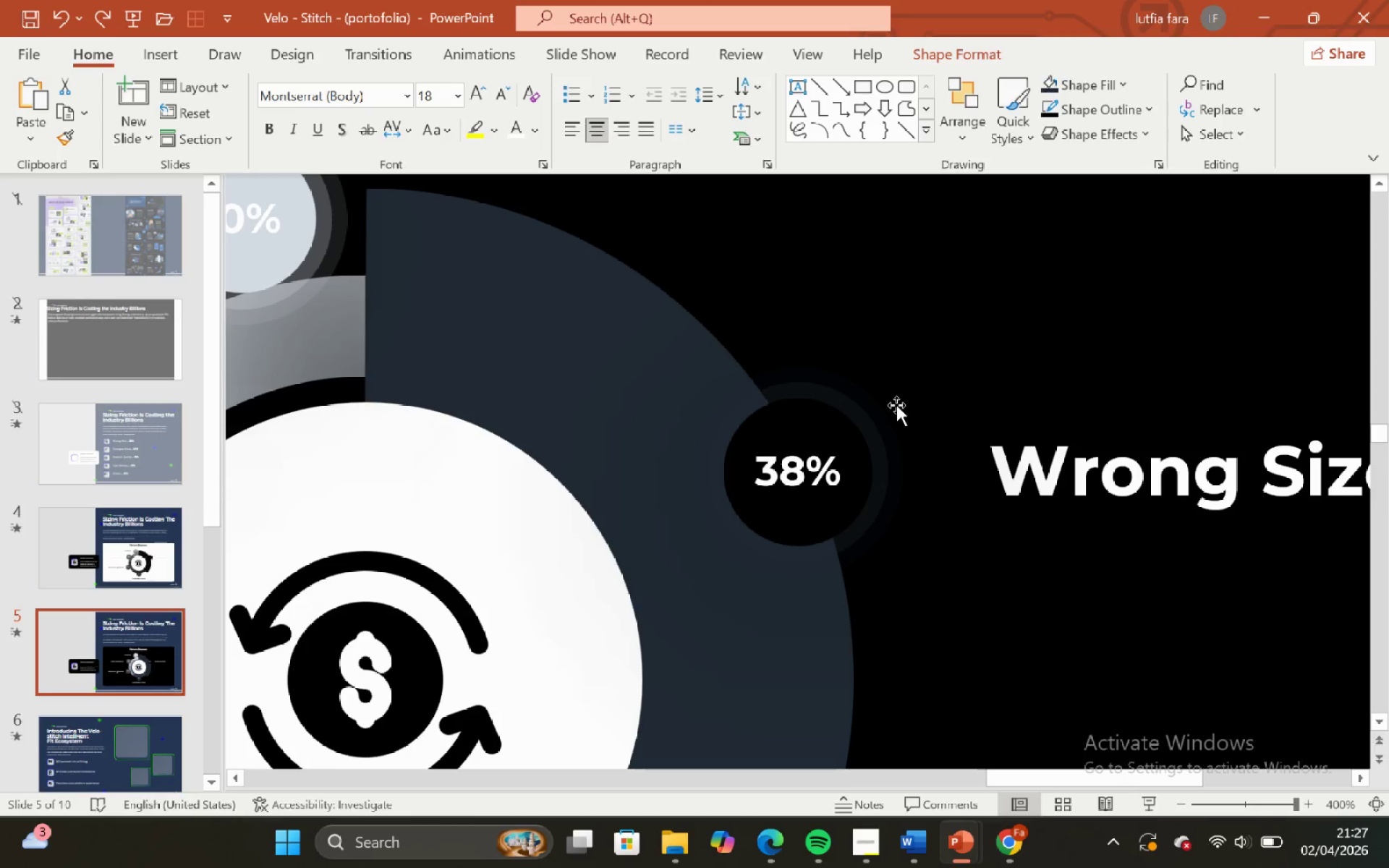 
left_click([895, 405])
 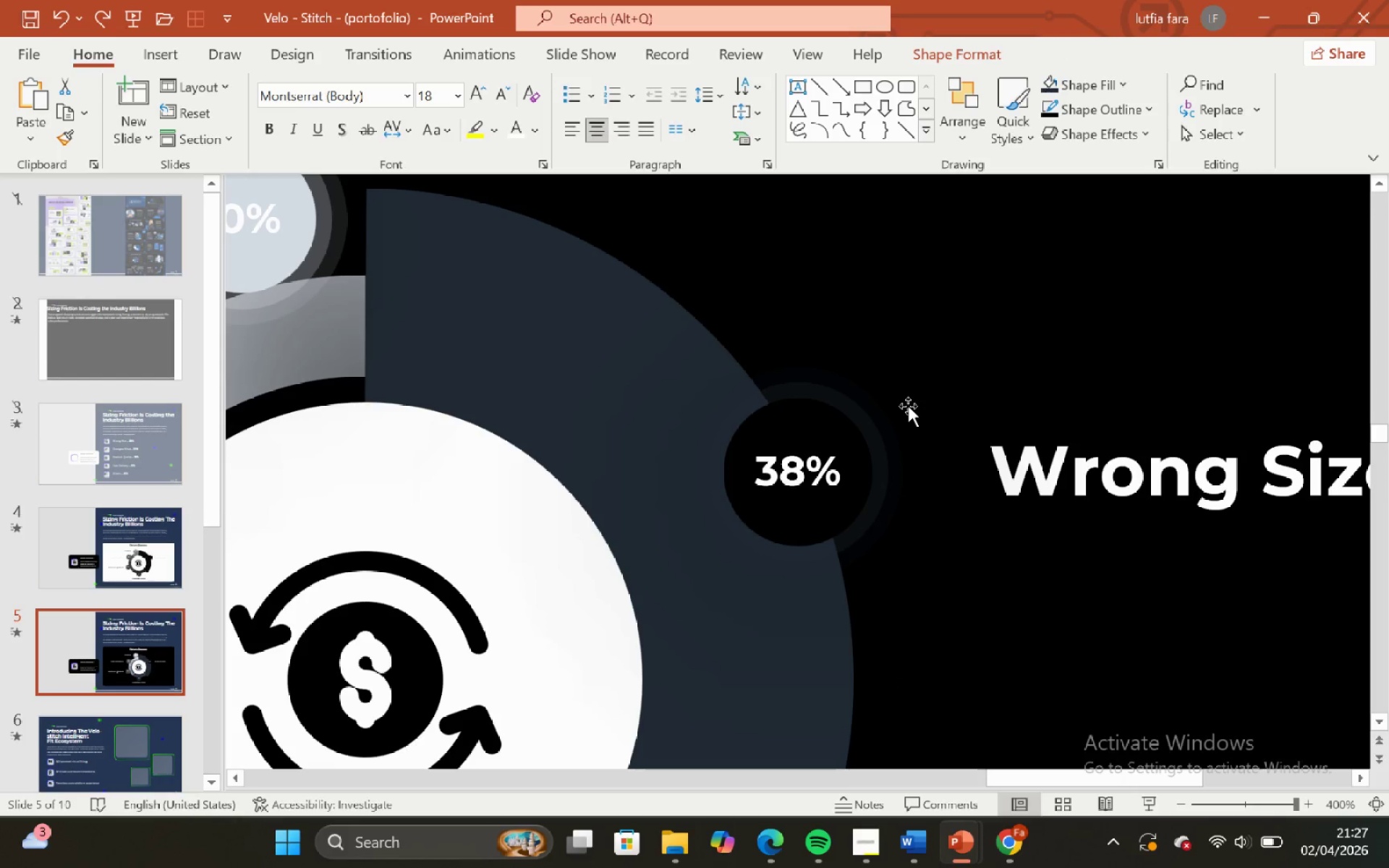 
double_click([909, 412])
 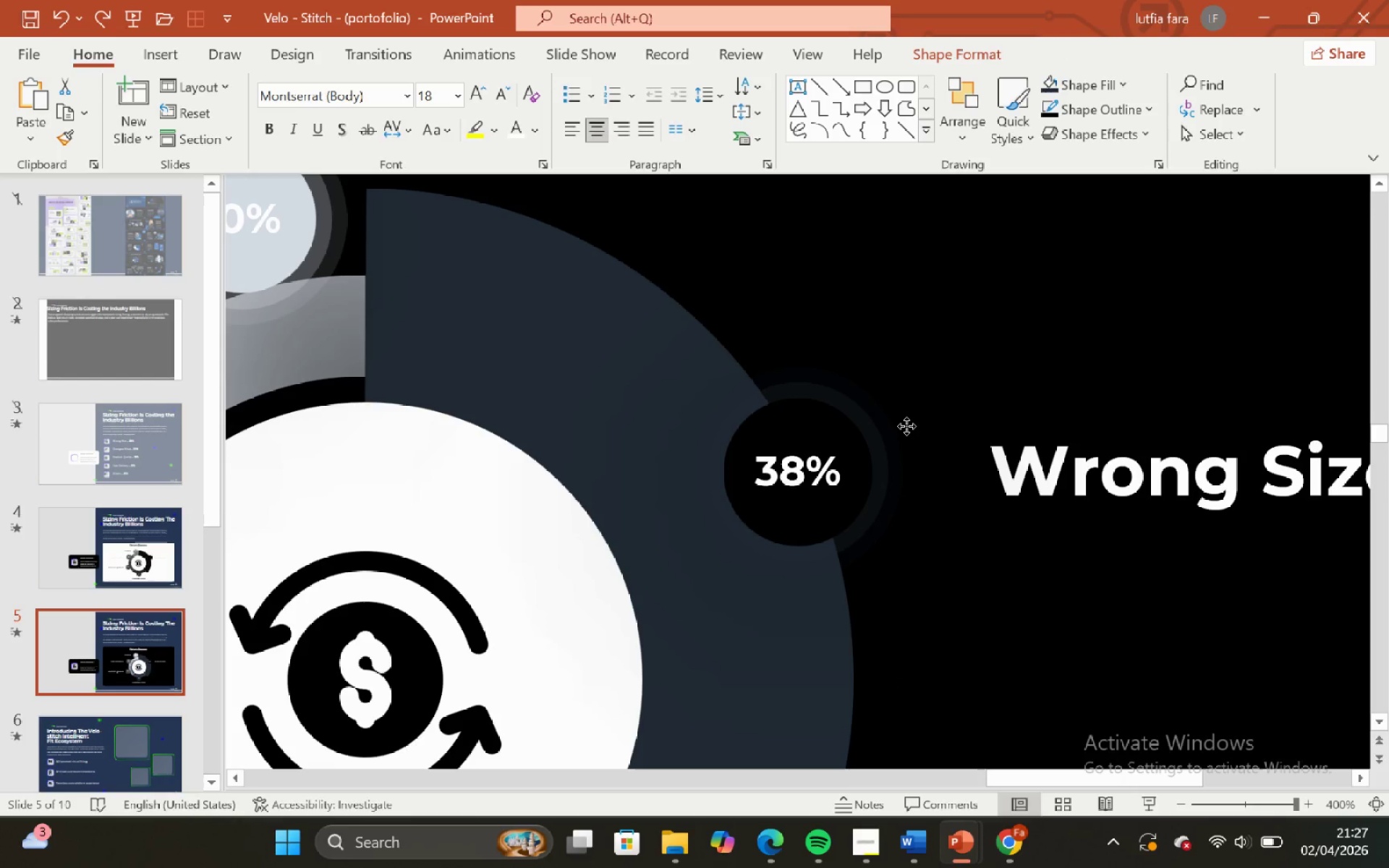 
triple_click([906, 426])
 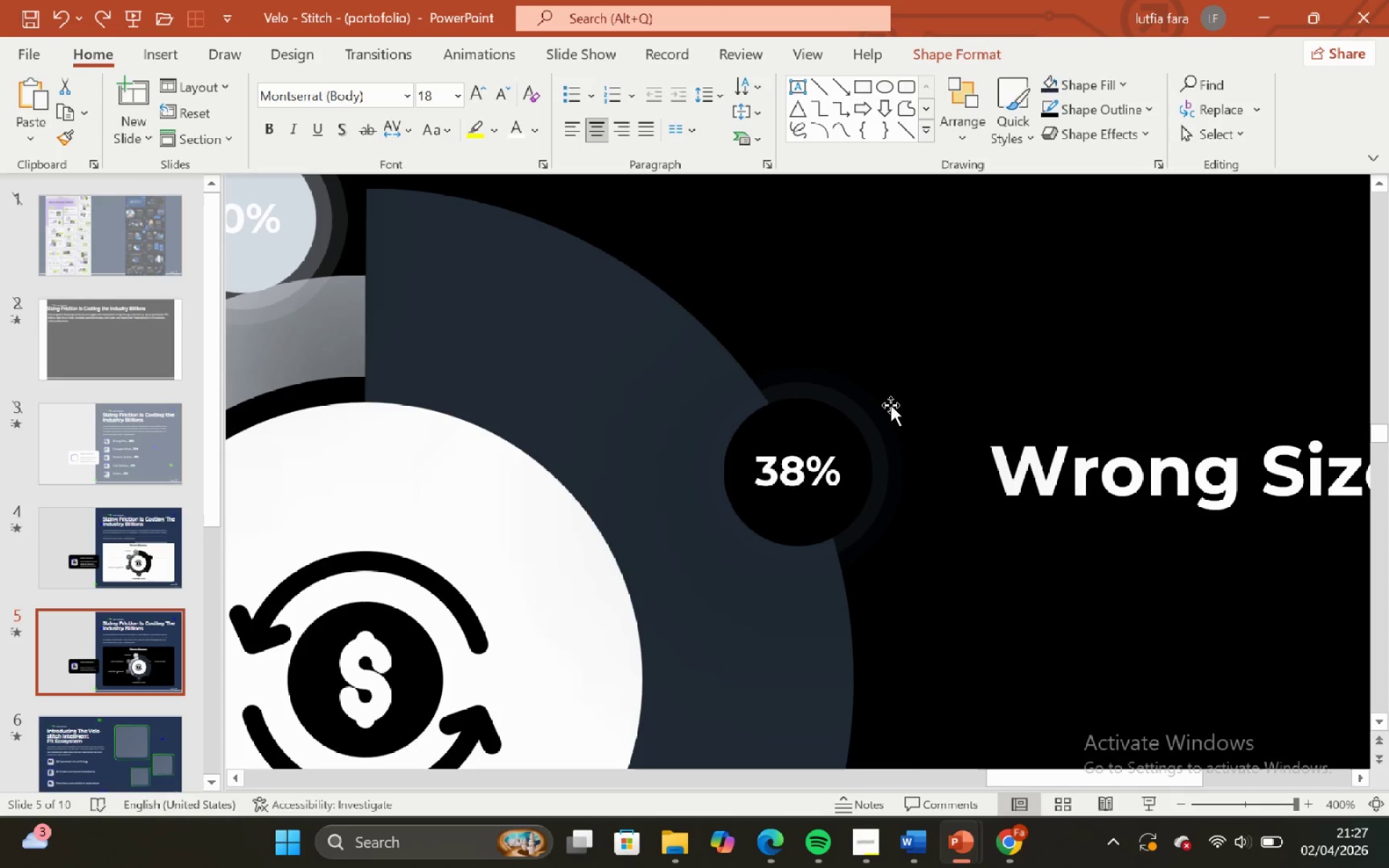 
triple_click([891, 405])
 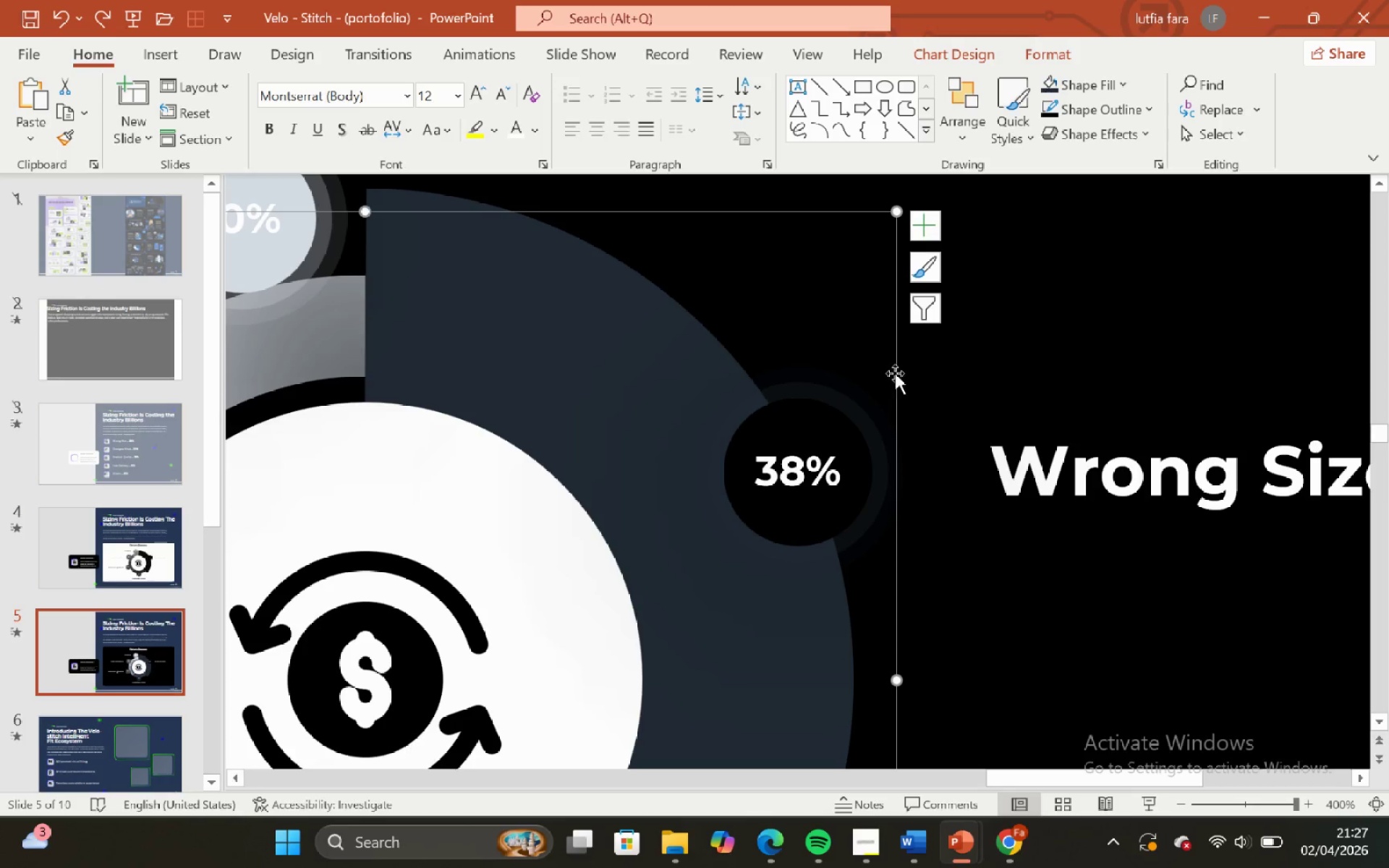 
left_click([896, 372])
 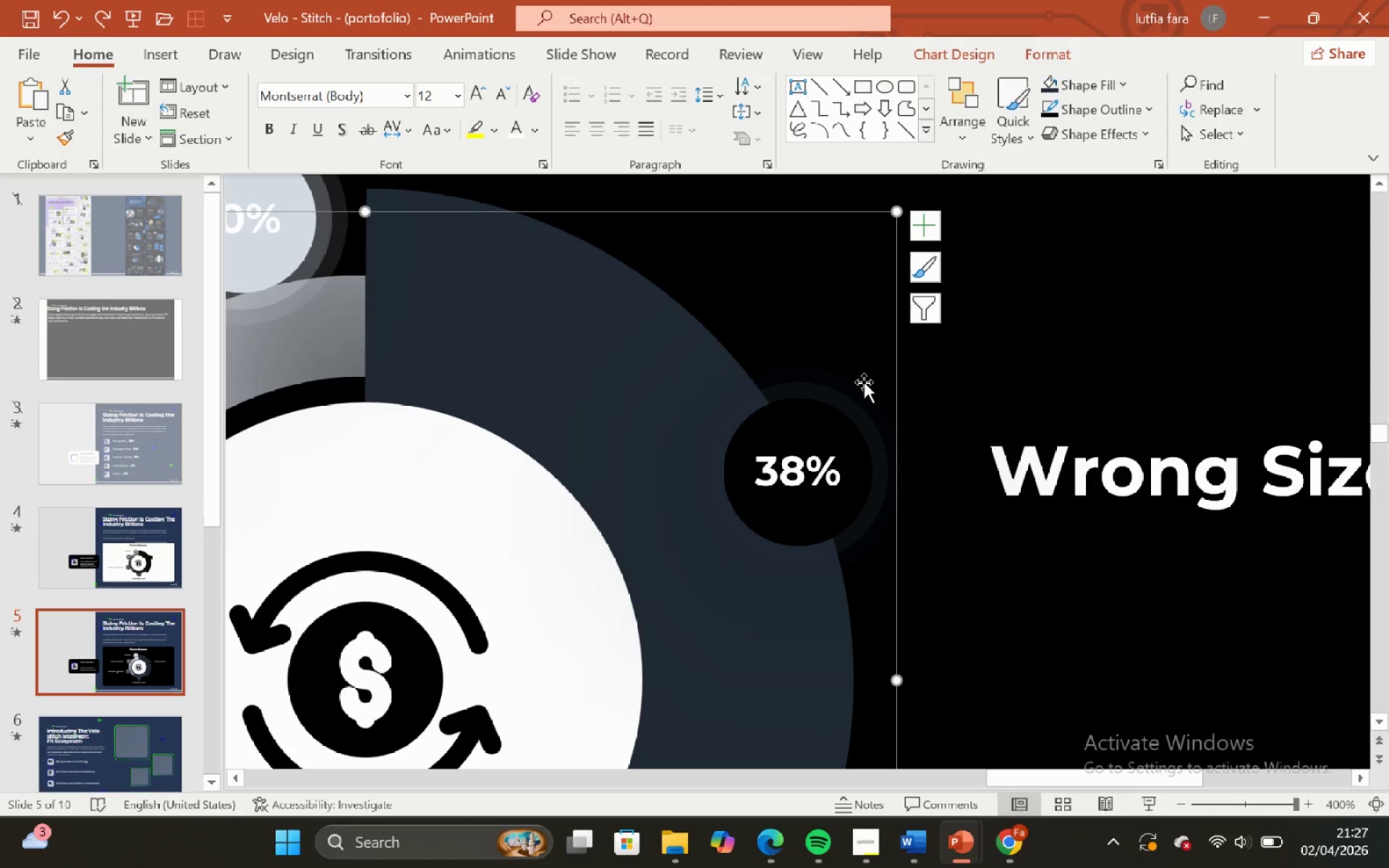 
double_click([857, 382])
 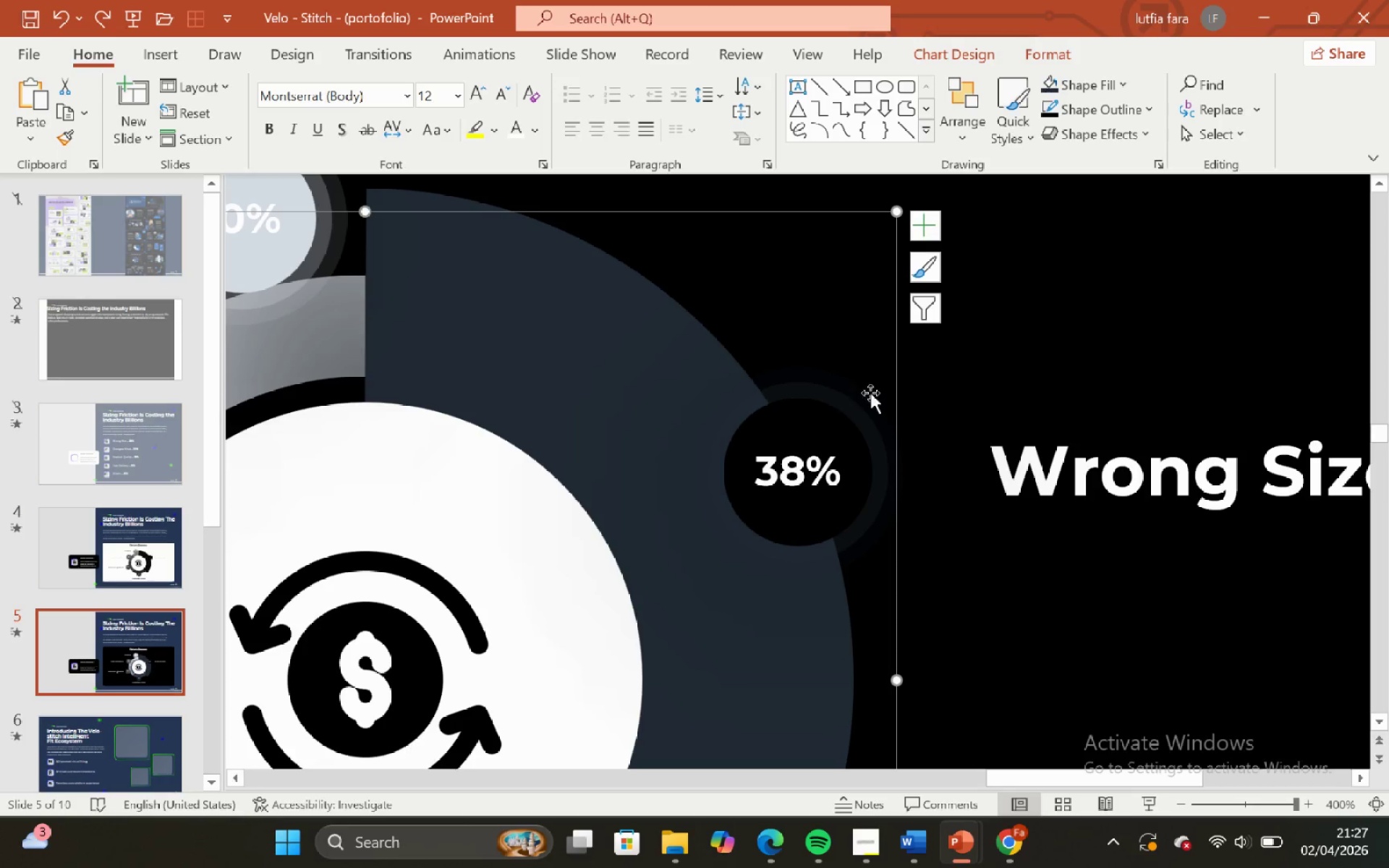 
hold_key(key=ControlLeft, duration=0.58)
hold_key(key=ShiftLeft, duration=0.56)
scroll: coordinate [941, 378], scroll_direction: down, amount: 2.0
 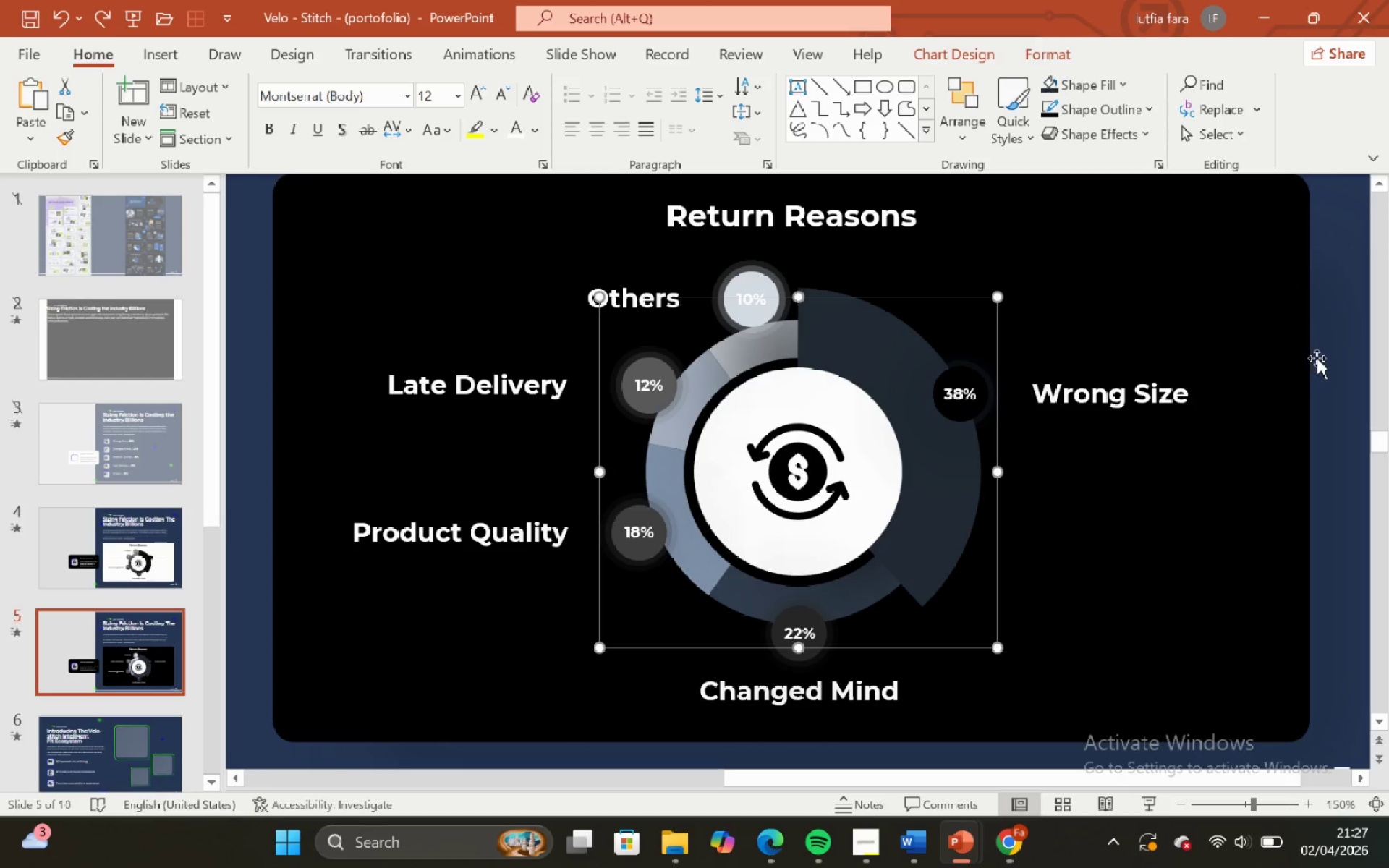 
left_click([1325, 352])
 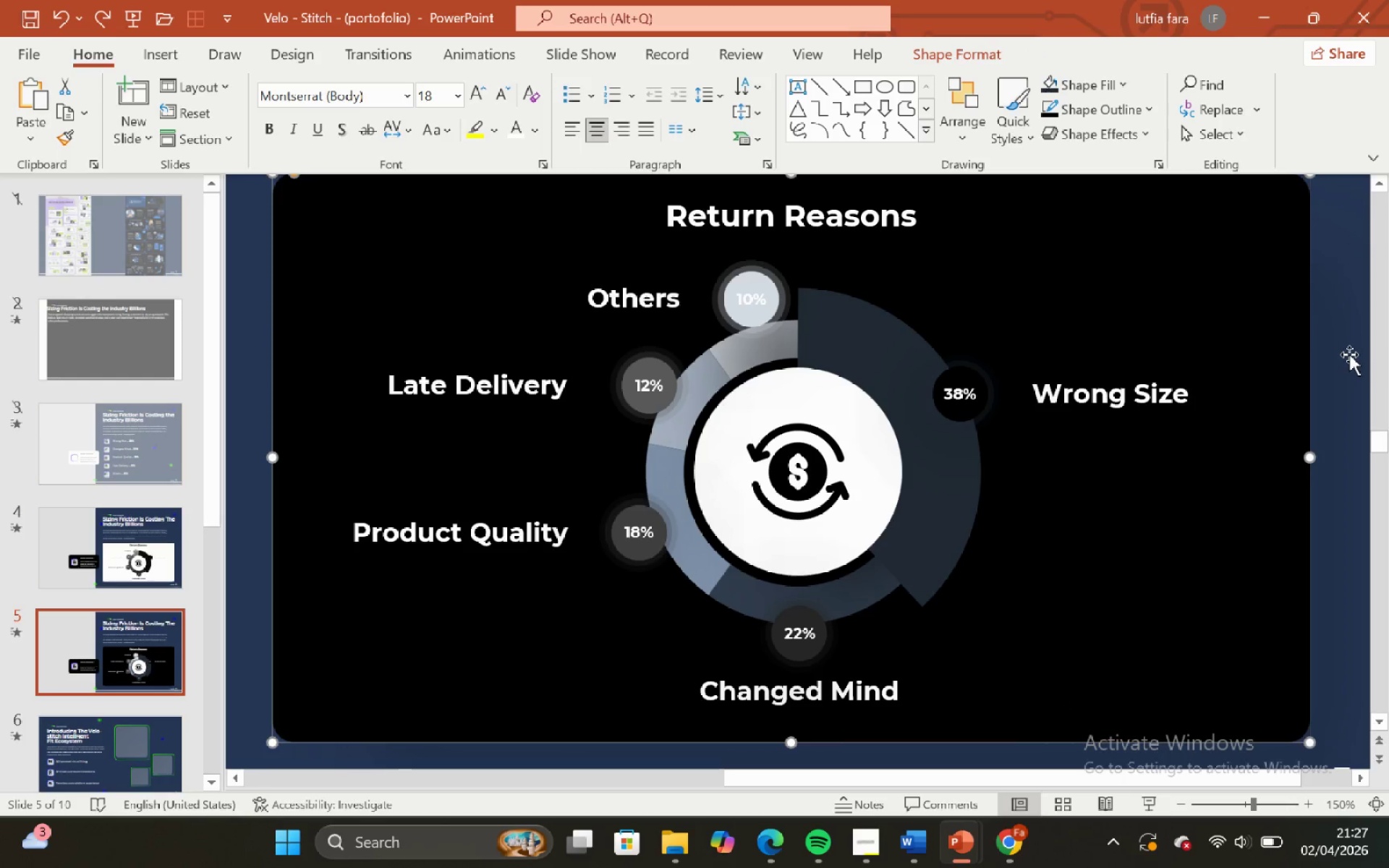 
hold_key(key=ControlLeft, duration=0.62)
hold_key(key=ShiftLeft, duration=0.59)
scroll: coordinate [1354, 352], scroll_direction: down, amount: 2.0
 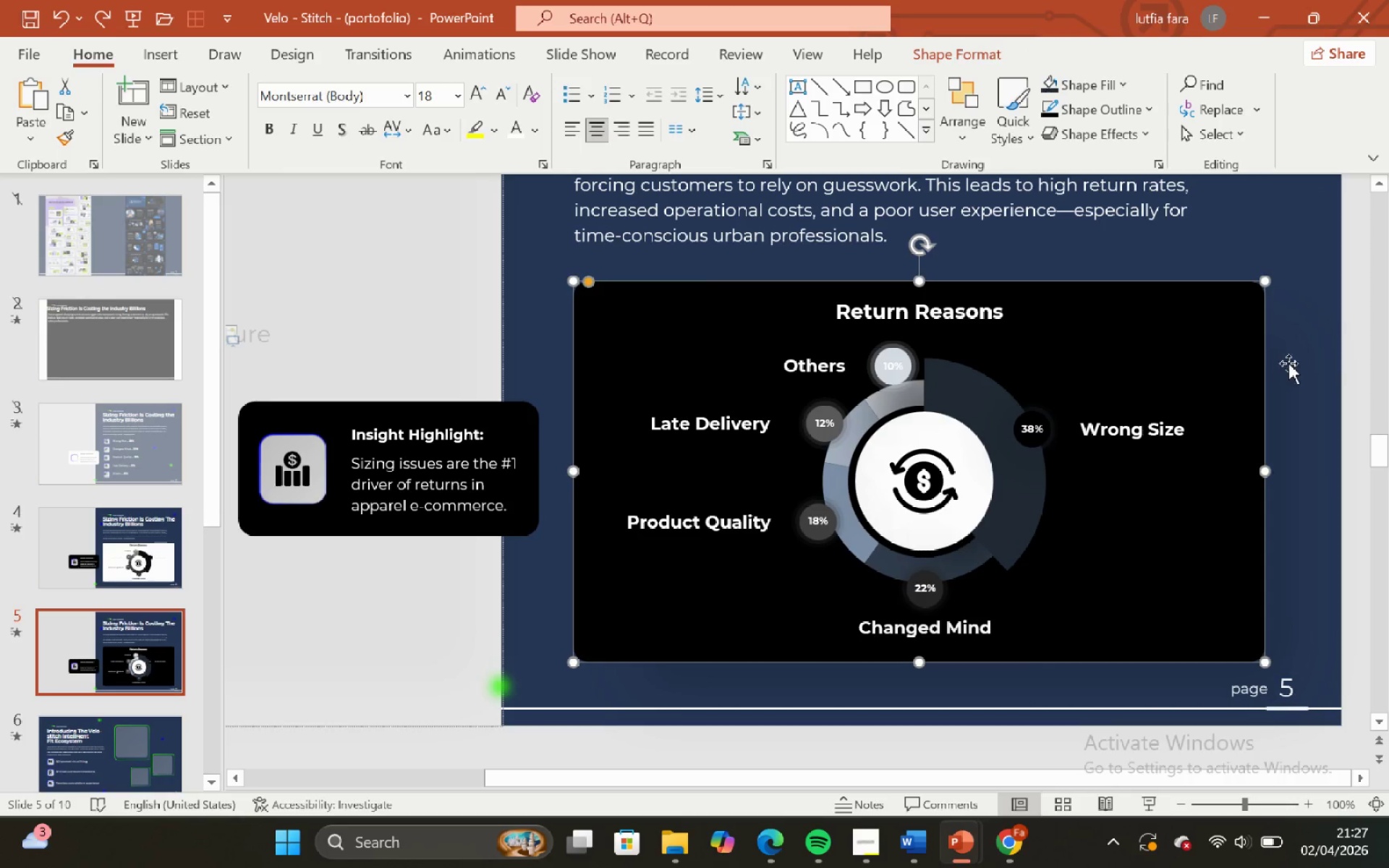 
double_click([1297, 365])
 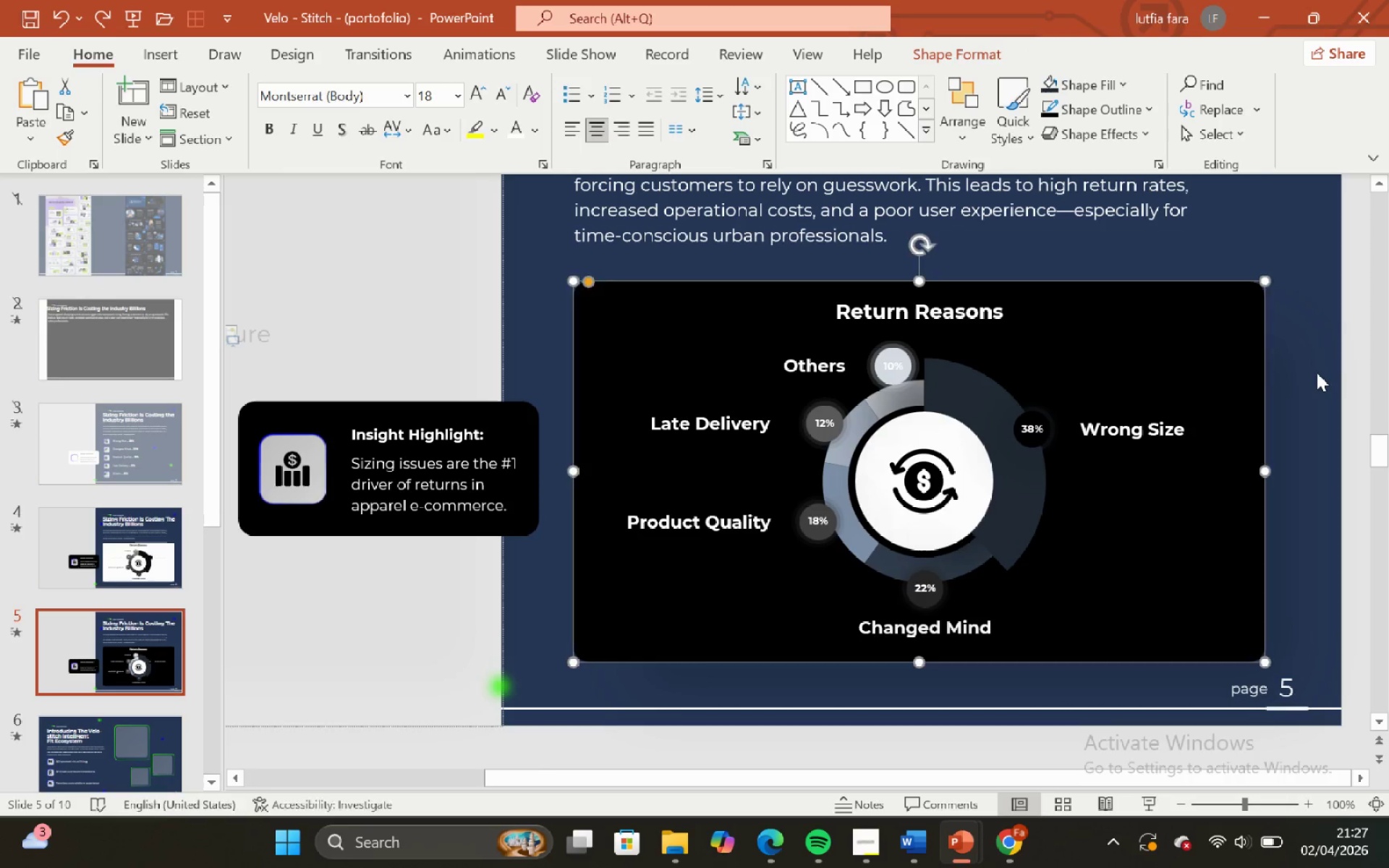 
left_click([1317, 373])
 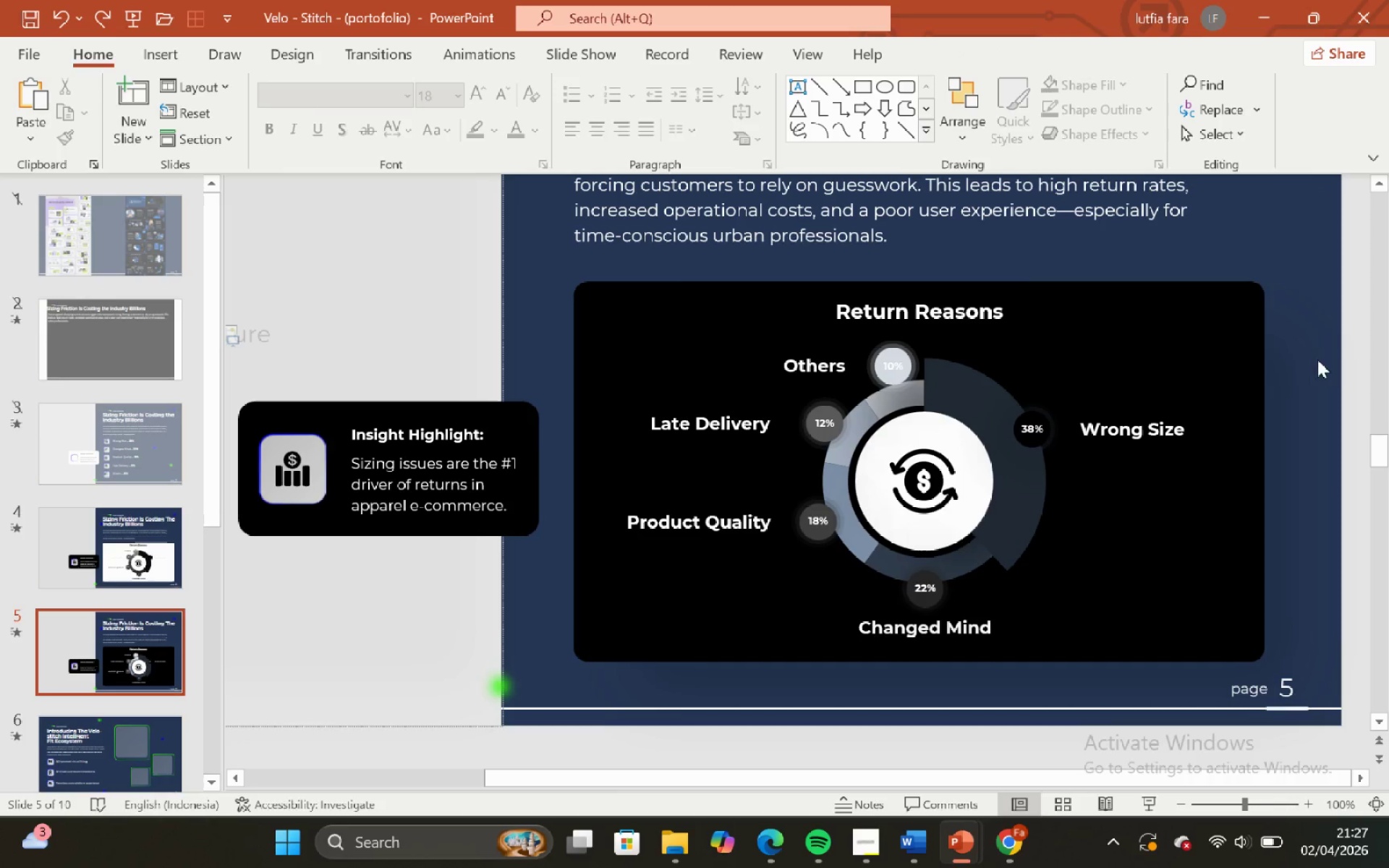 
left_click_drag(start_coordinate=[1317, 359], to_coordinate=[985, 472])
 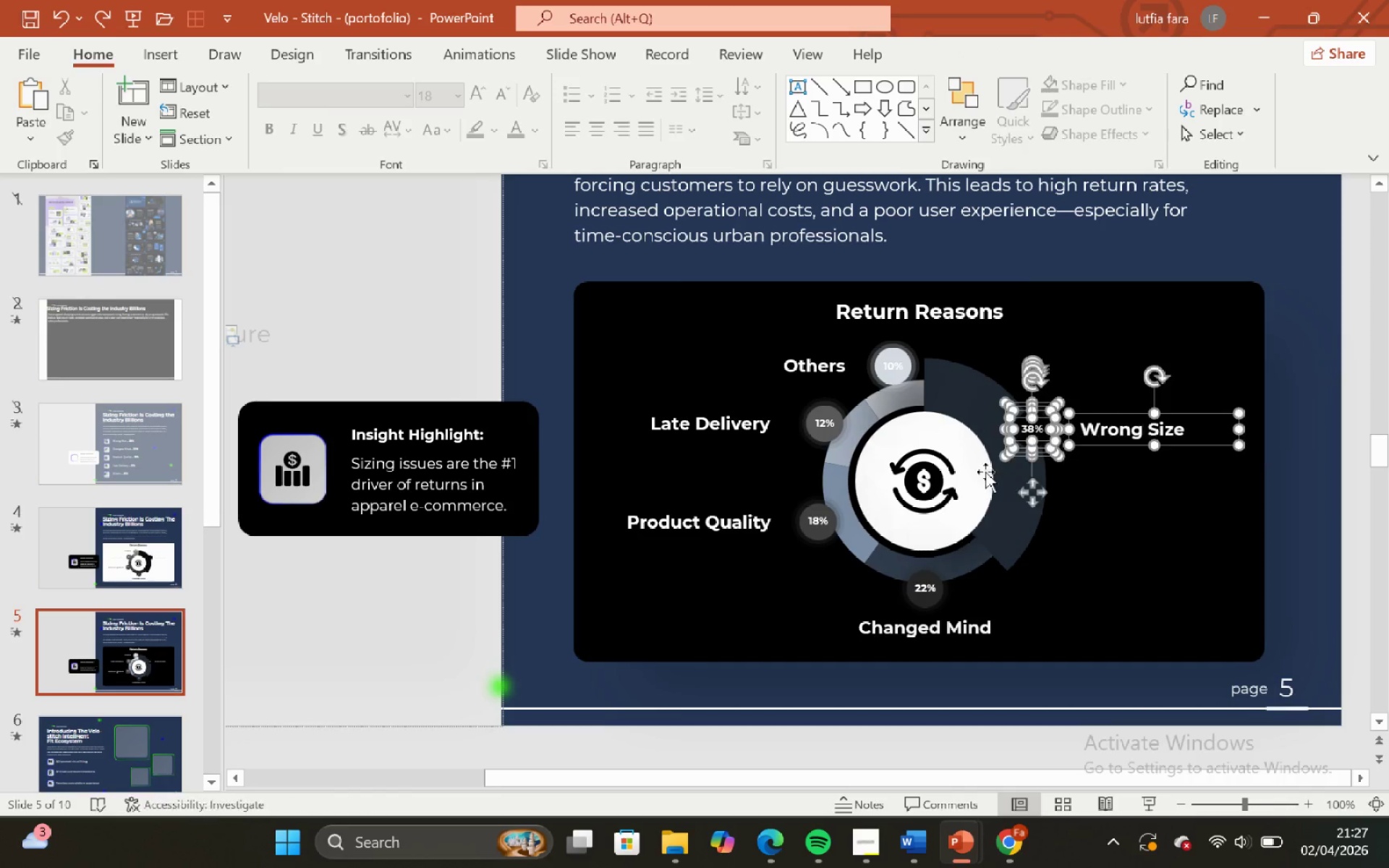 
hold_key(key=ControlLeft, duration=0.81)
hold_key(key=ShiftLeft, duration=0.78)
scroll: coordinate [990, 438], scroll_direction: up, amount: 5.0
 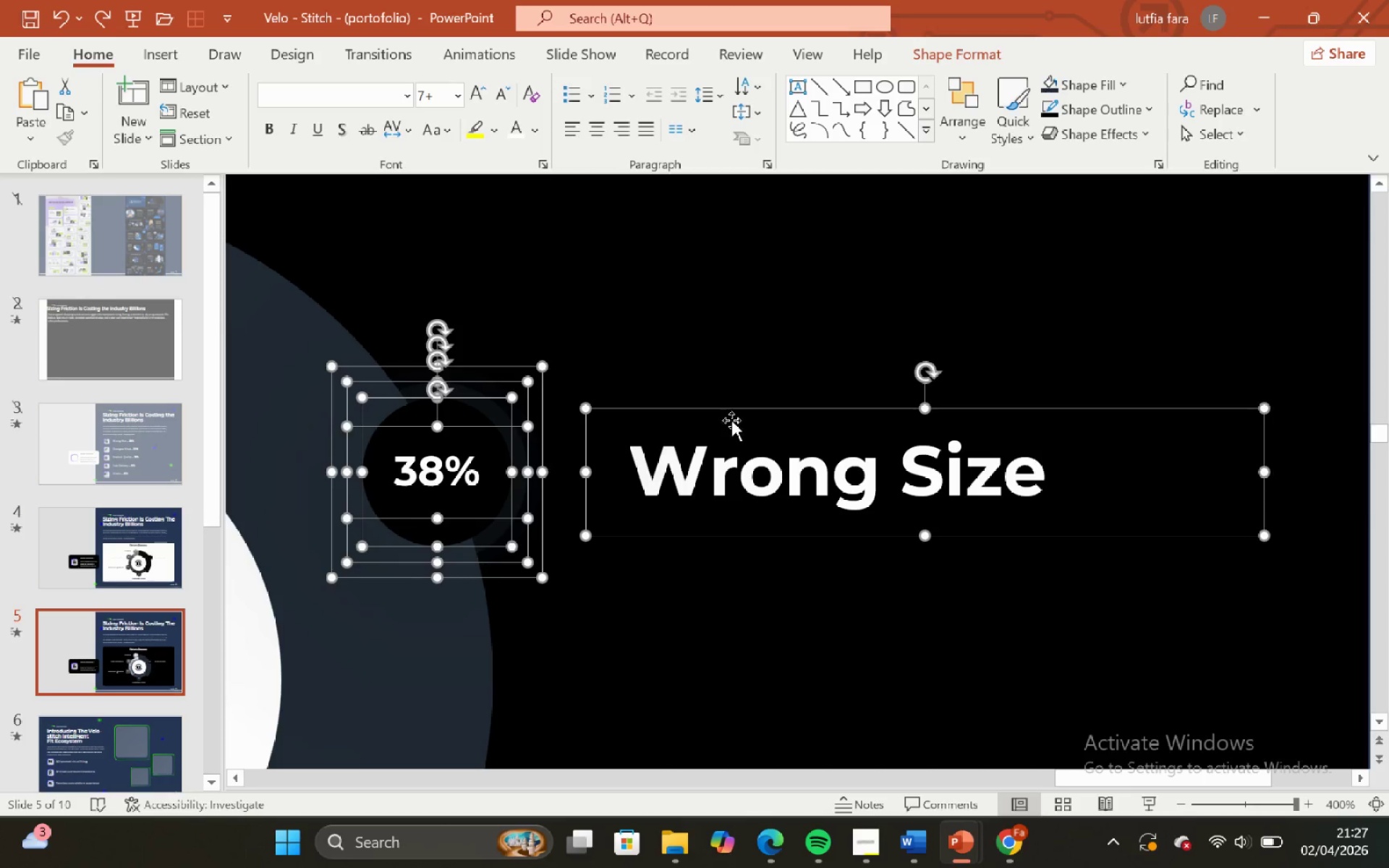 
hold_key(key=ShiftLeft, duration=0.61)
left_click([721, 407])
 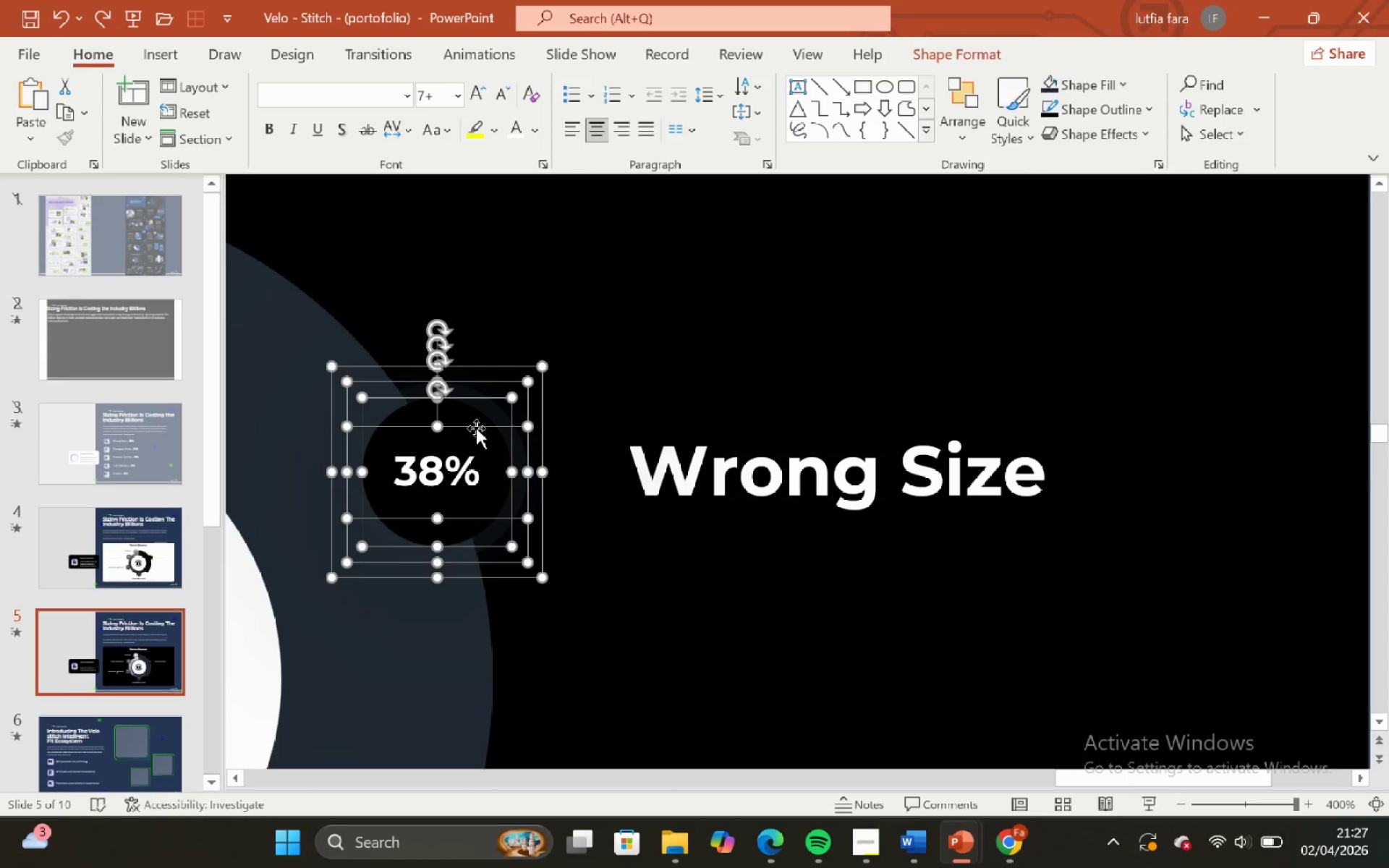 
hold_key(key=ShiftLeft, duration=1.5)
left_click([476, 427])
 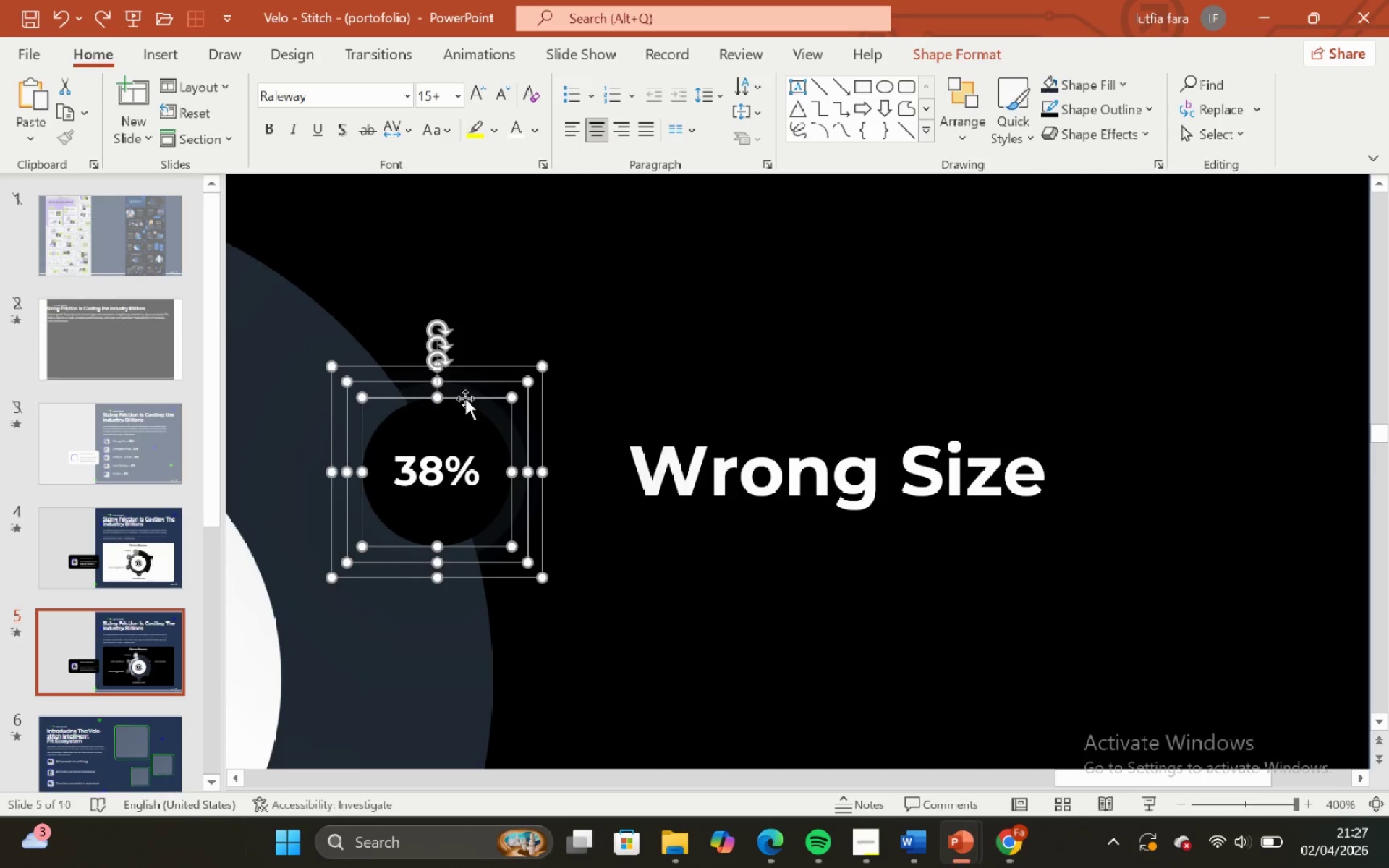 
left_click([465, 399])
 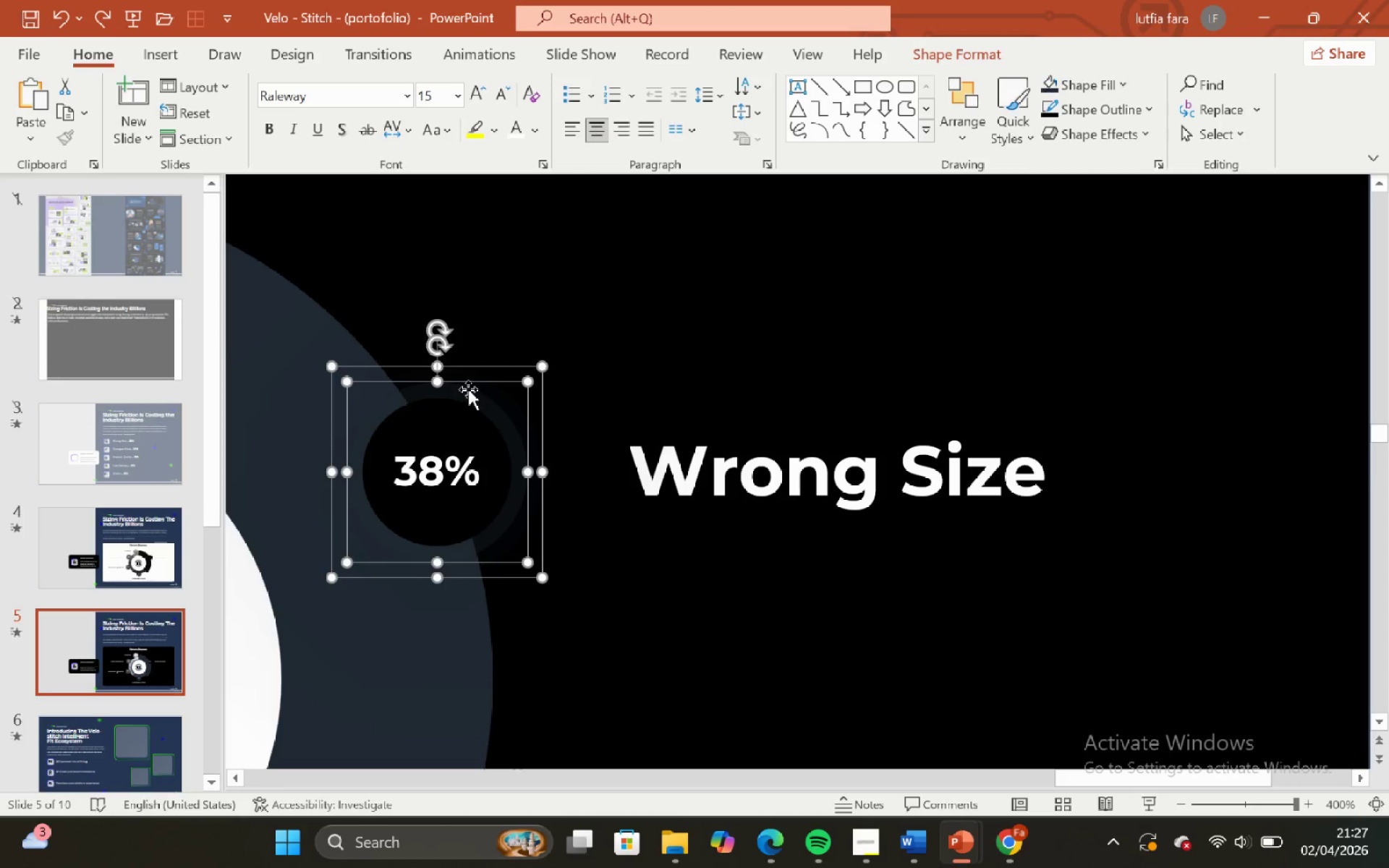 
hold_key(key=ShiftLeft, duration=0.59)
left_click([468, 383])
 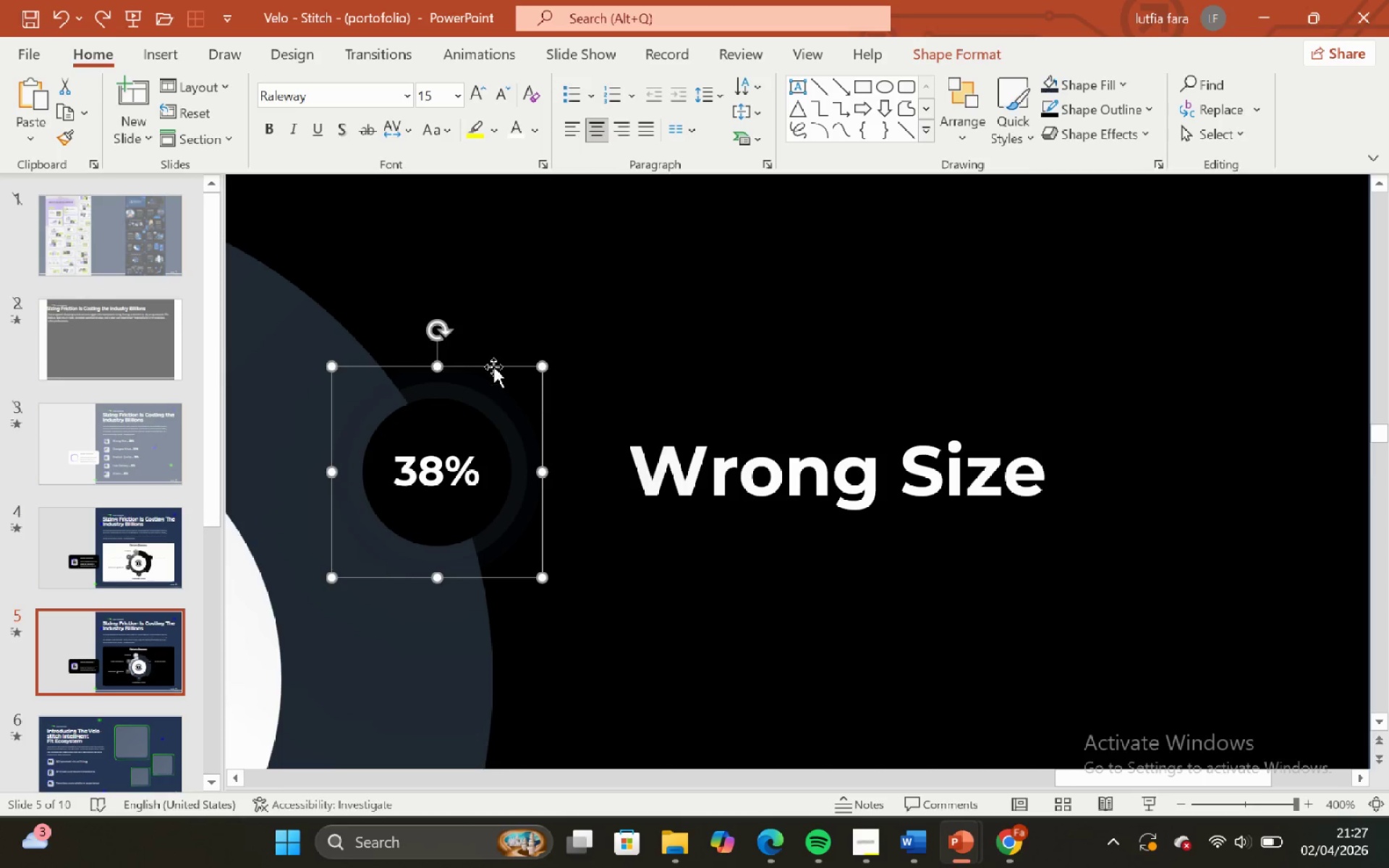 
right_click([493, 367])
 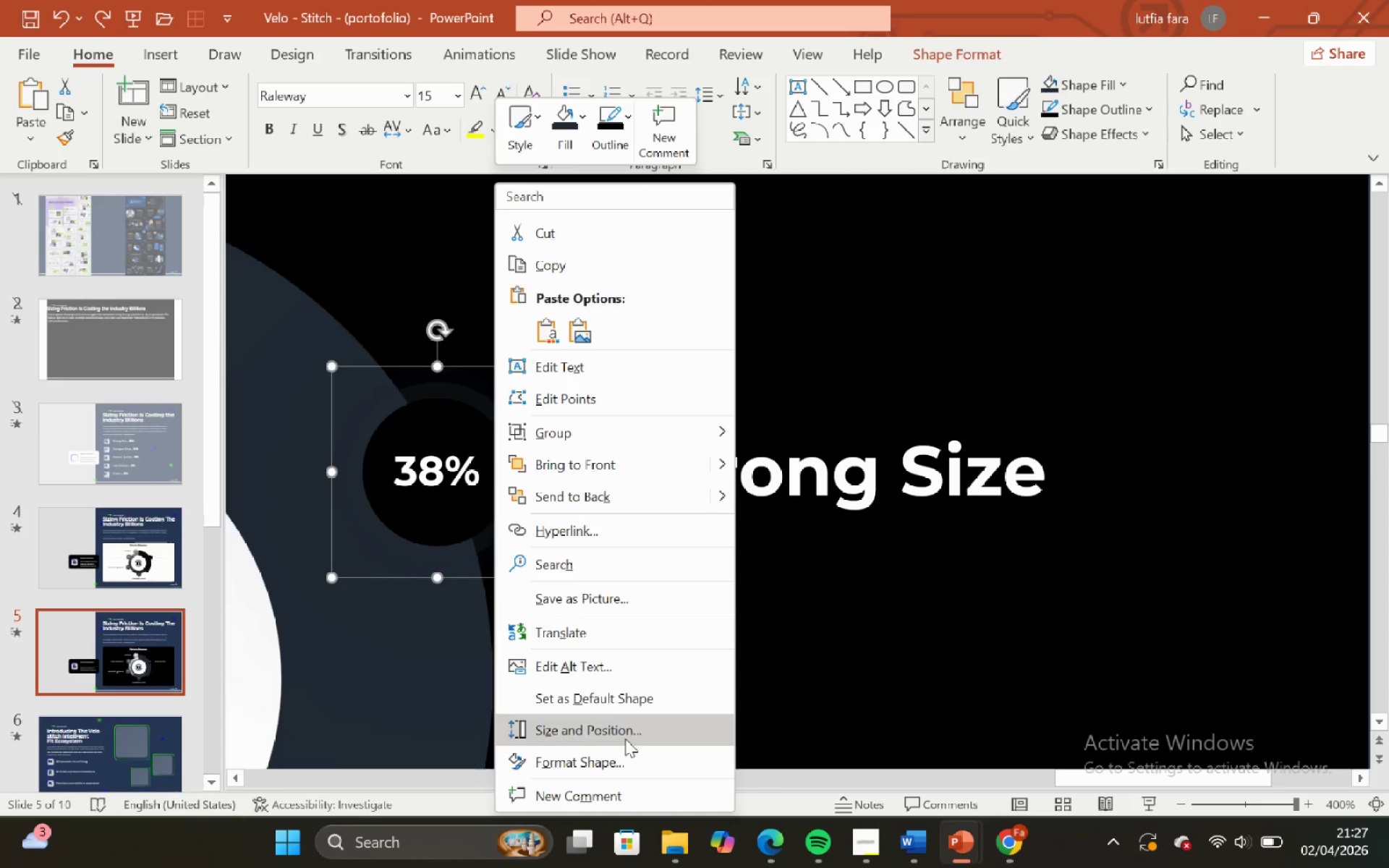 
left_click([629, 757])
 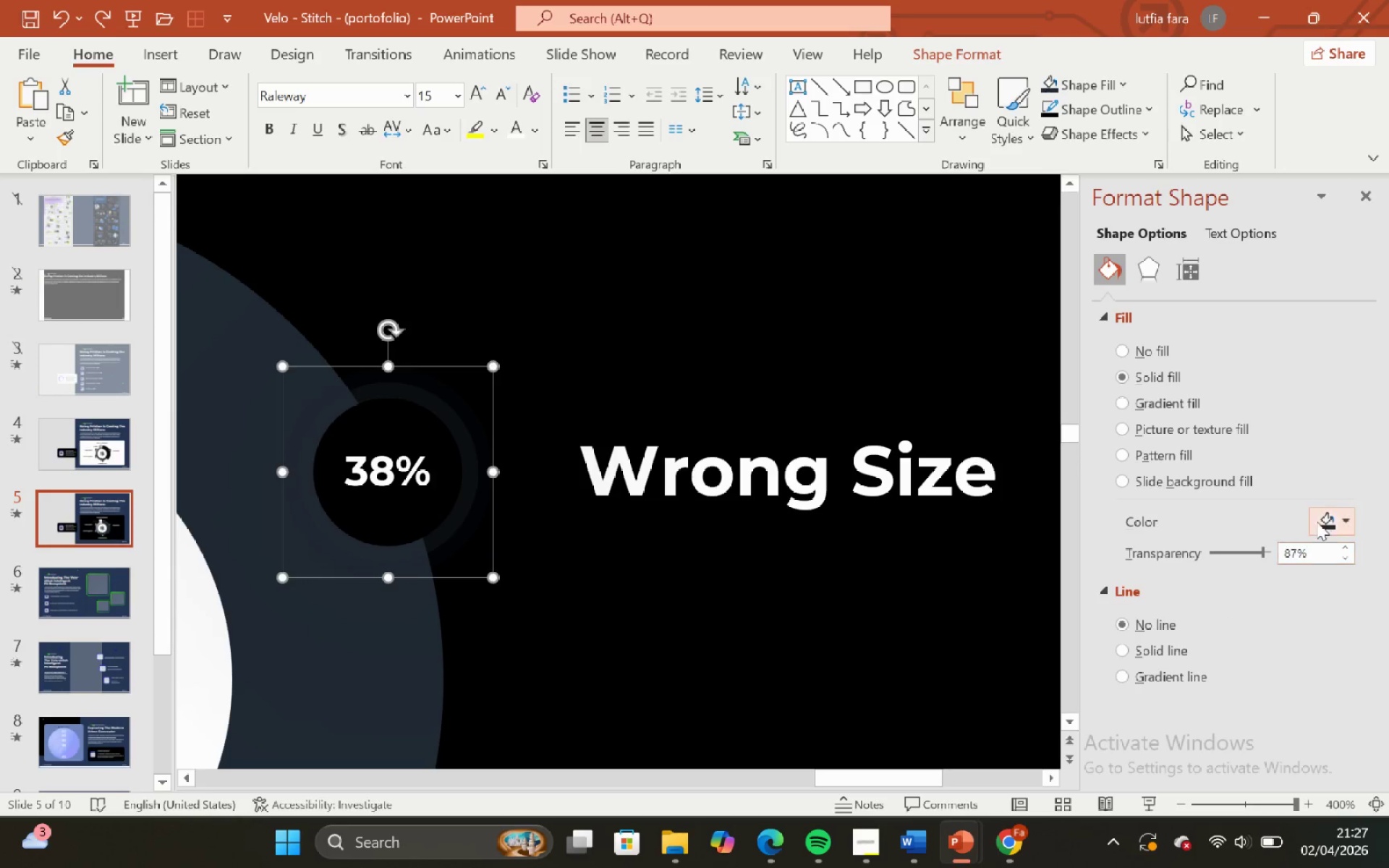 
left_click([1321, 519])
 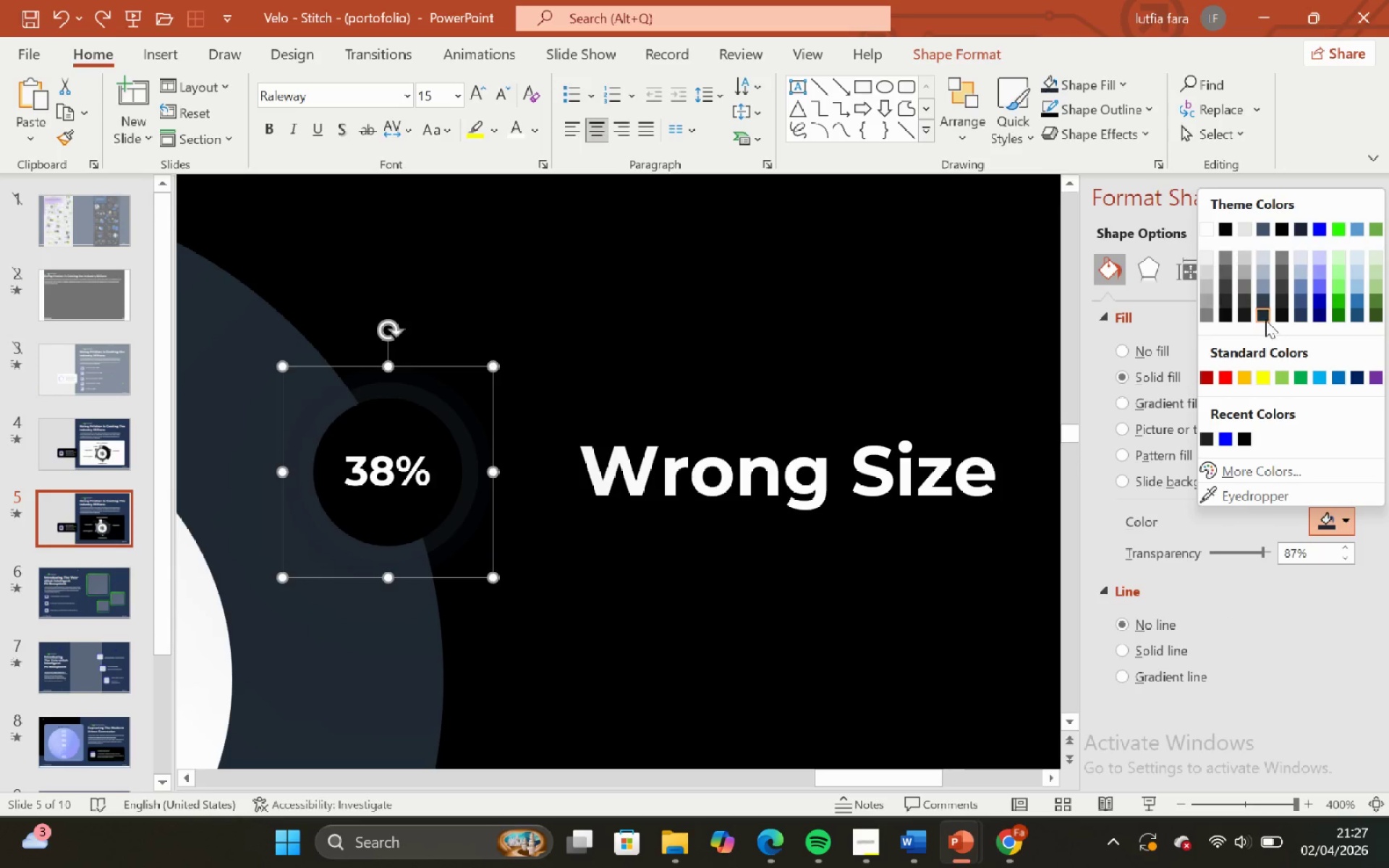 
left_click([1264, 318])
 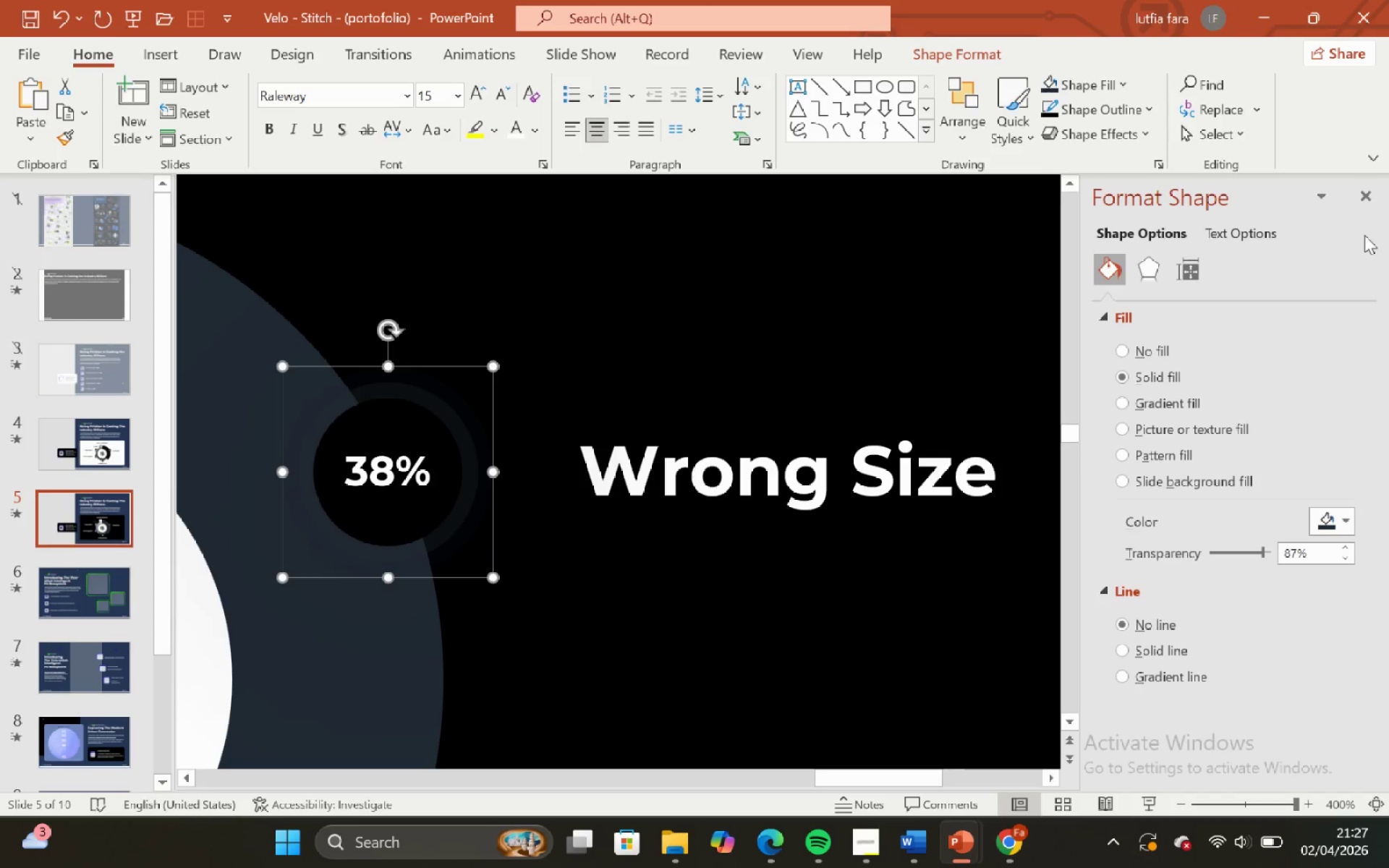 
left_click([1367, 182])
 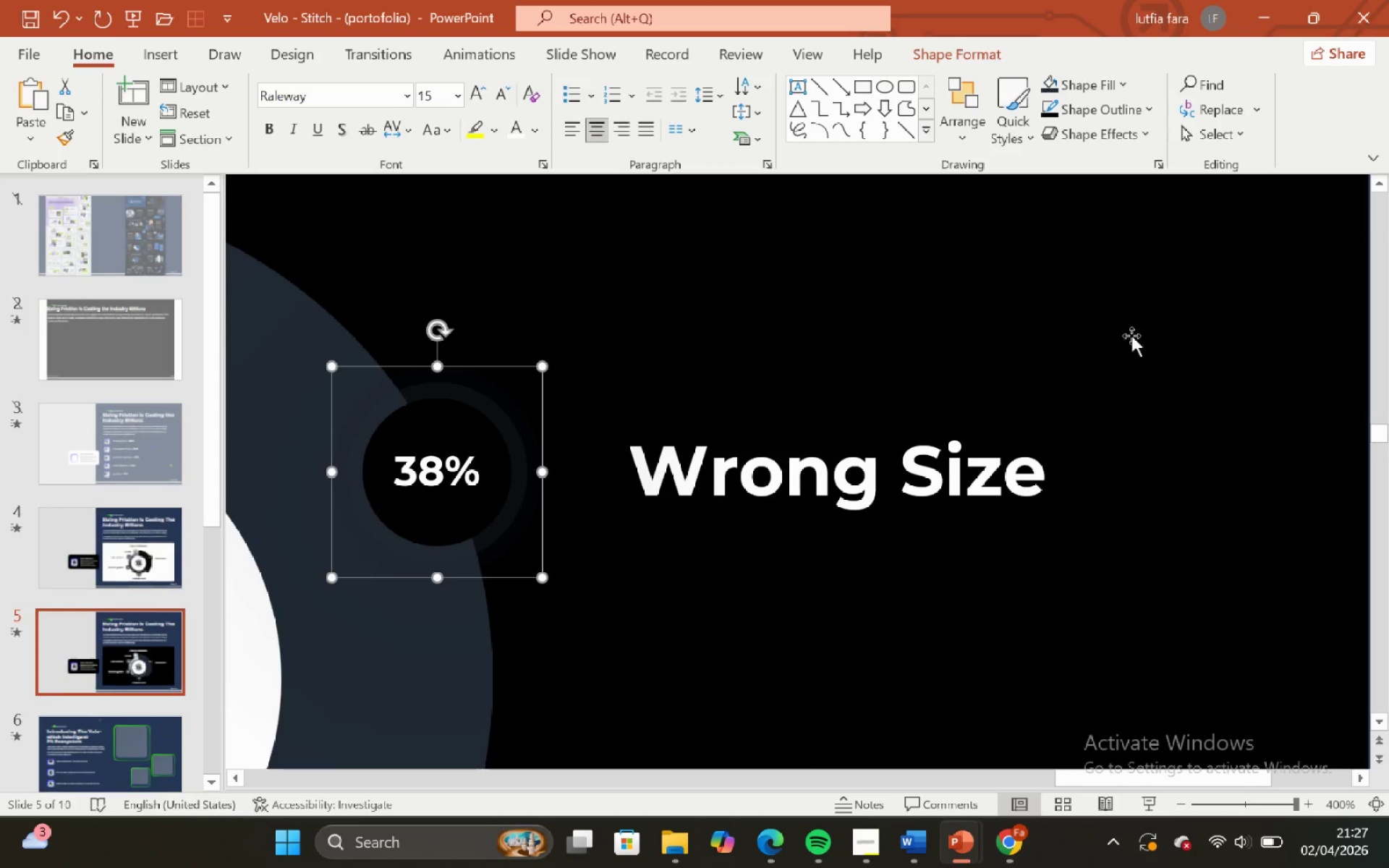 
left_click([846, 379])
 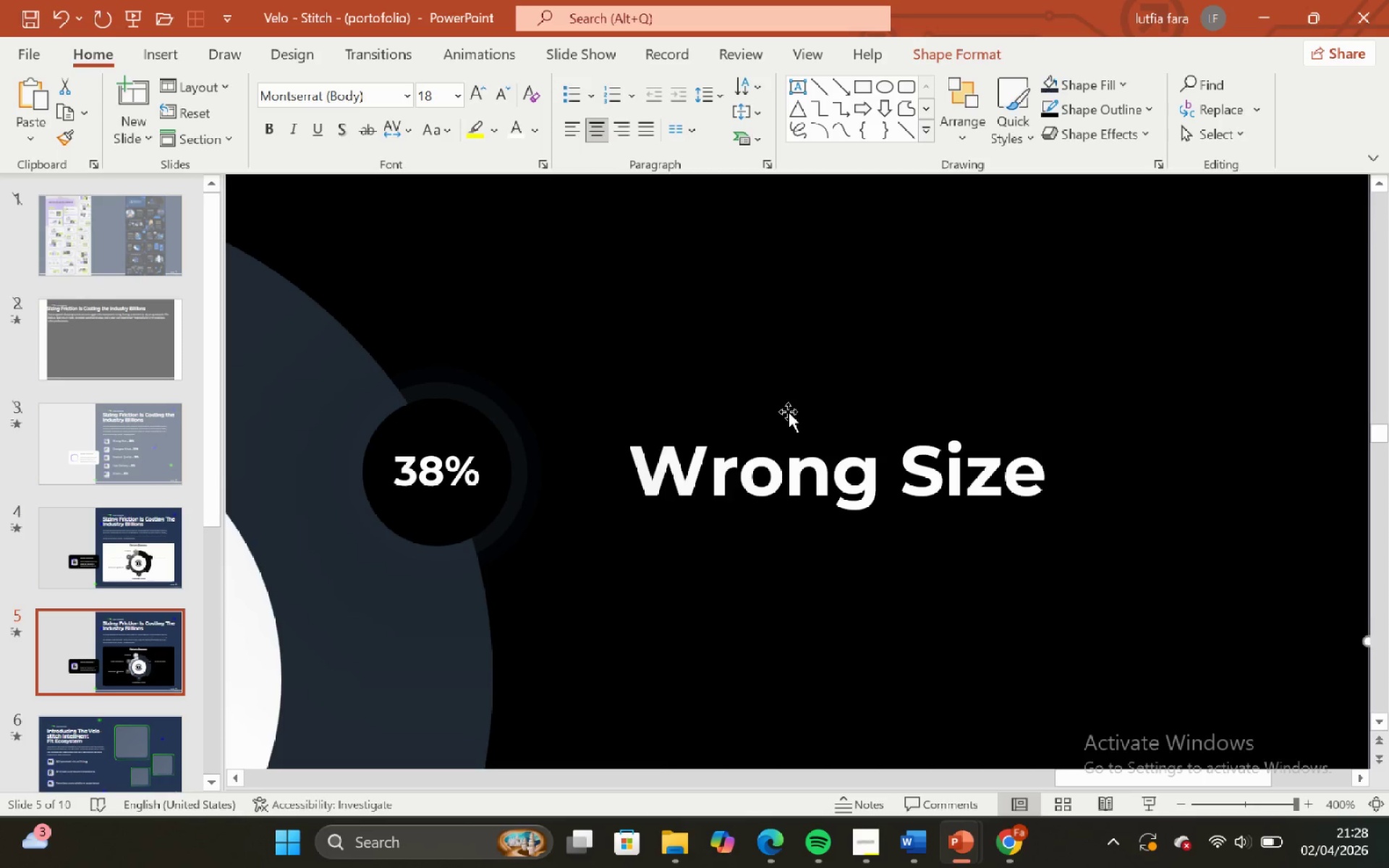 
key(Unknown)
 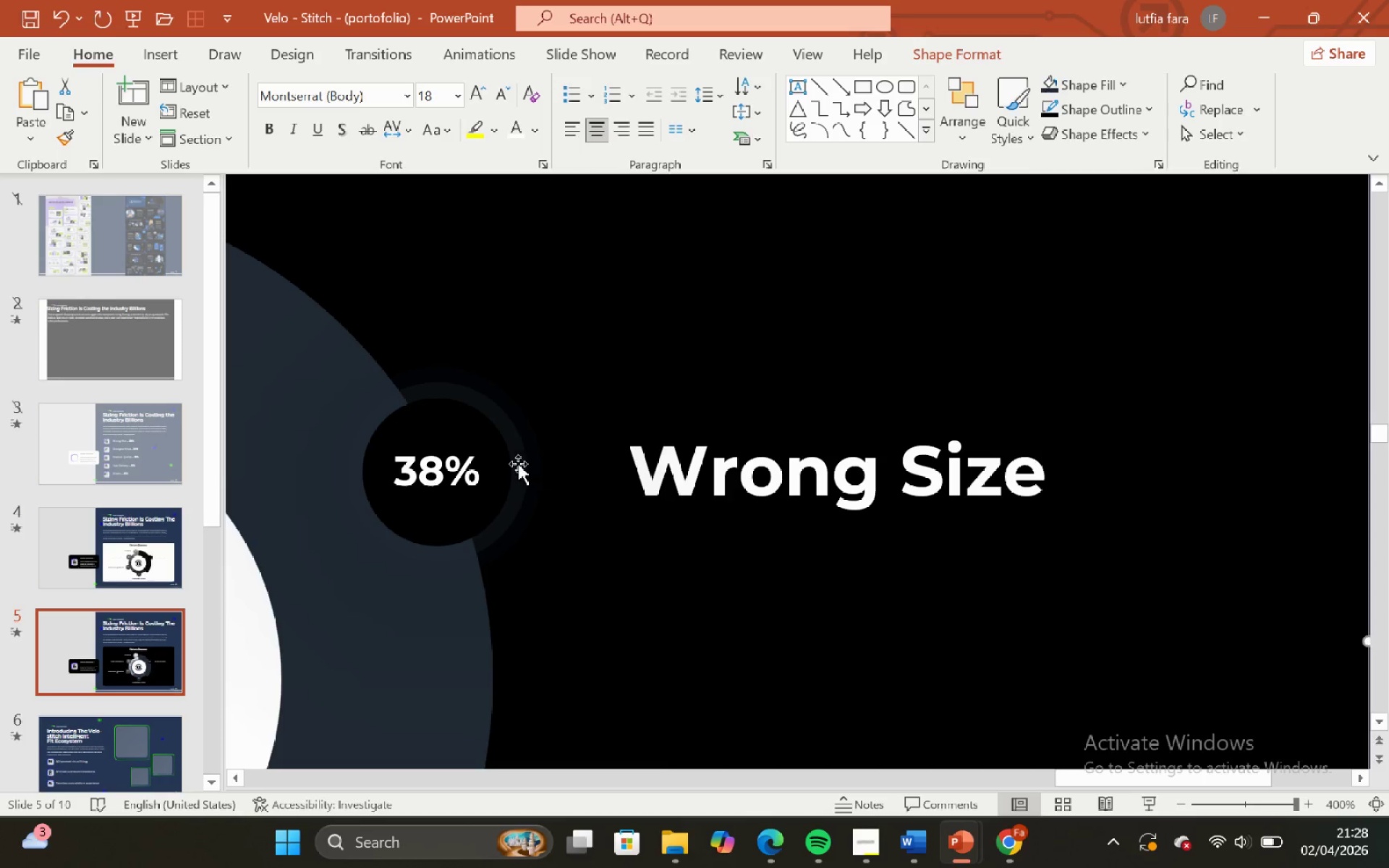 
left_click([480, 432])
 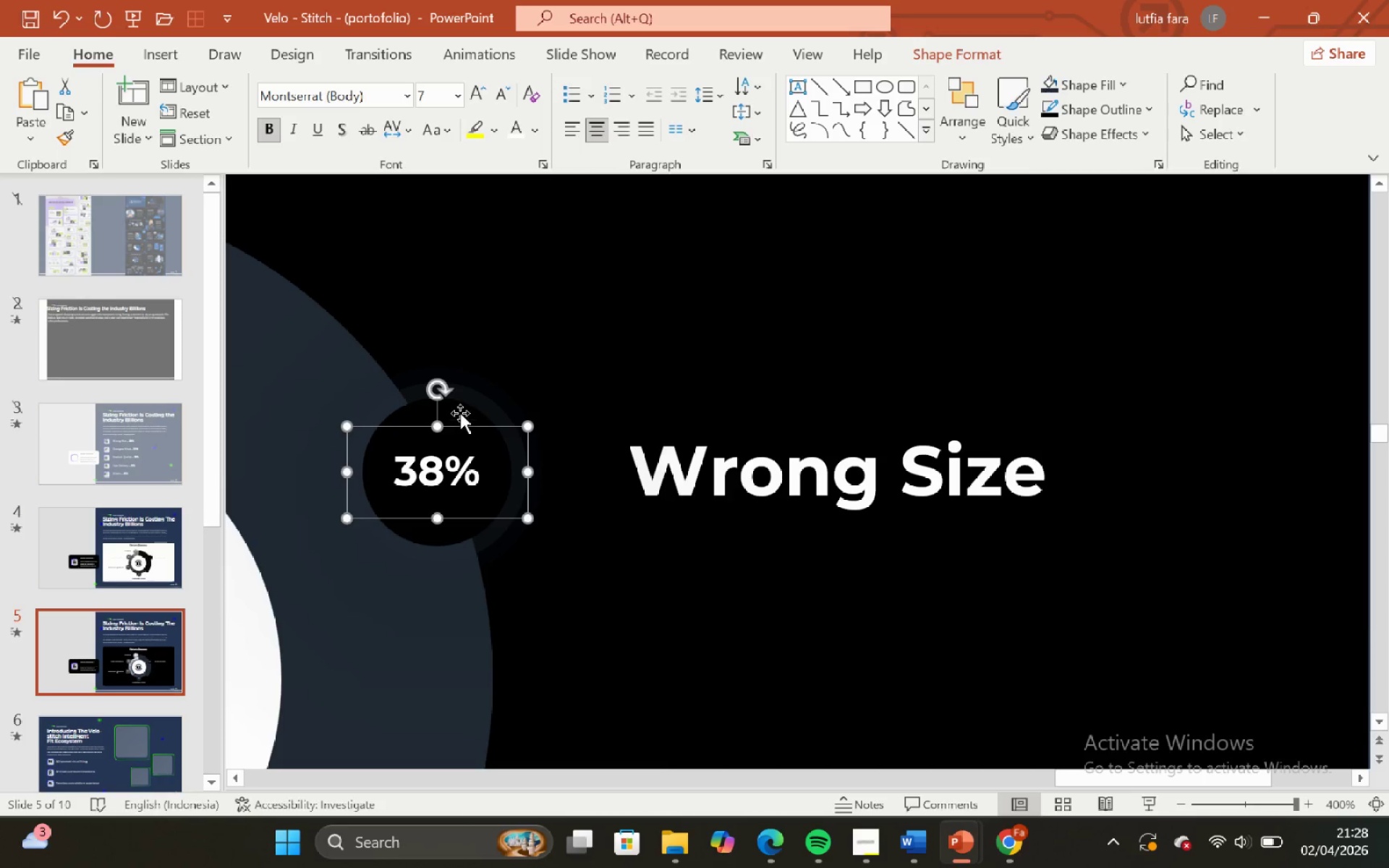 
left_click([459, 409])
 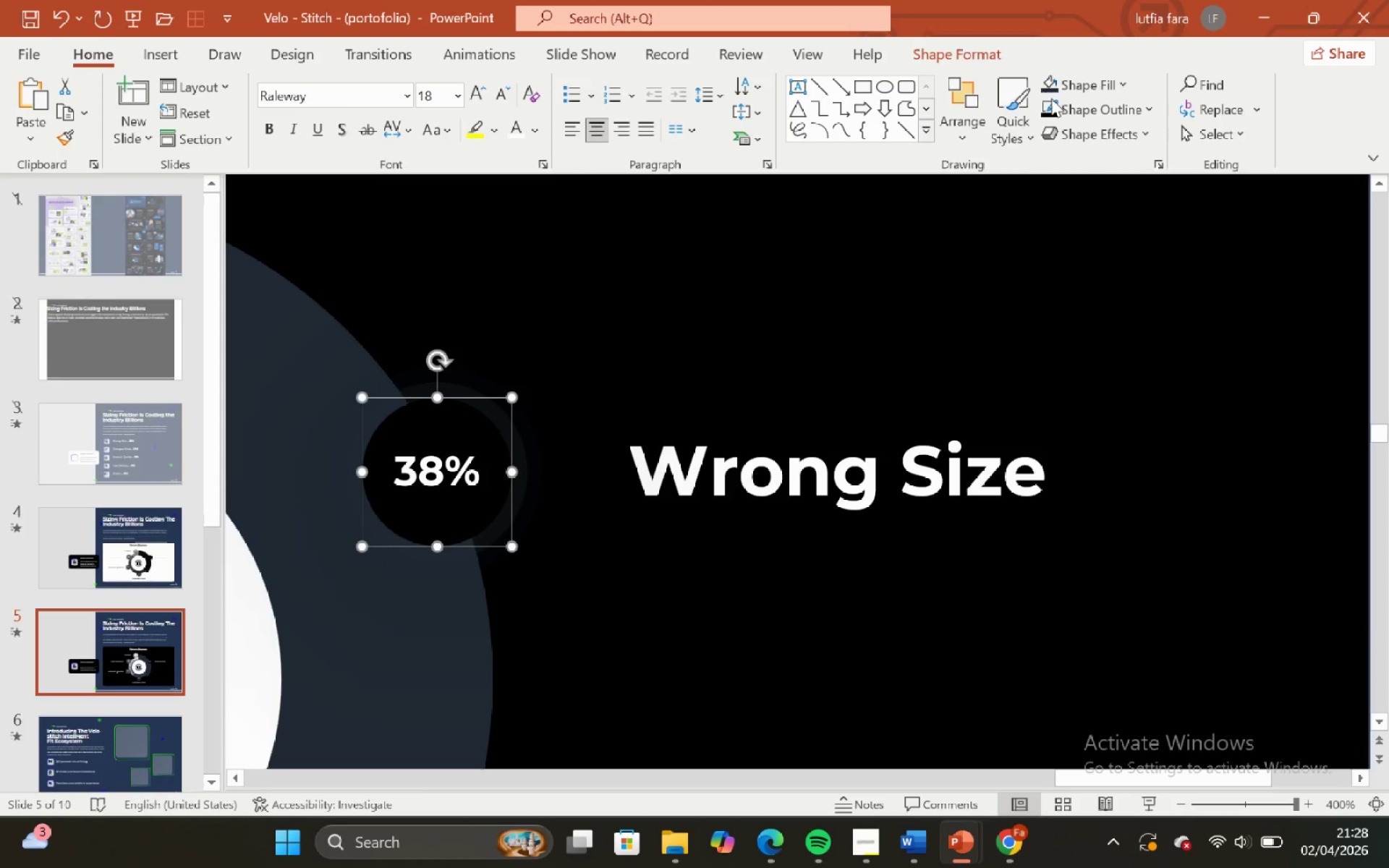 
left_click([1081, 84])
 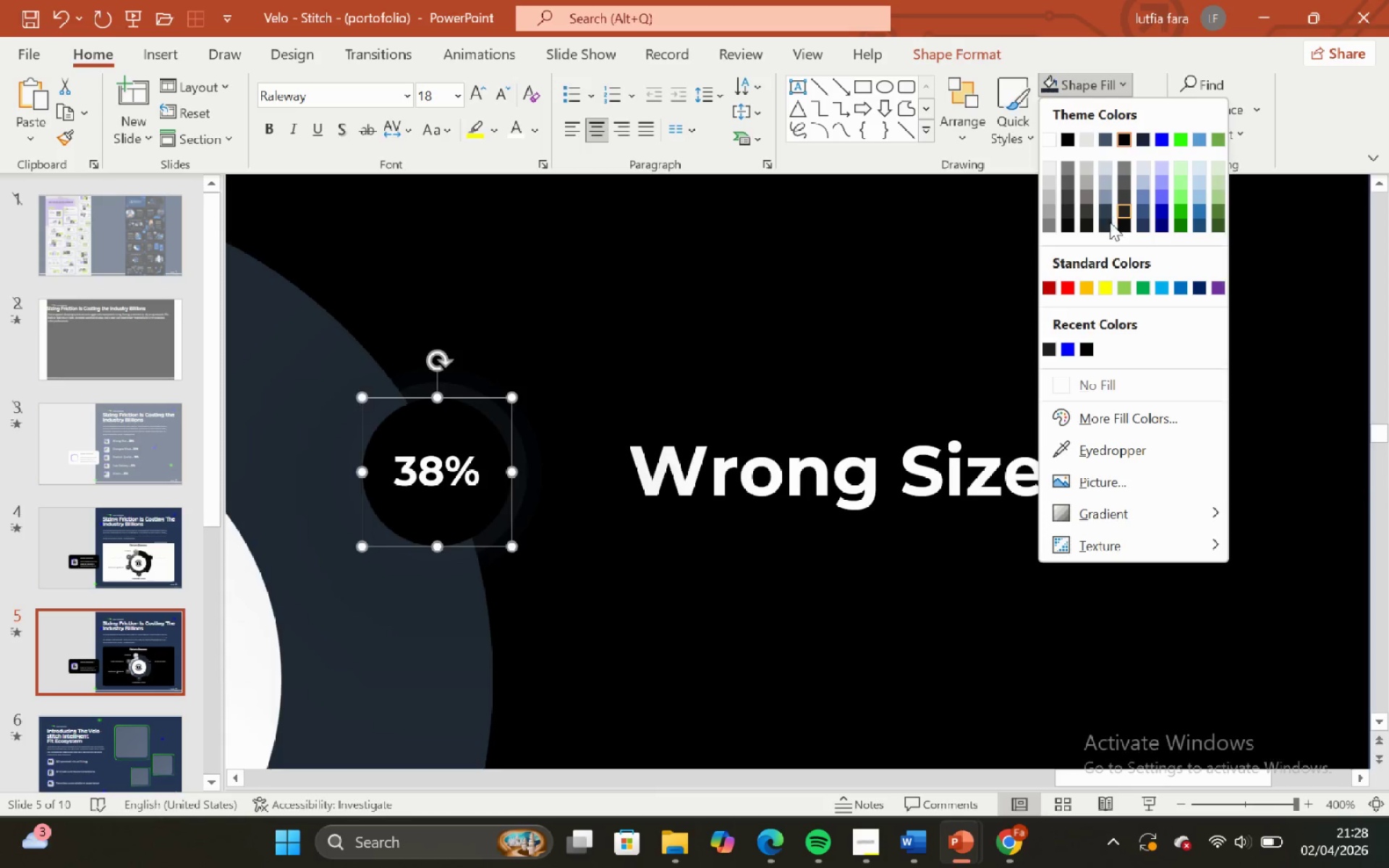 
left_click([1108, 225])
 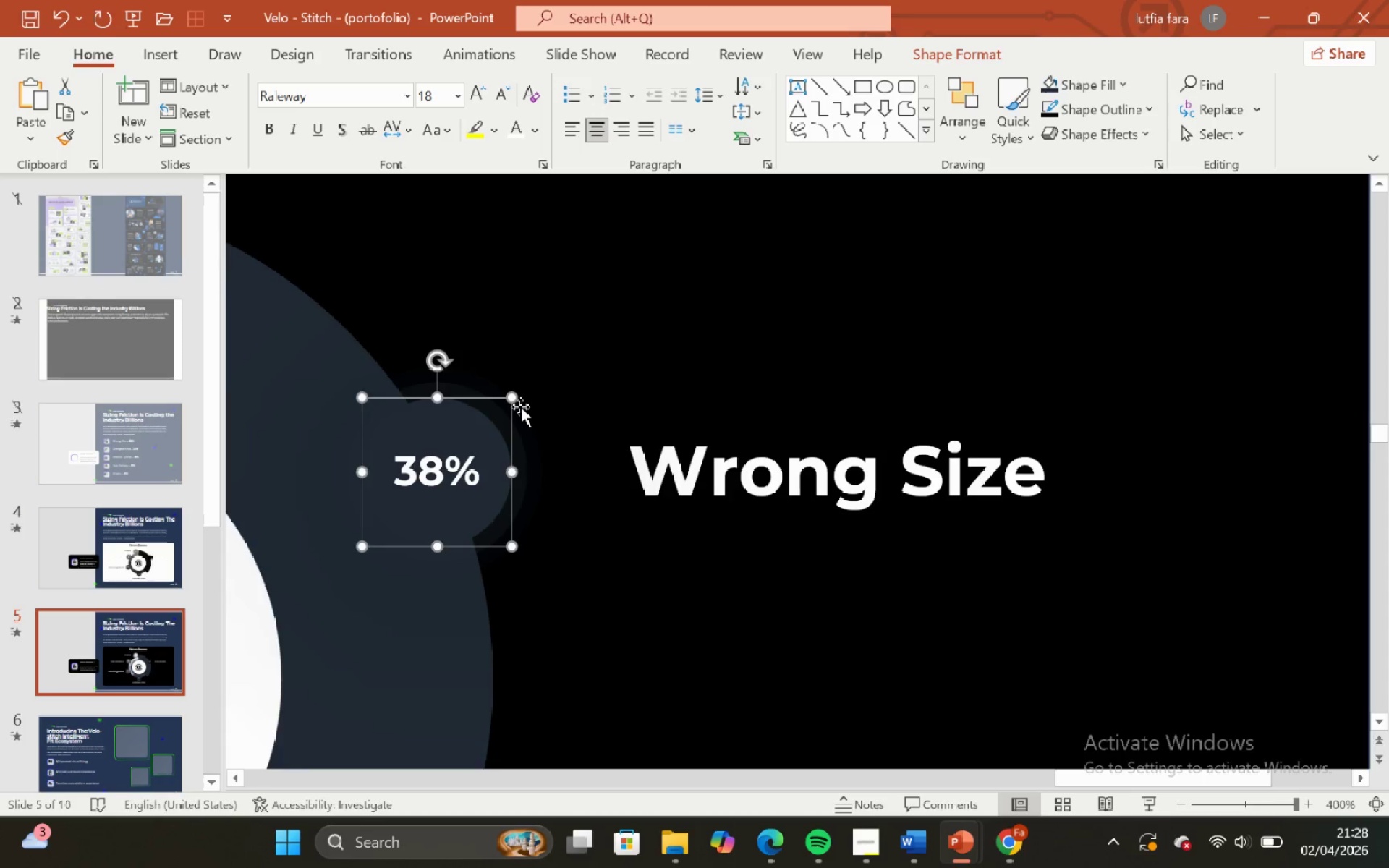 
hold_key(key=ShiftLeft, duration=0.55)
 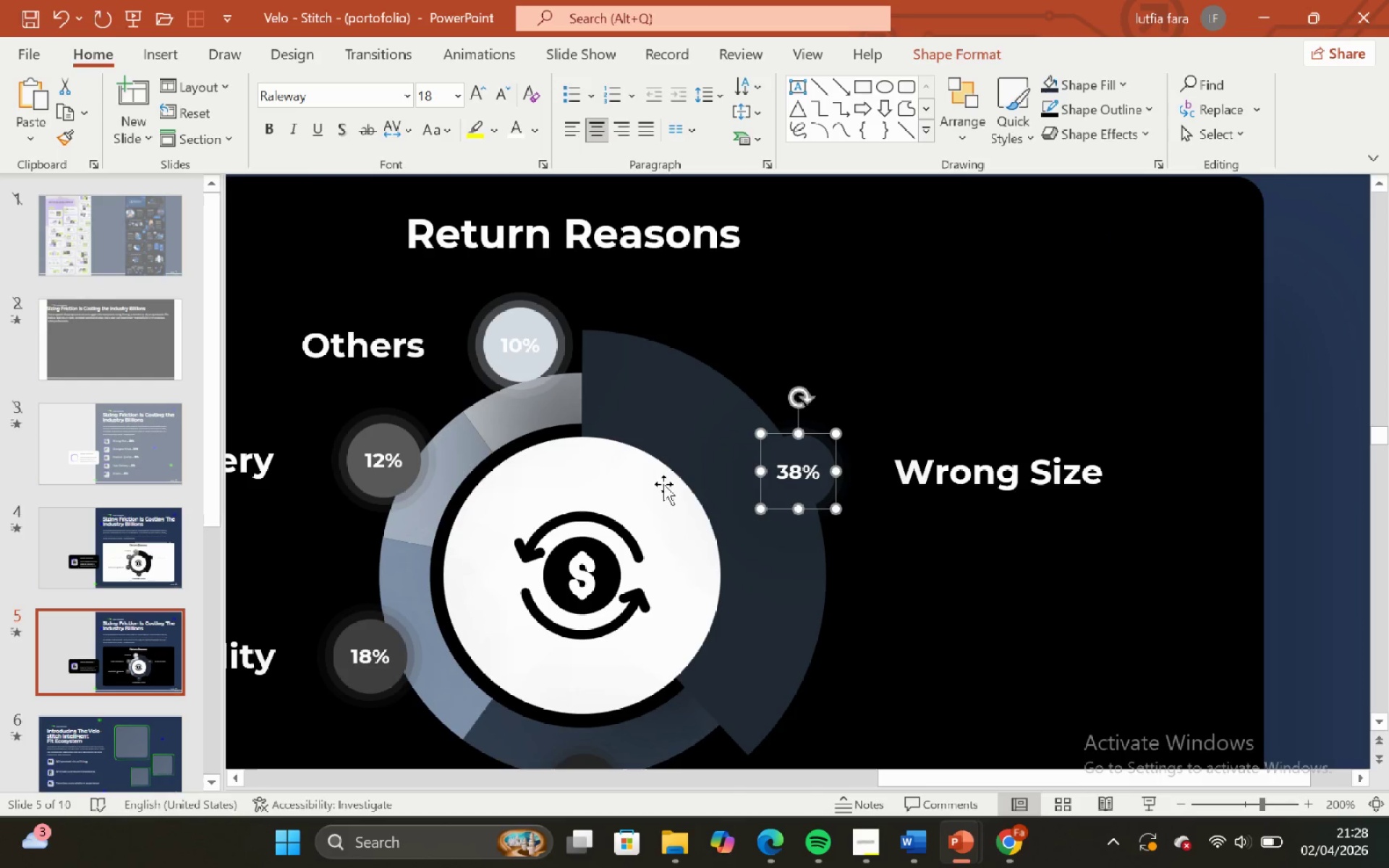 
hold_key(key=ControlLeft, duration=0.53)
 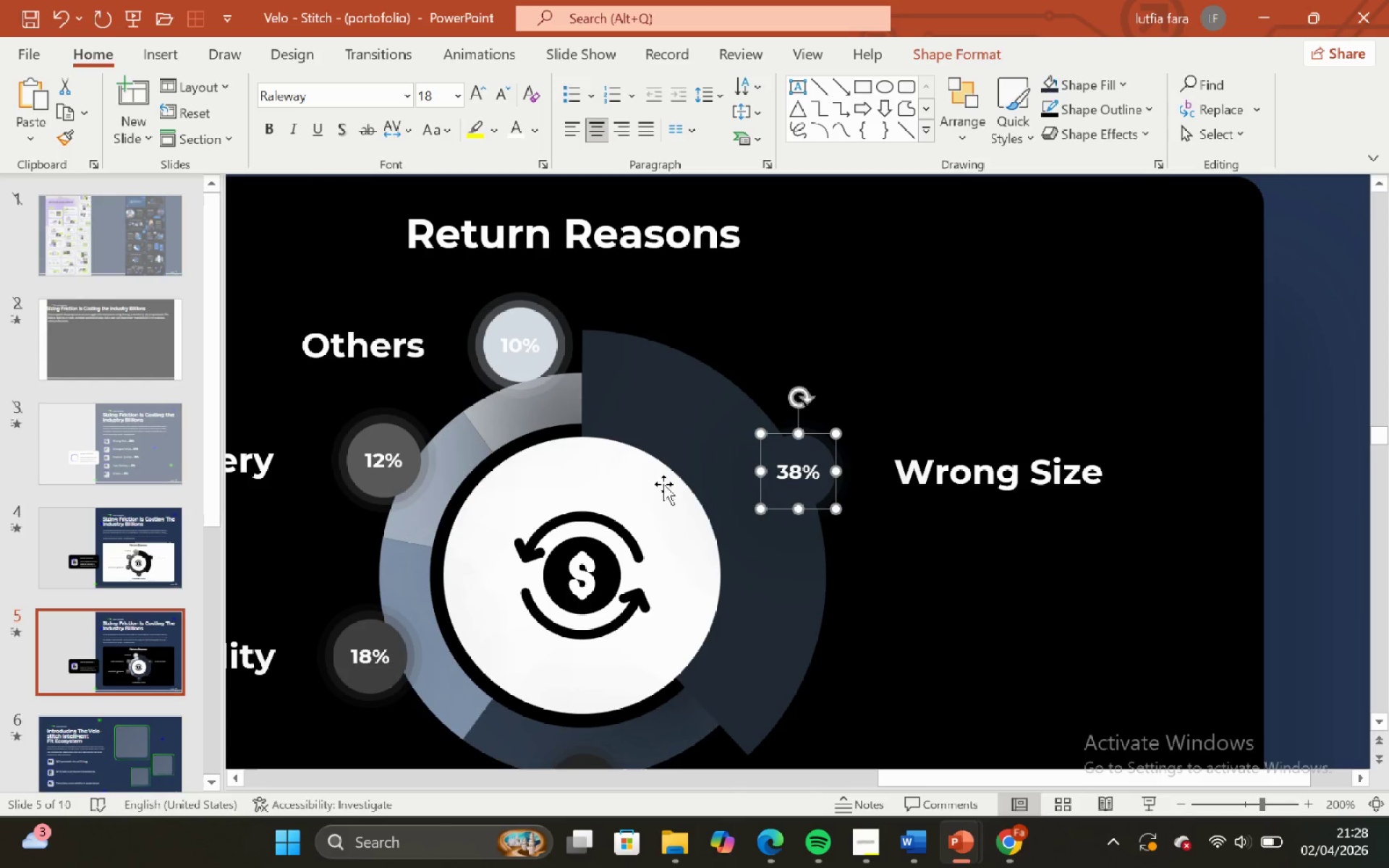 
hold_key(key=ControlLeft, duration=5.61)
 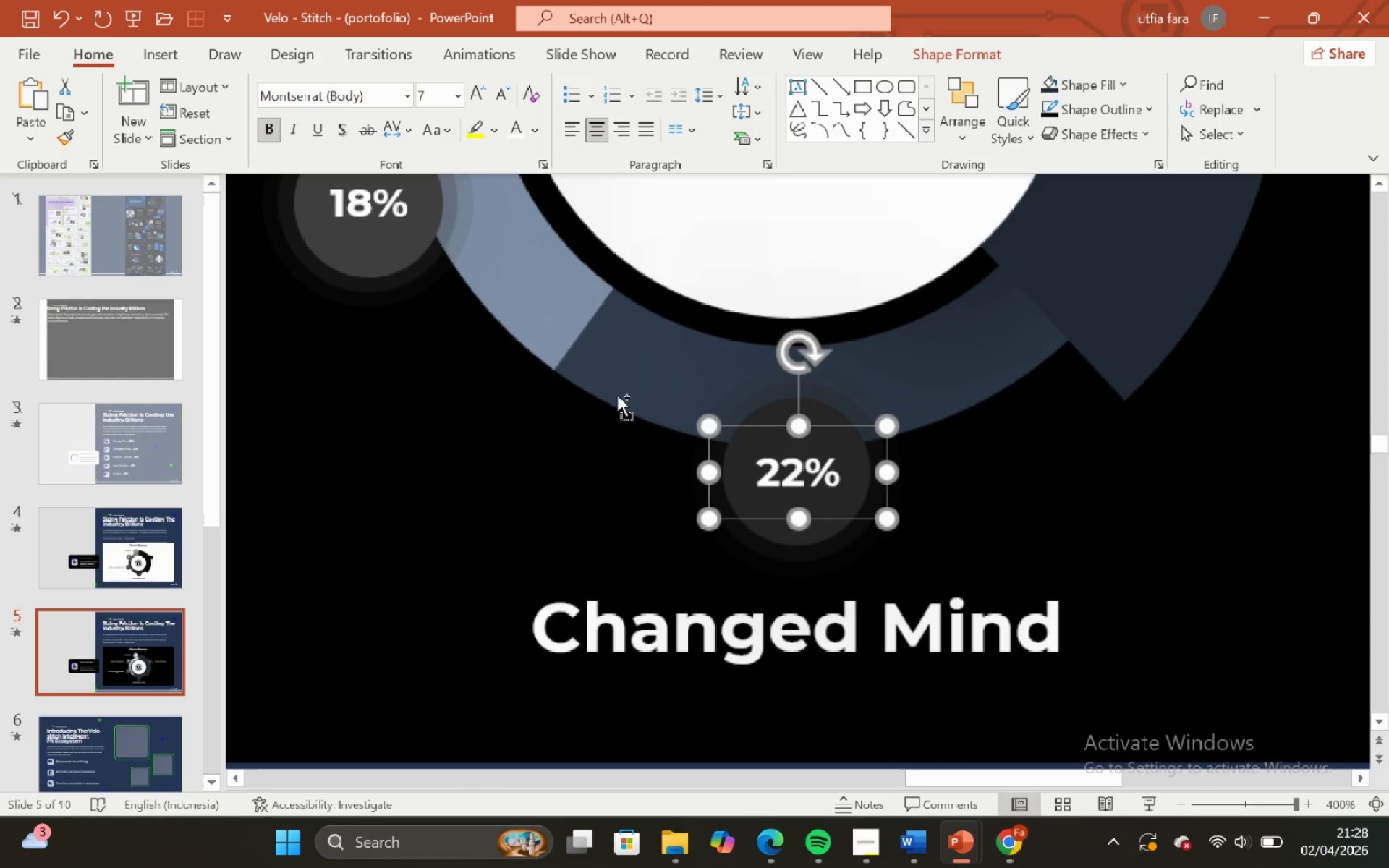 
scroll: coordinate [729, 457], scroll_direction: down, amount: 7.0
 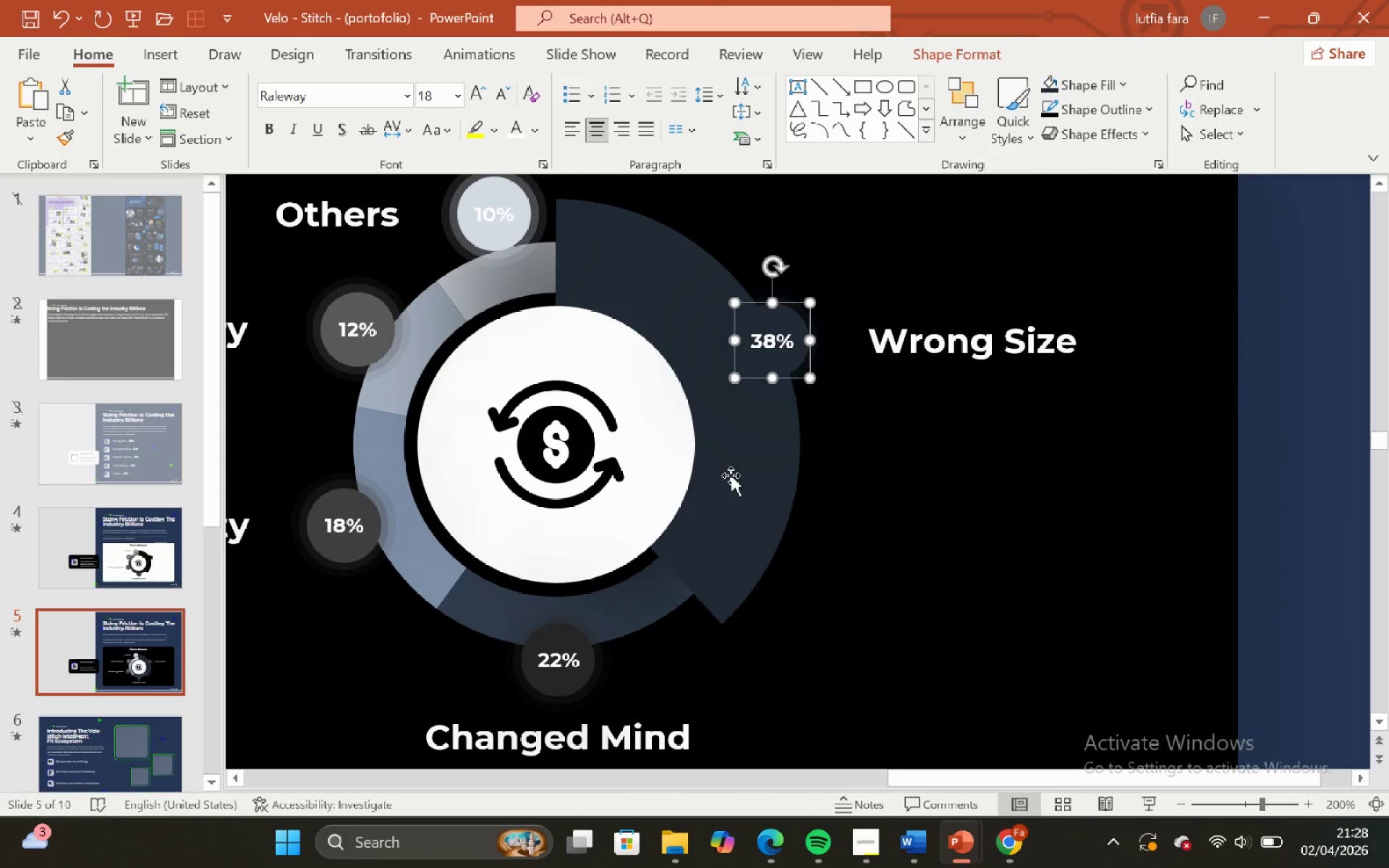 
left_click([740, 490])
 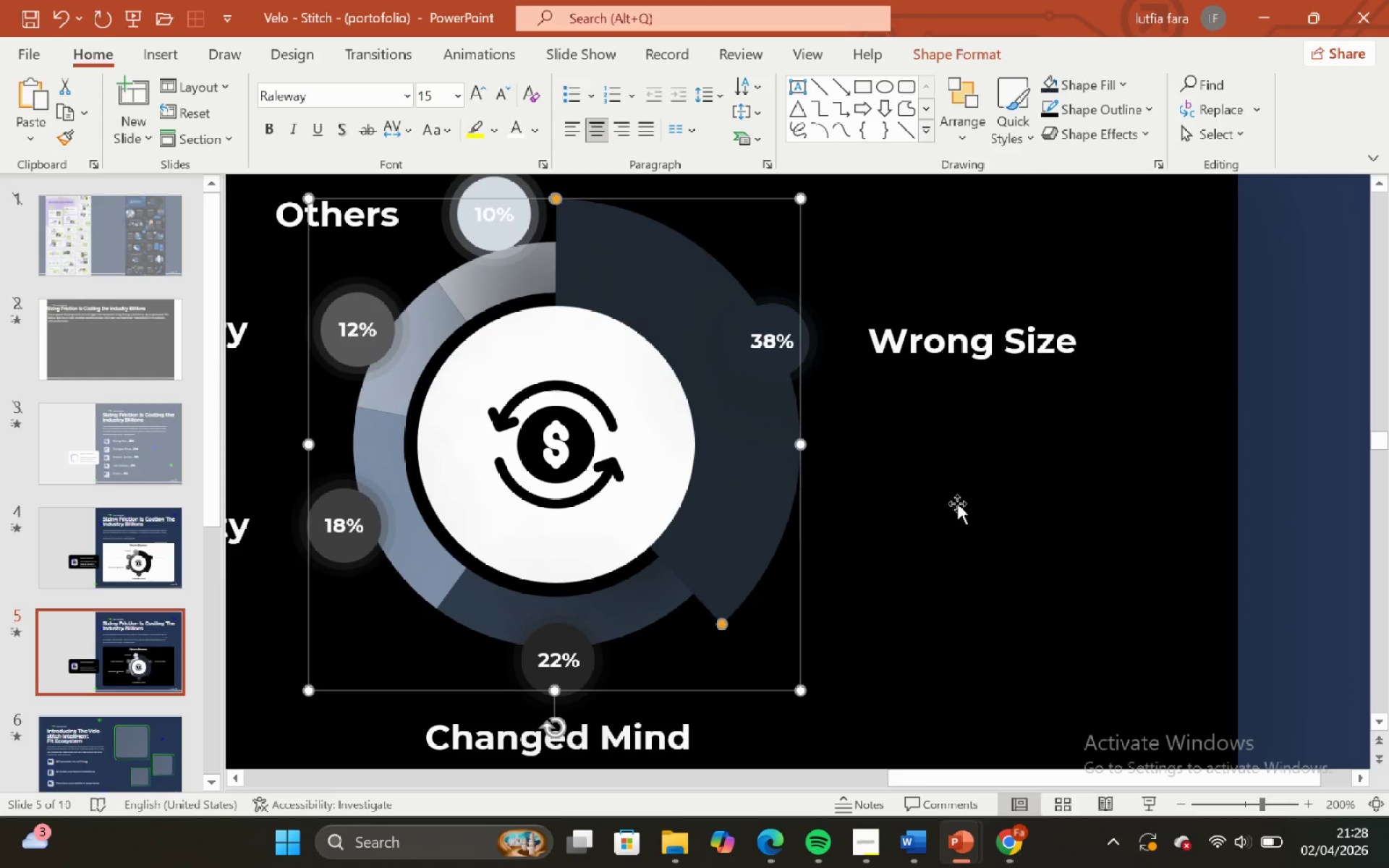 
left_click([967, 503])
 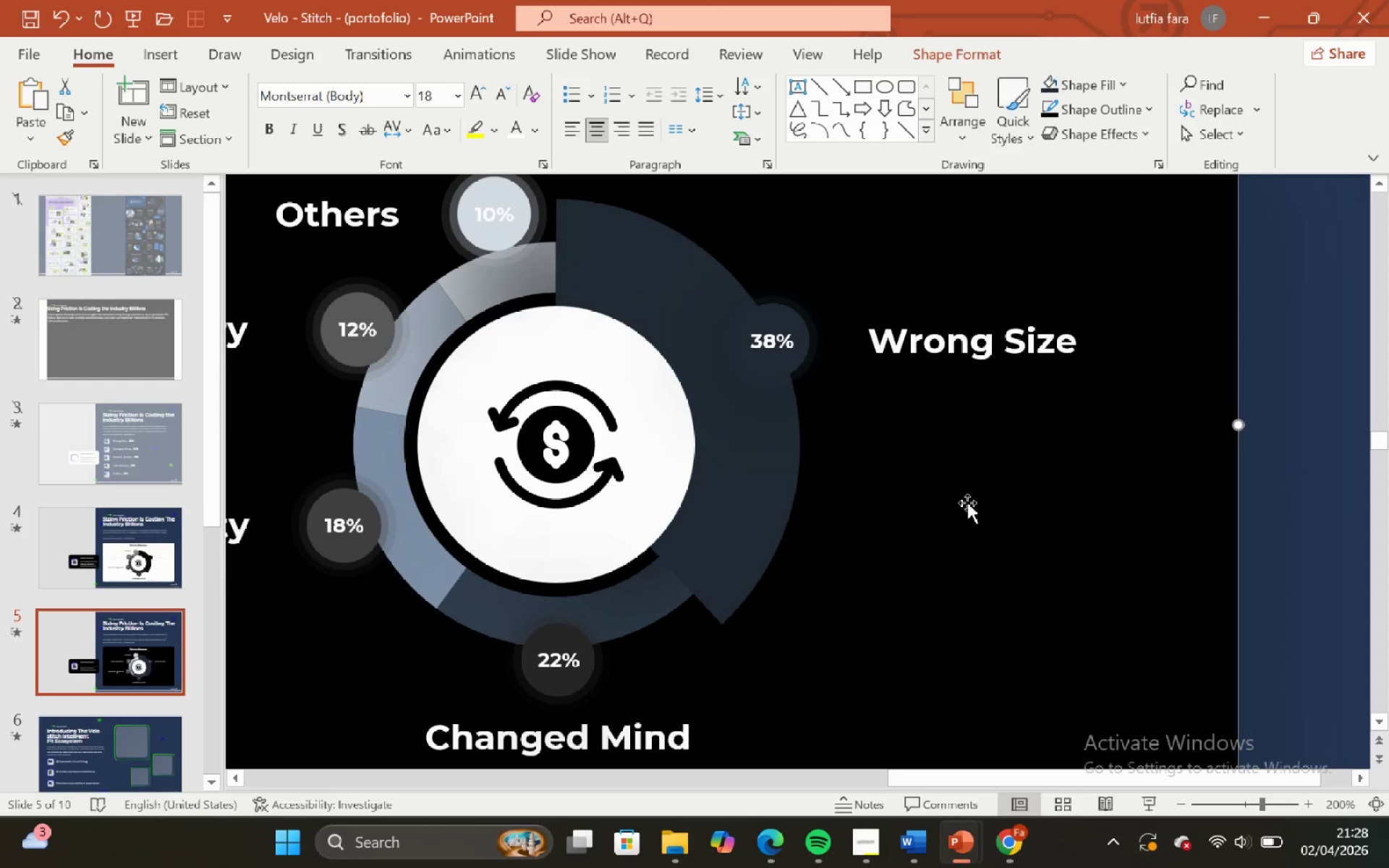 
scroll: coordinate [967, 503], scroll_direction: down, amount: 2.0
 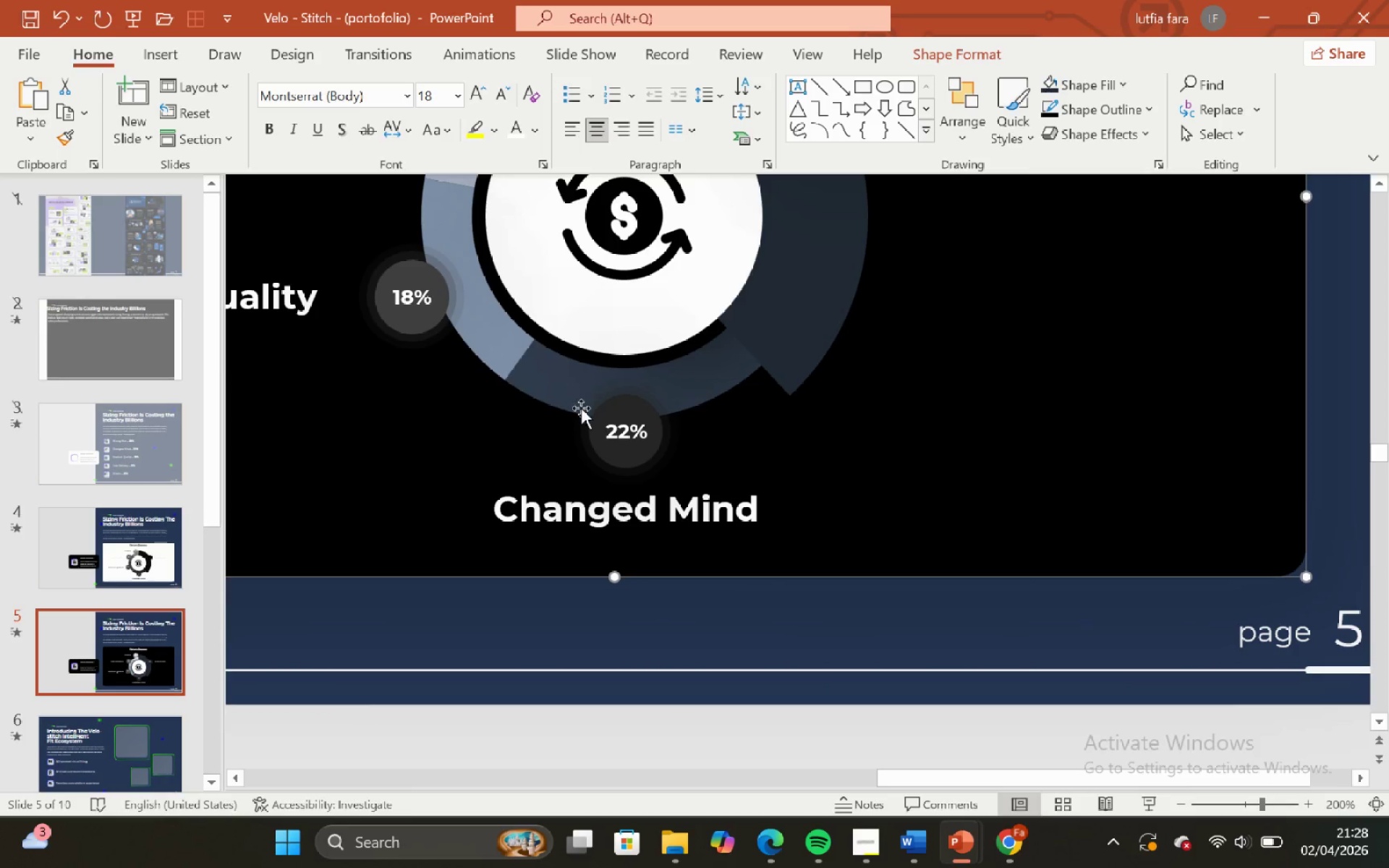 
left_click([614, 396])
 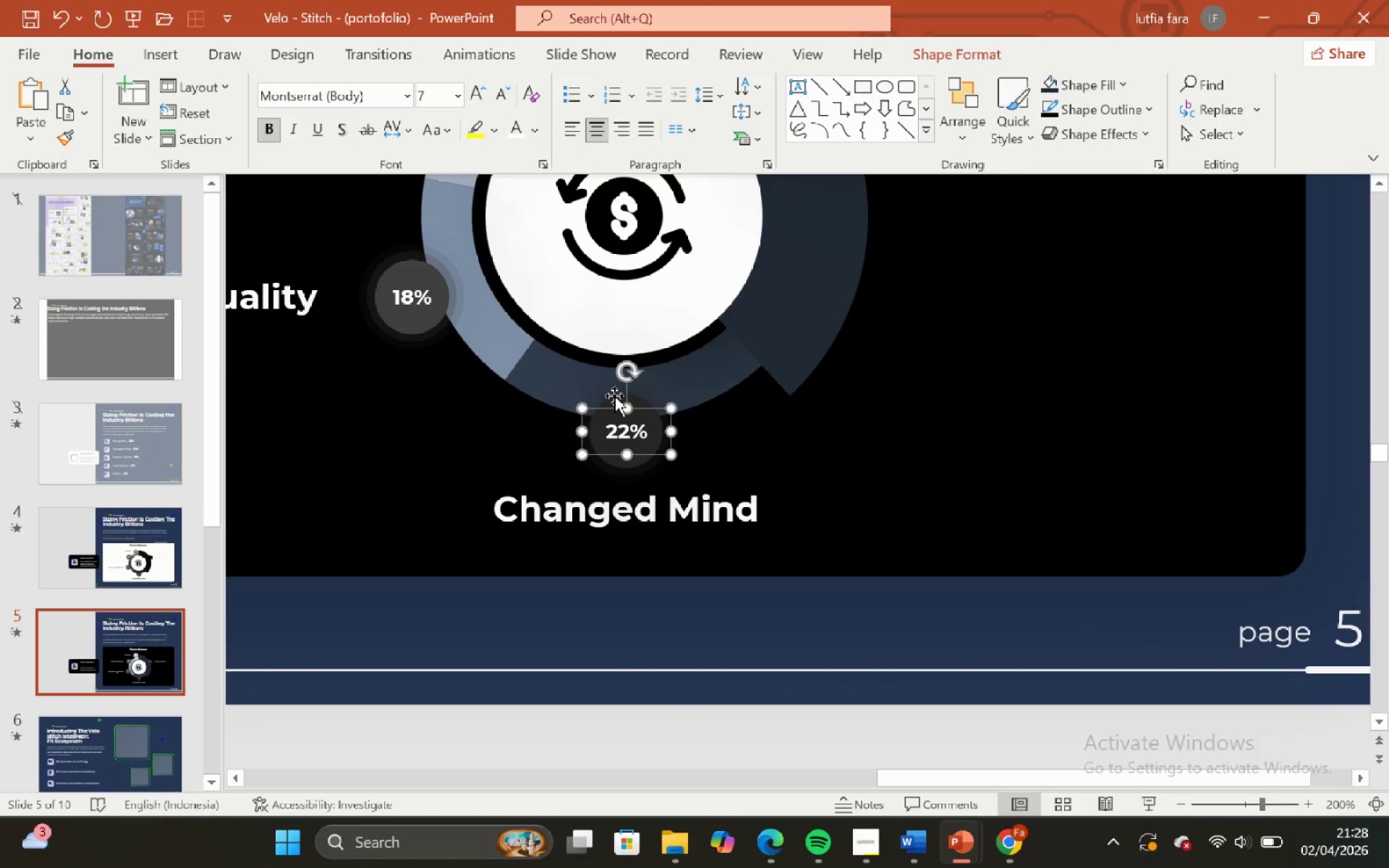 
hold_key(key=ShiftLeft, duration=0.62)
 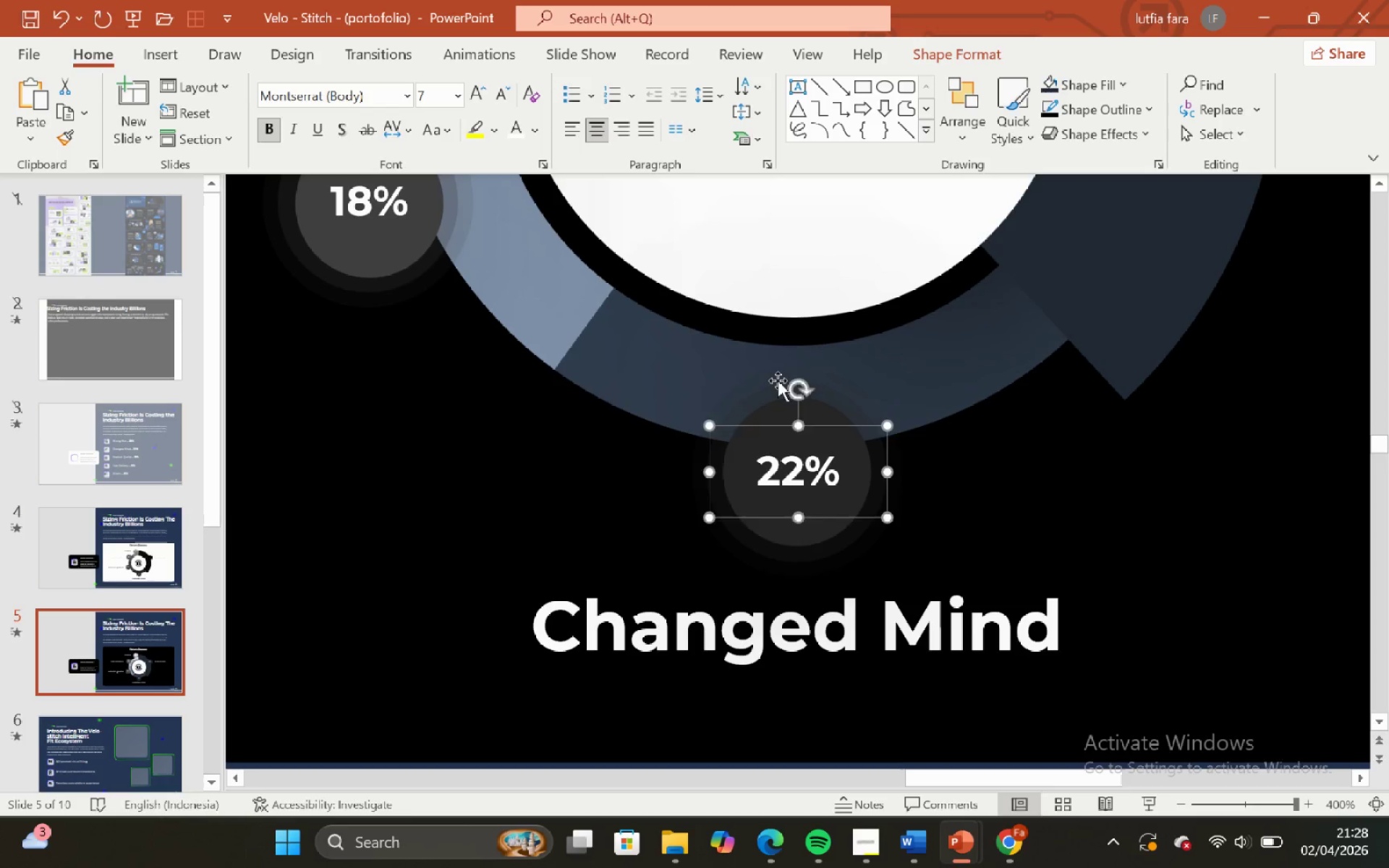 
hold_key(key=ControlLeft, duration=0.64)
 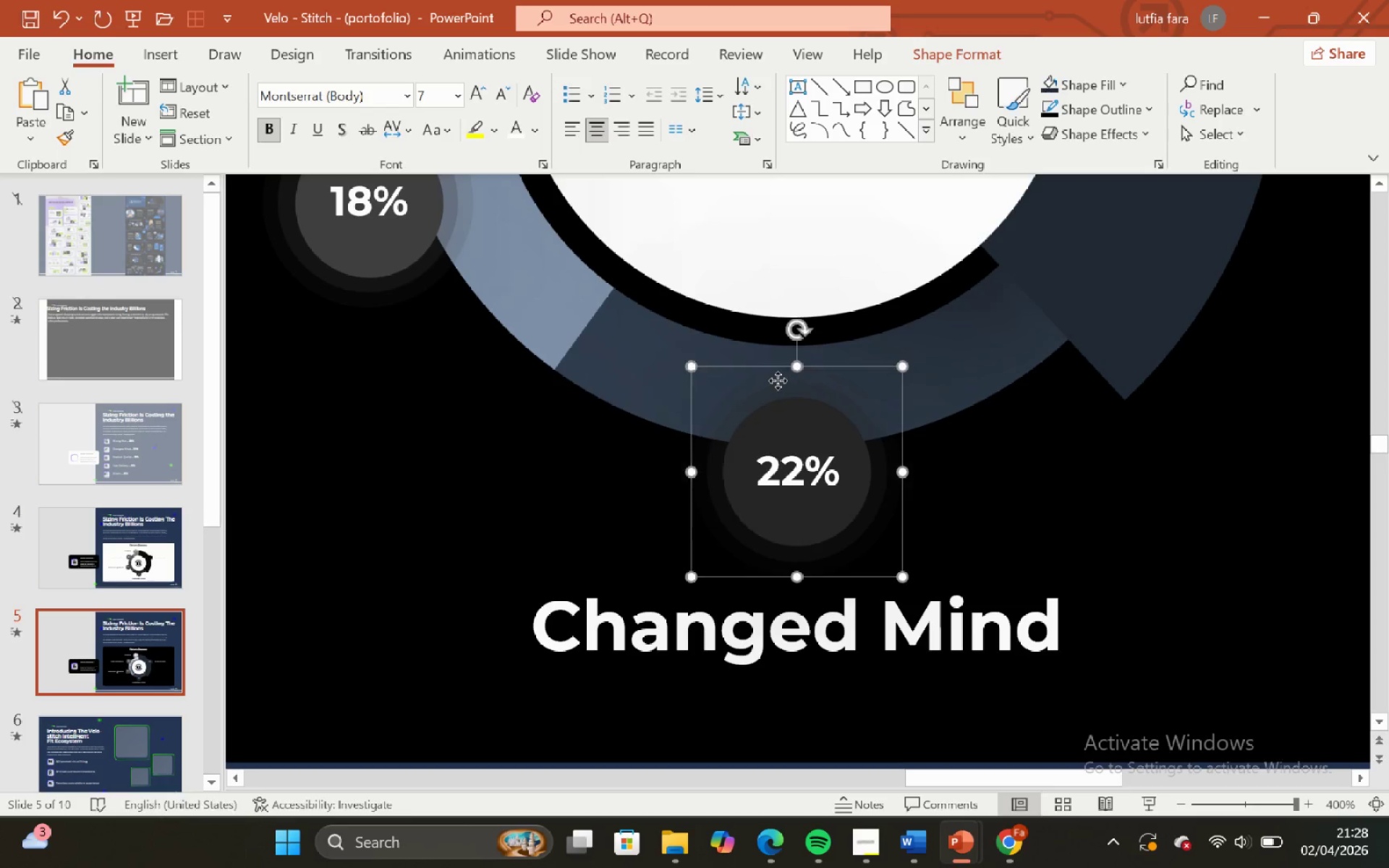 
hold_key(key=ControlLeft, duration=22.14)
 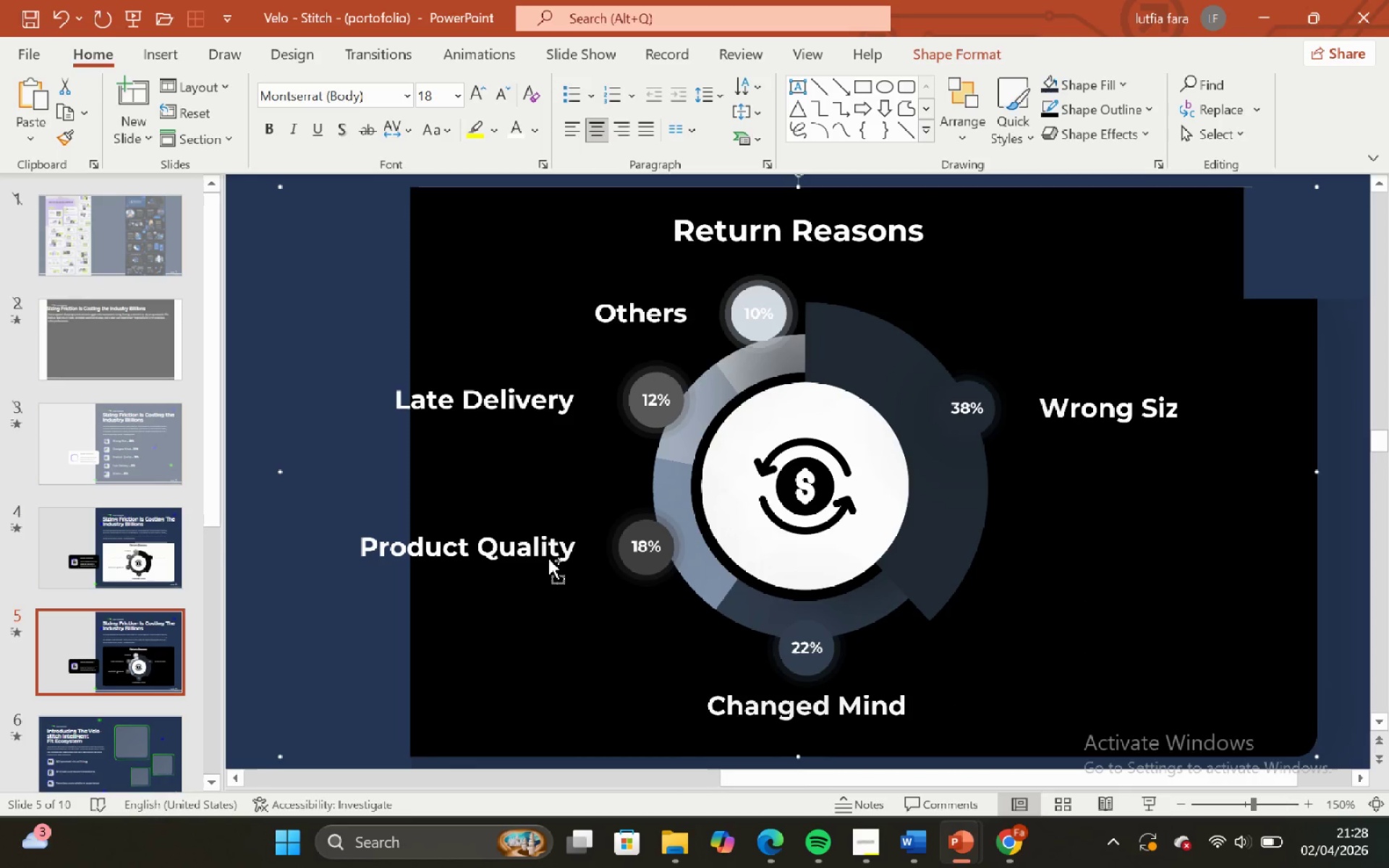 
scroll: coordinate [614, 396], scroll_direction: up, amount: 3.0
 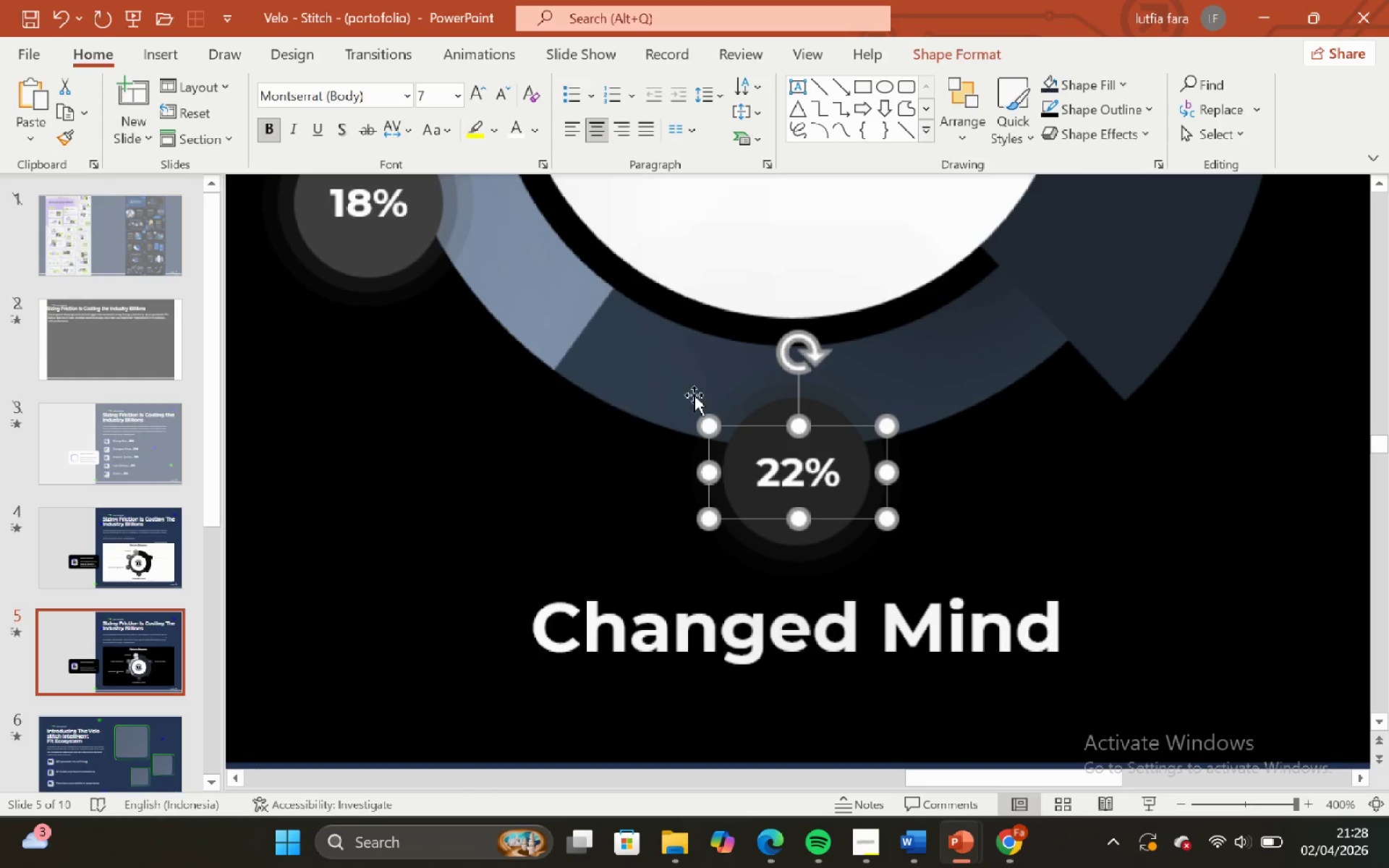 
left_click([778, 380])
 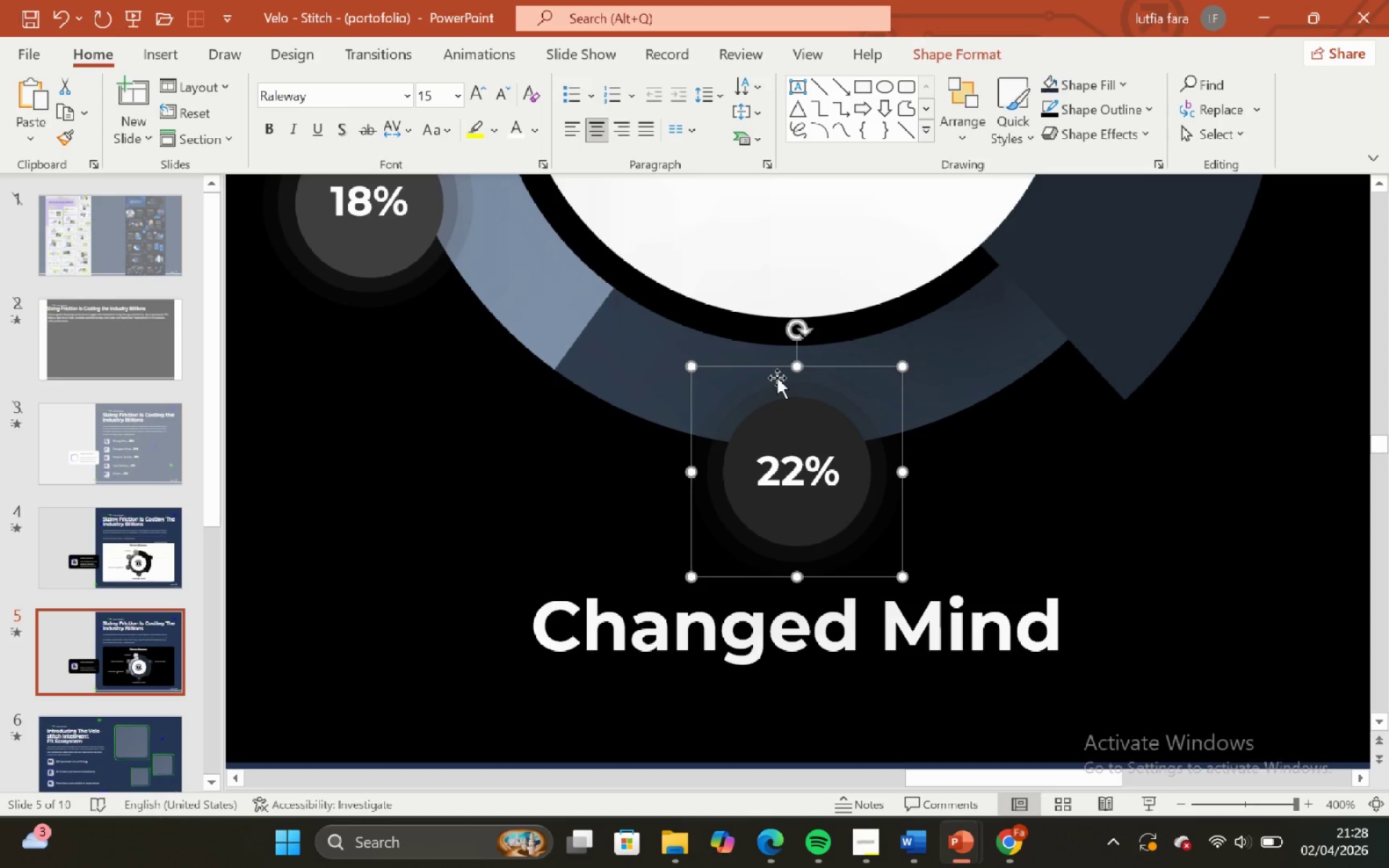 
right_click([777, 378])
 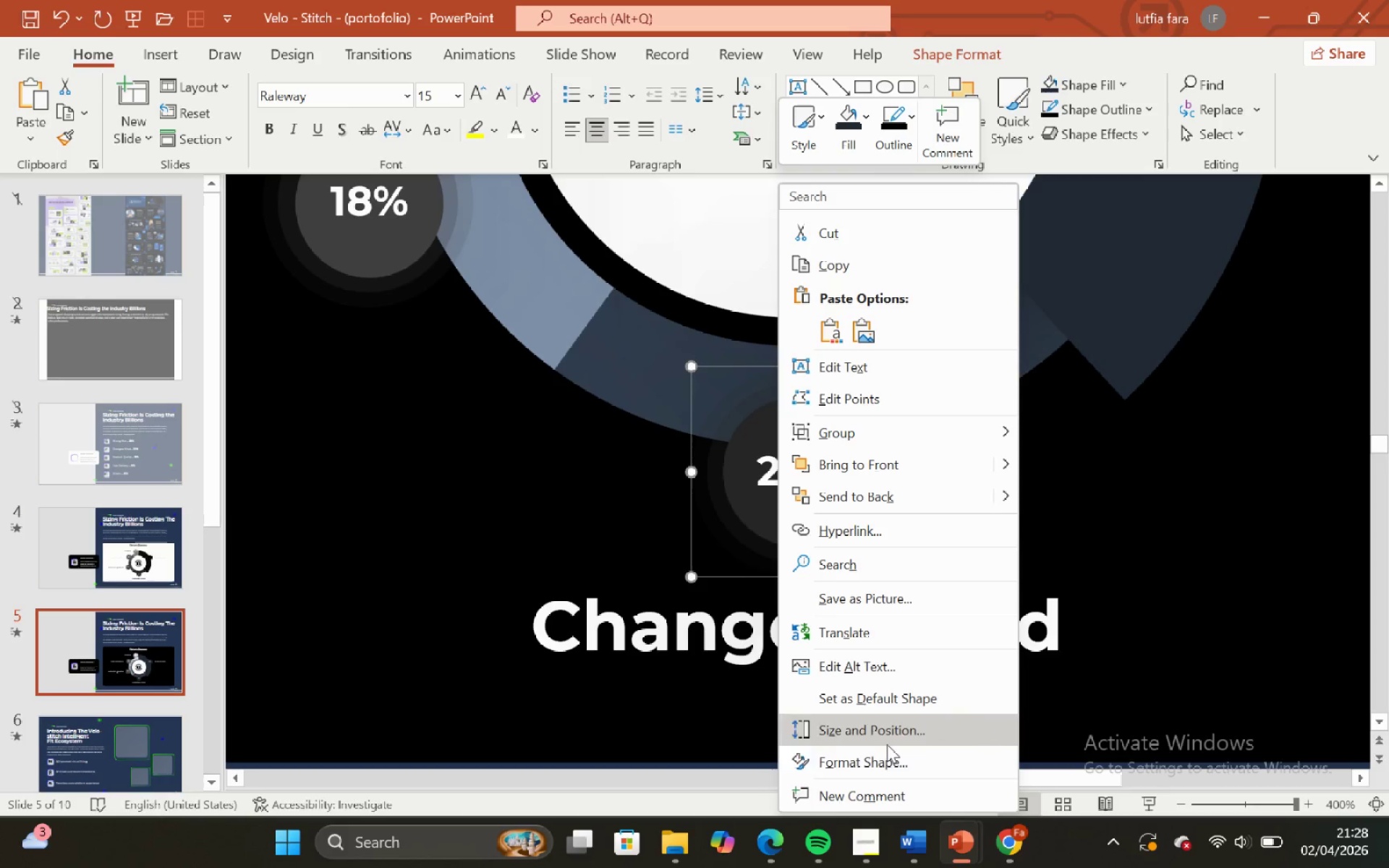 
left_click([893, 754])
 